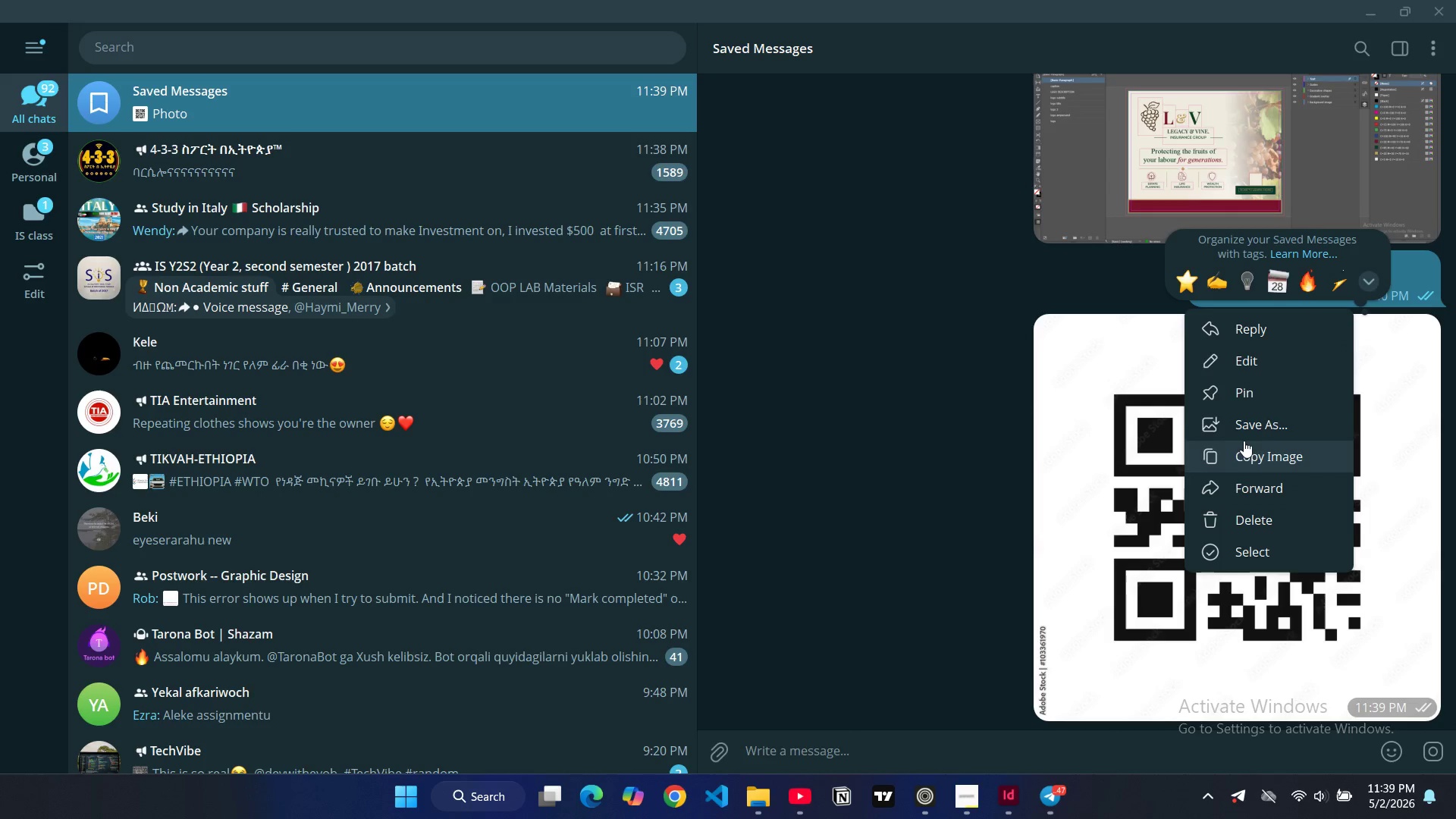 
left_click([1244, 433])
 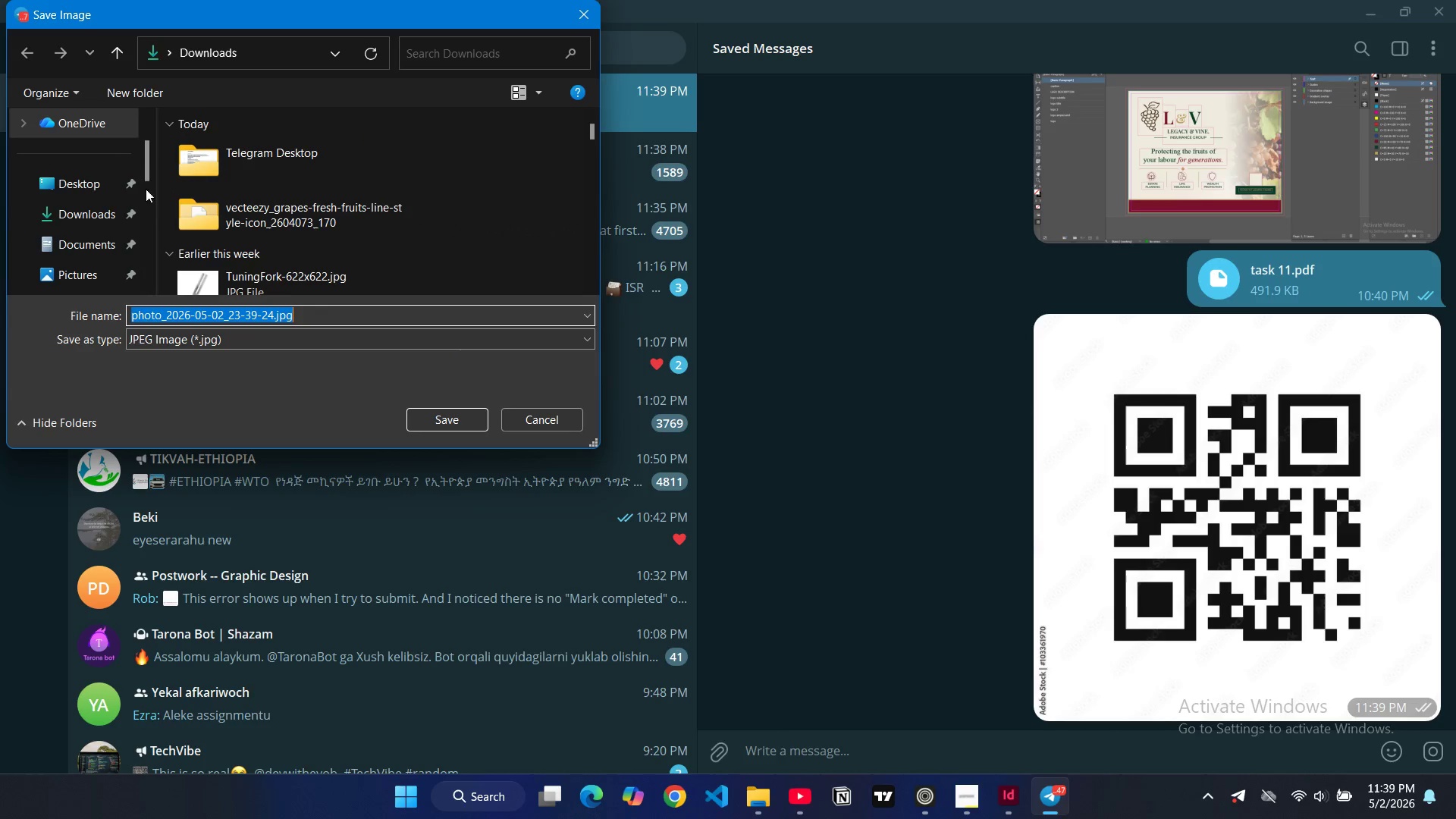 
scroll: coordinate [77, 209], scroll_direction: down, amount: 5.0
 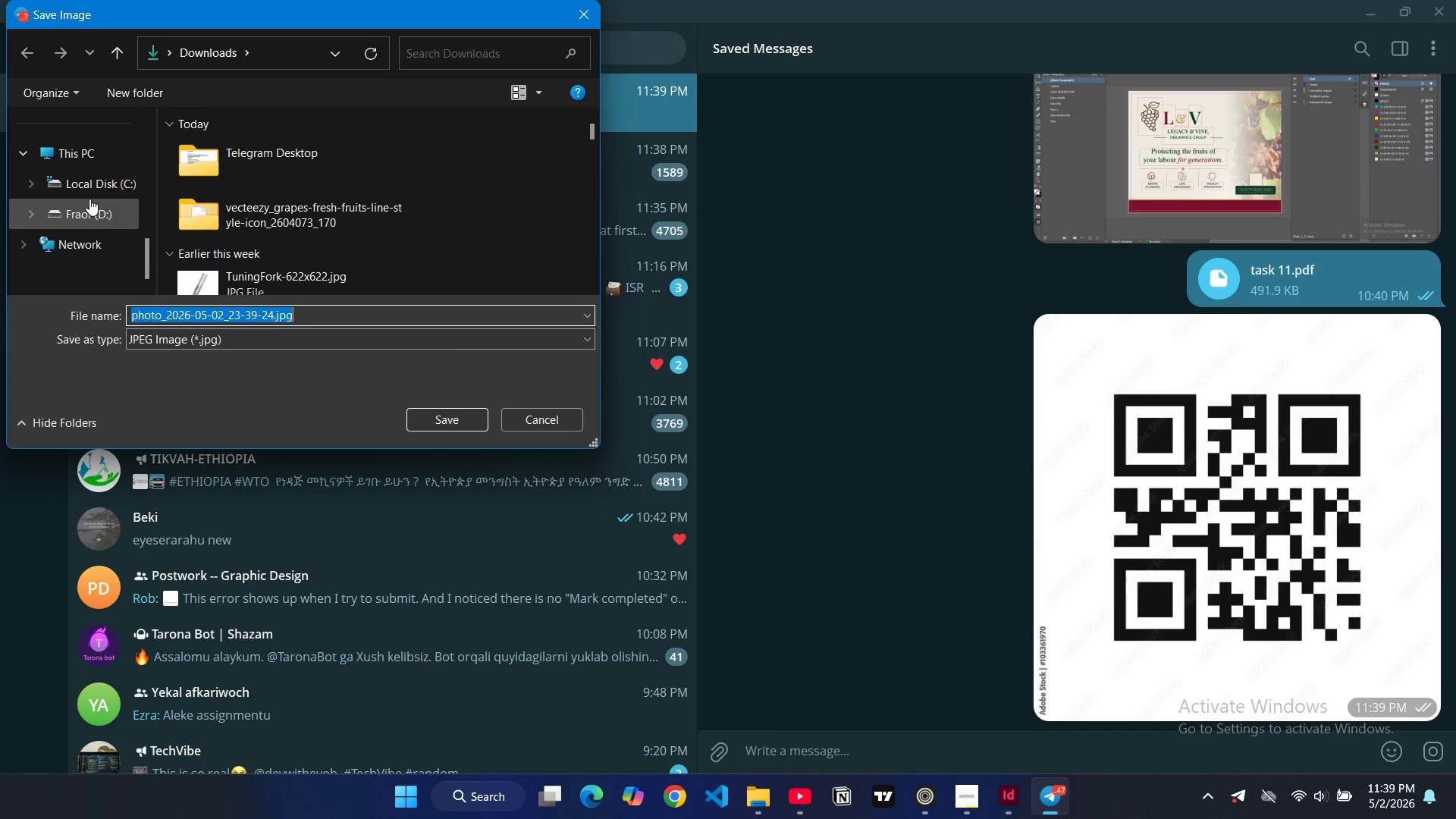 
left_click([89, 199])
 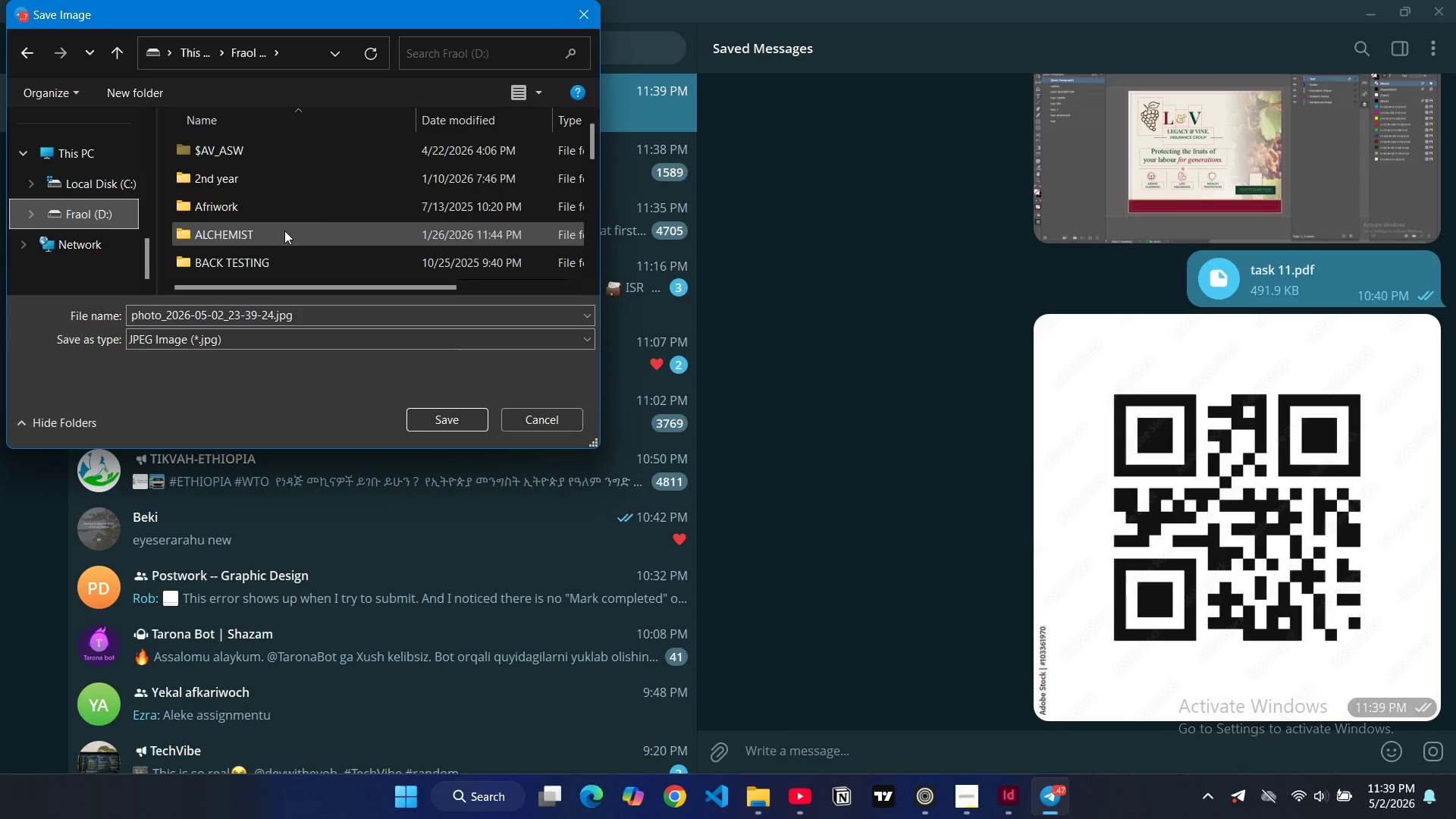 
scroll: coordinate [322, 218], scroll_direction: down, amount: 5.0
 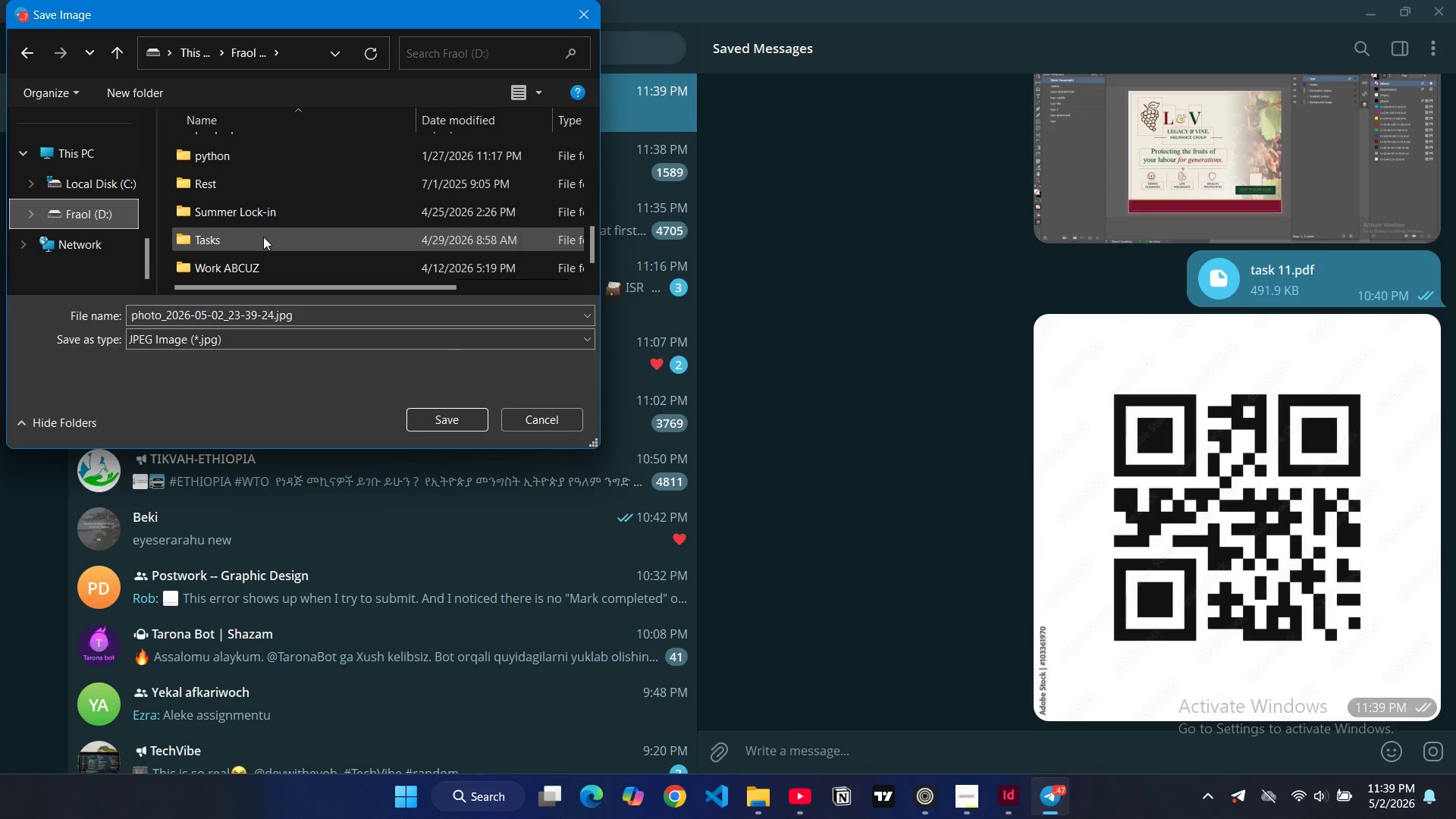 
double_click([263, 237])
 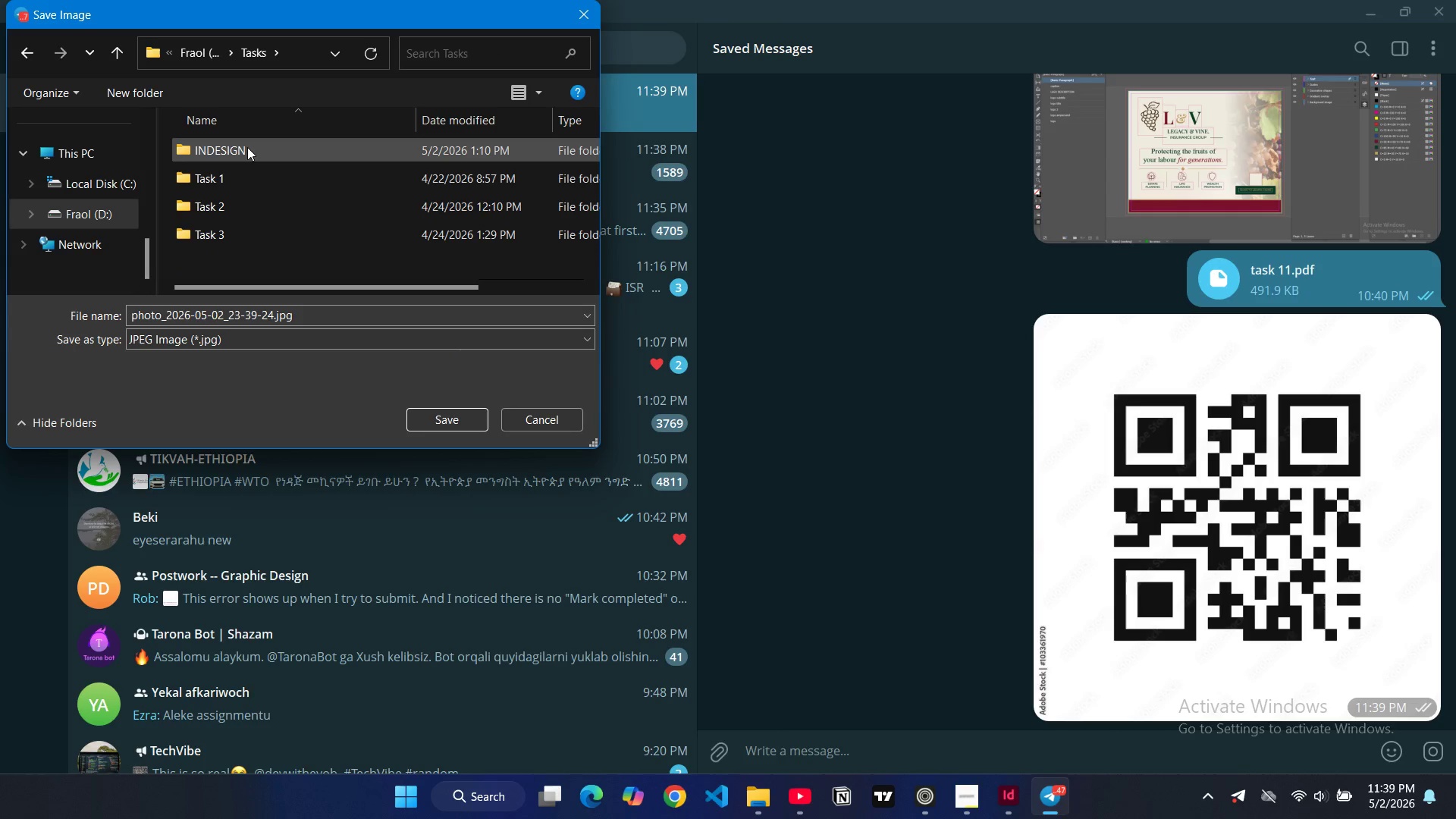 
double_click([247, 147])
 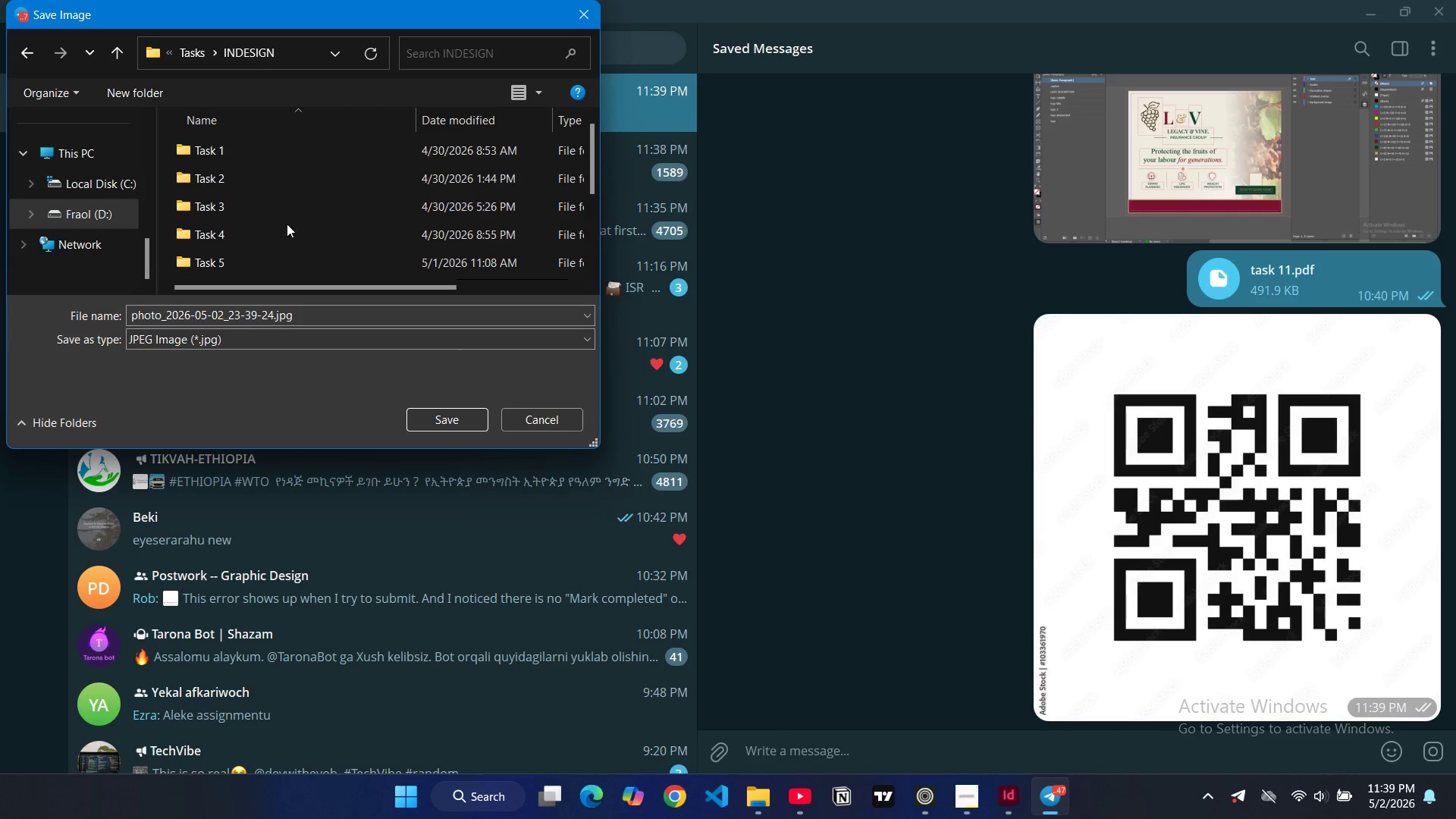 
scroll: coordinate [275, 256], scroll_direction: down, amount: 9.0
 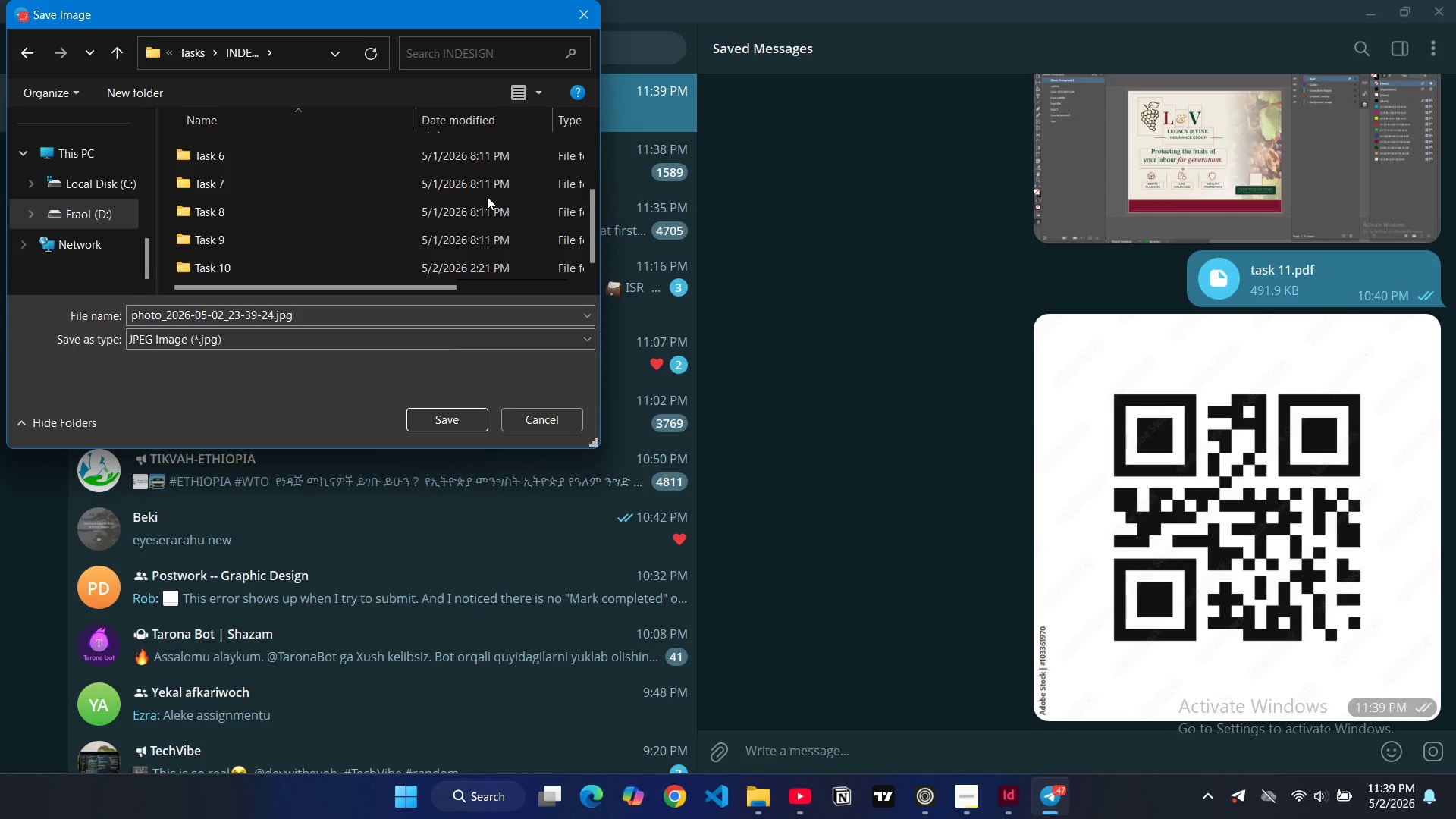 
key(Control+Shift+N)
 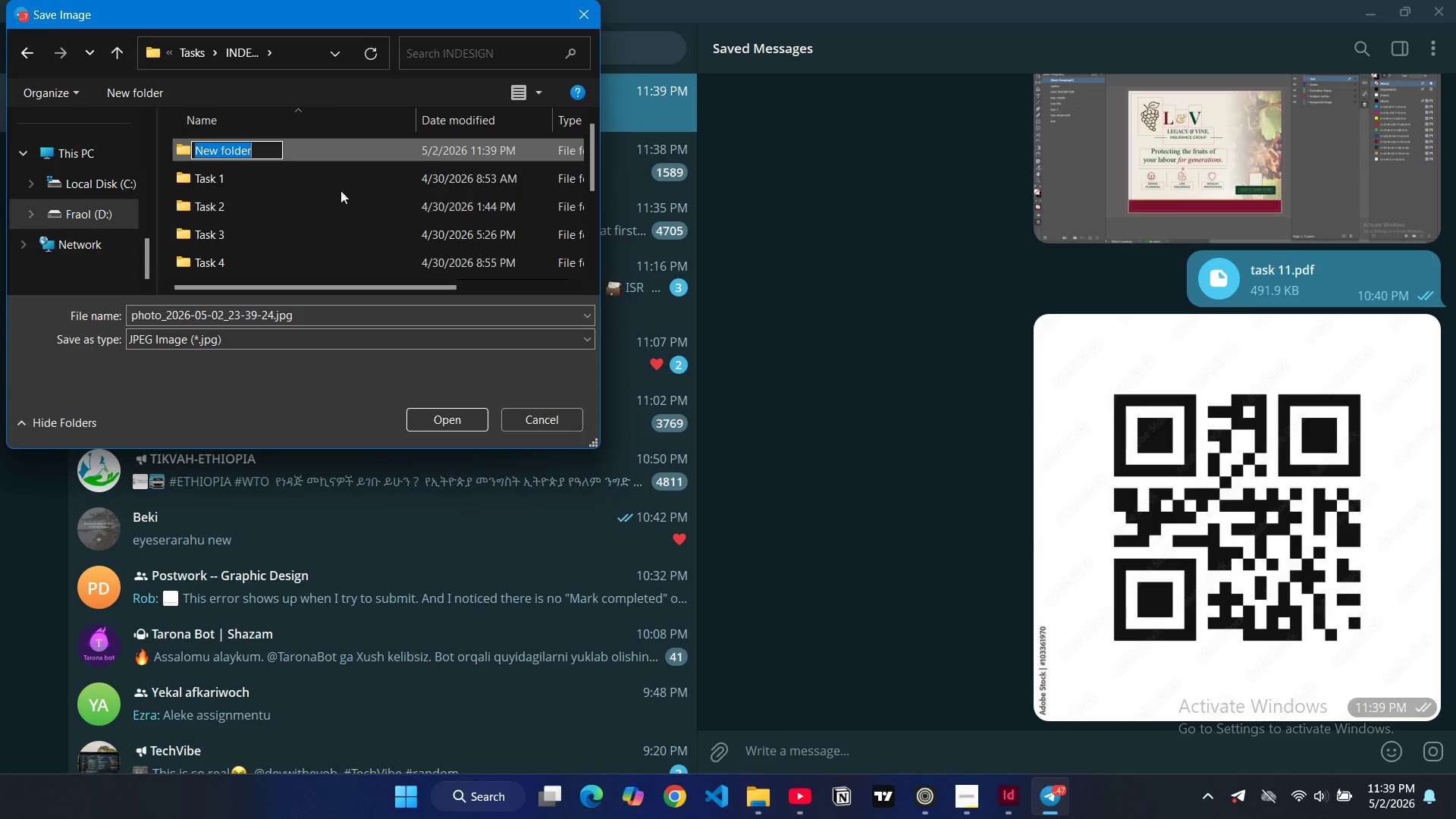 
left_click([314, 306])
 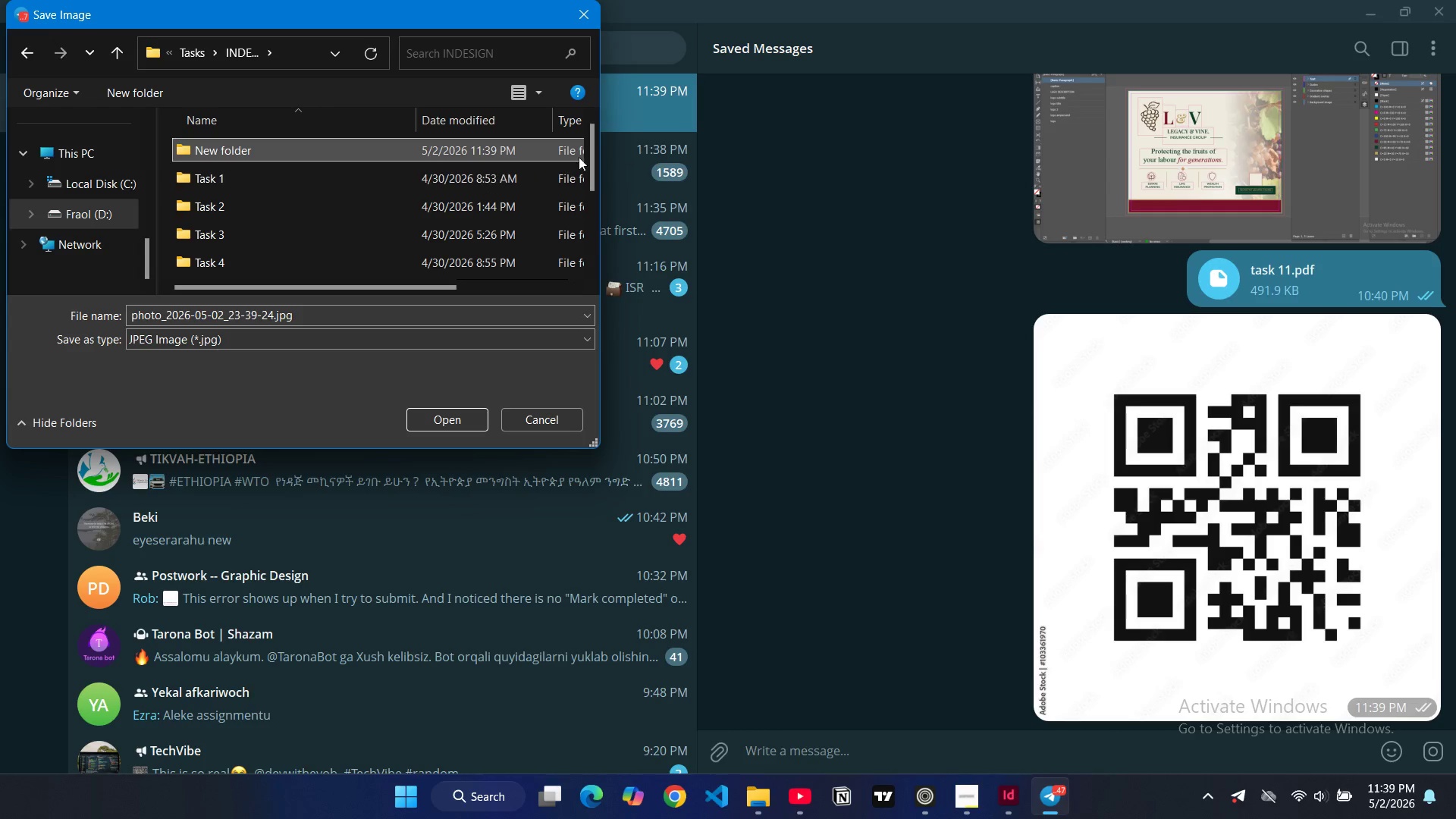 
left_click_drag(start_coordinate=[589, 156], to_coordinate=[598, 247])
 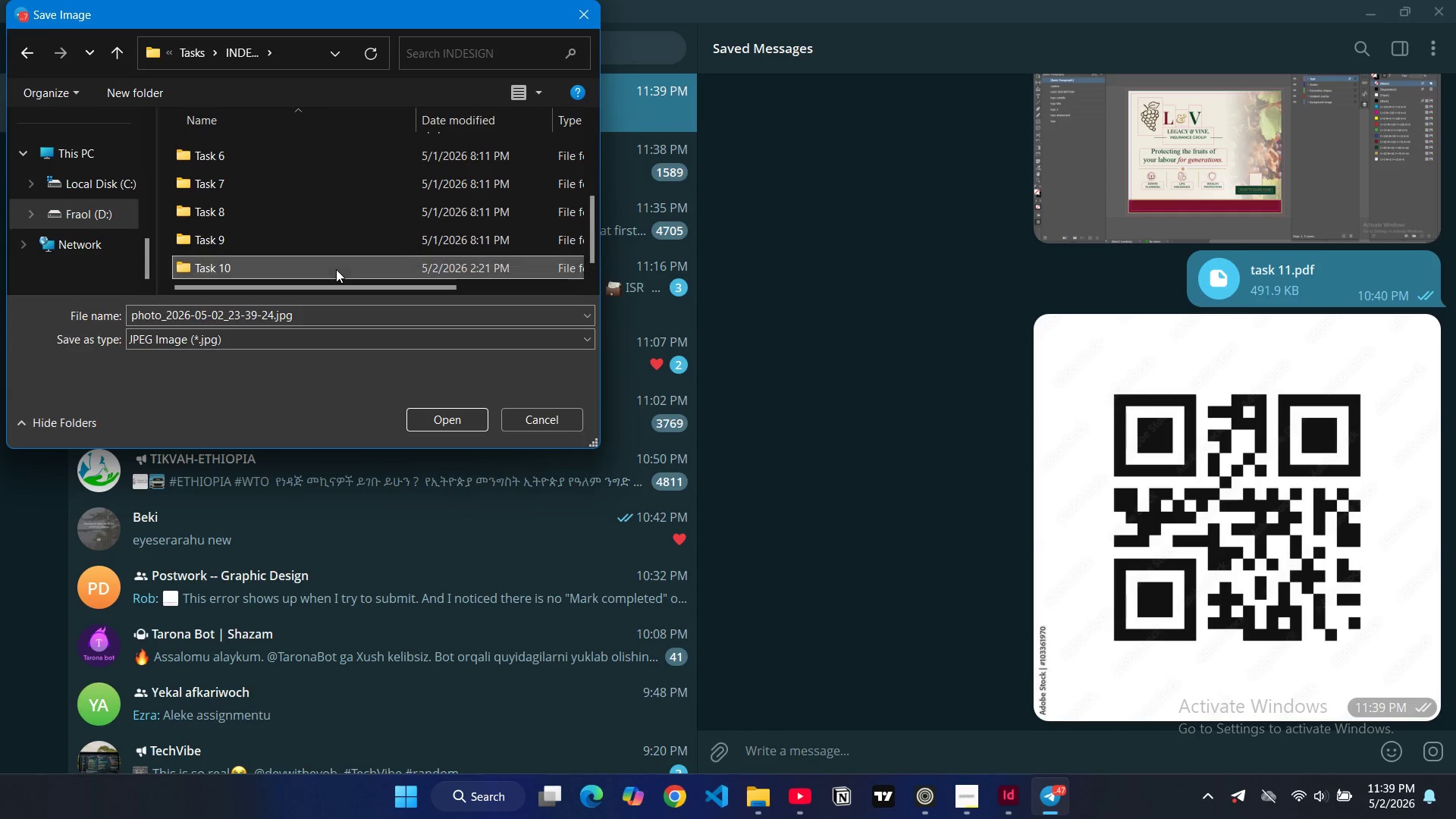 
double_click([336, 269])
 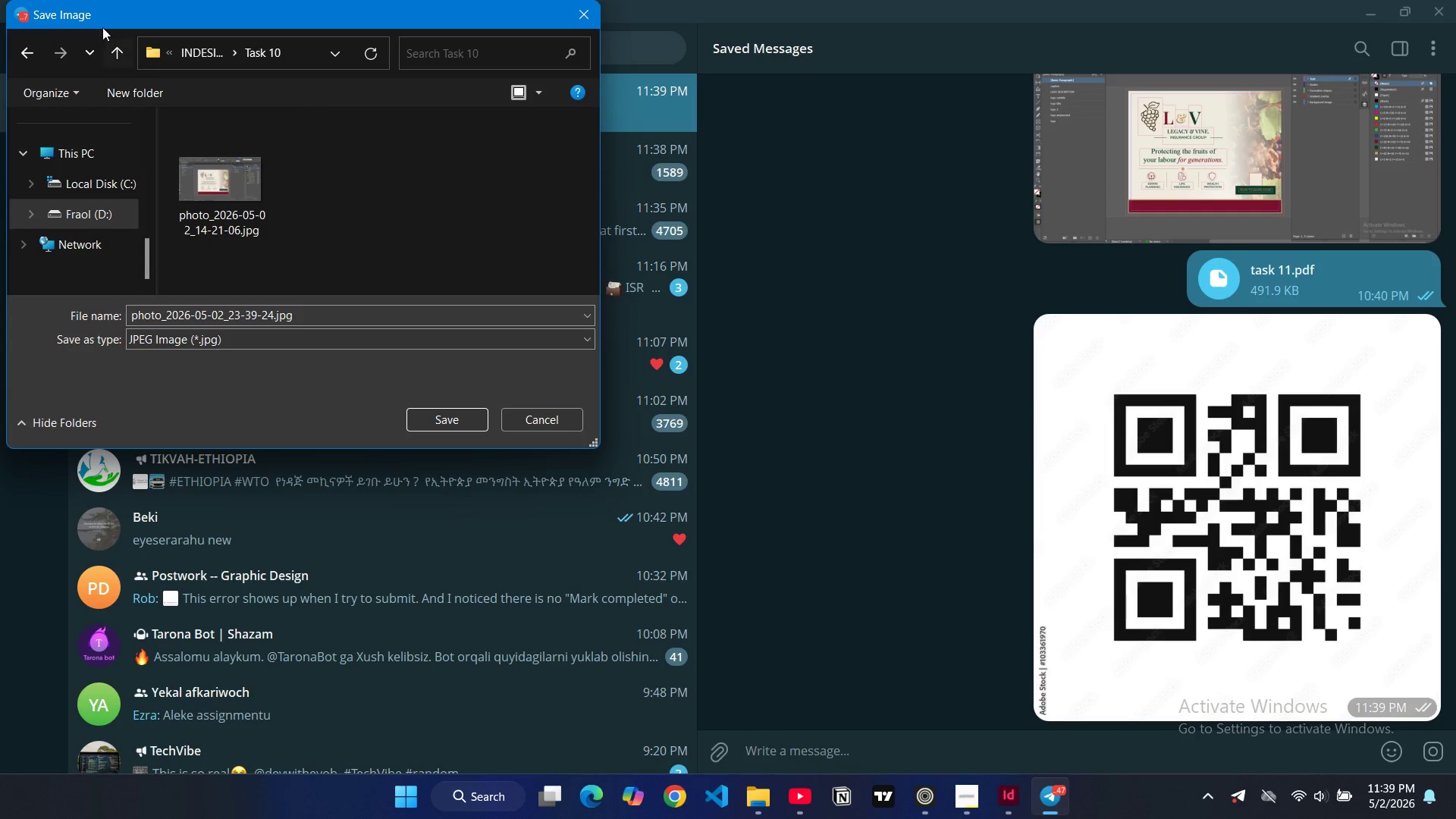 
left_click([115, 49])
 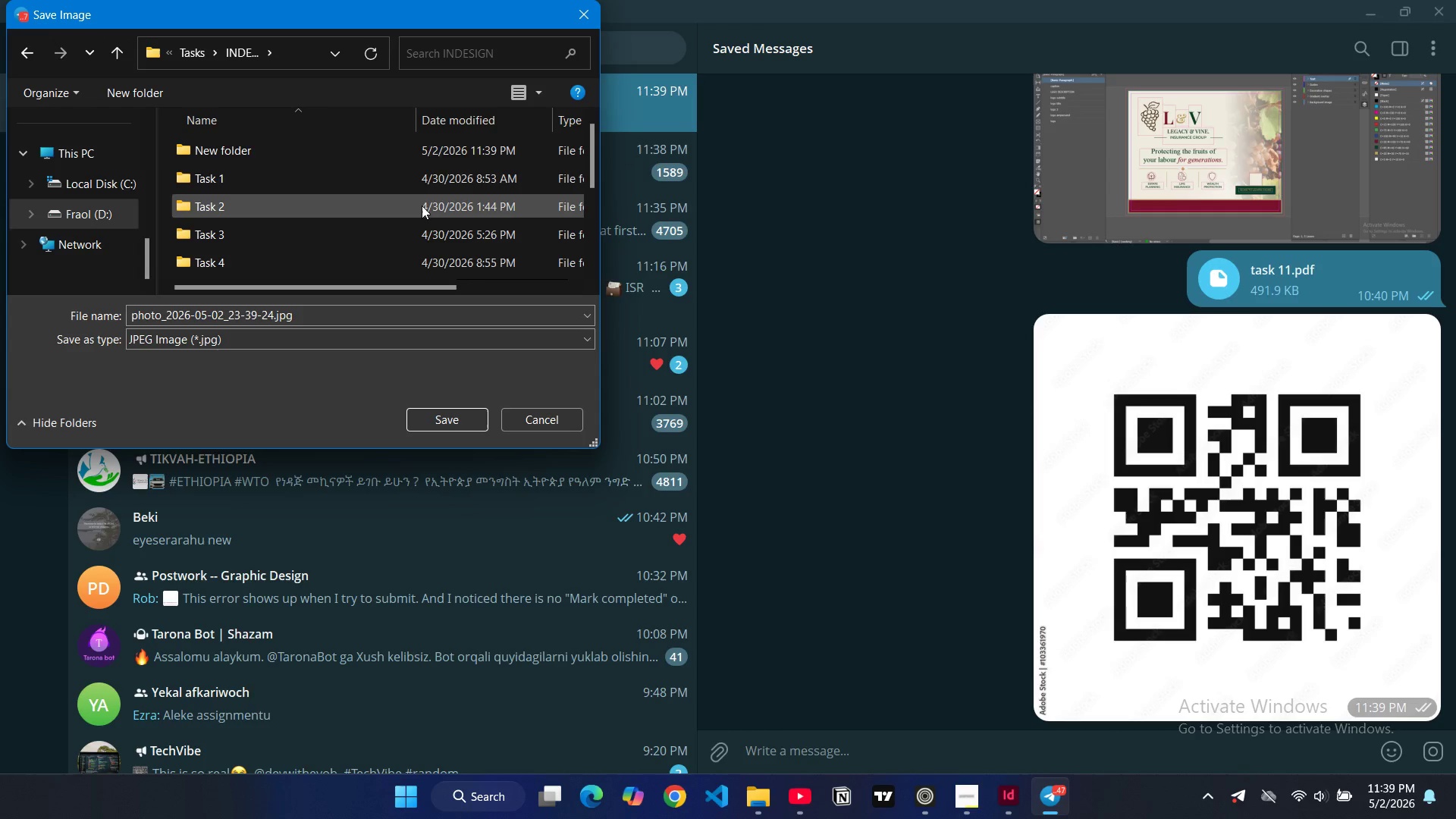 
scroll: coordinate [425, 239], scroll_direction: down, amount: 14.0
 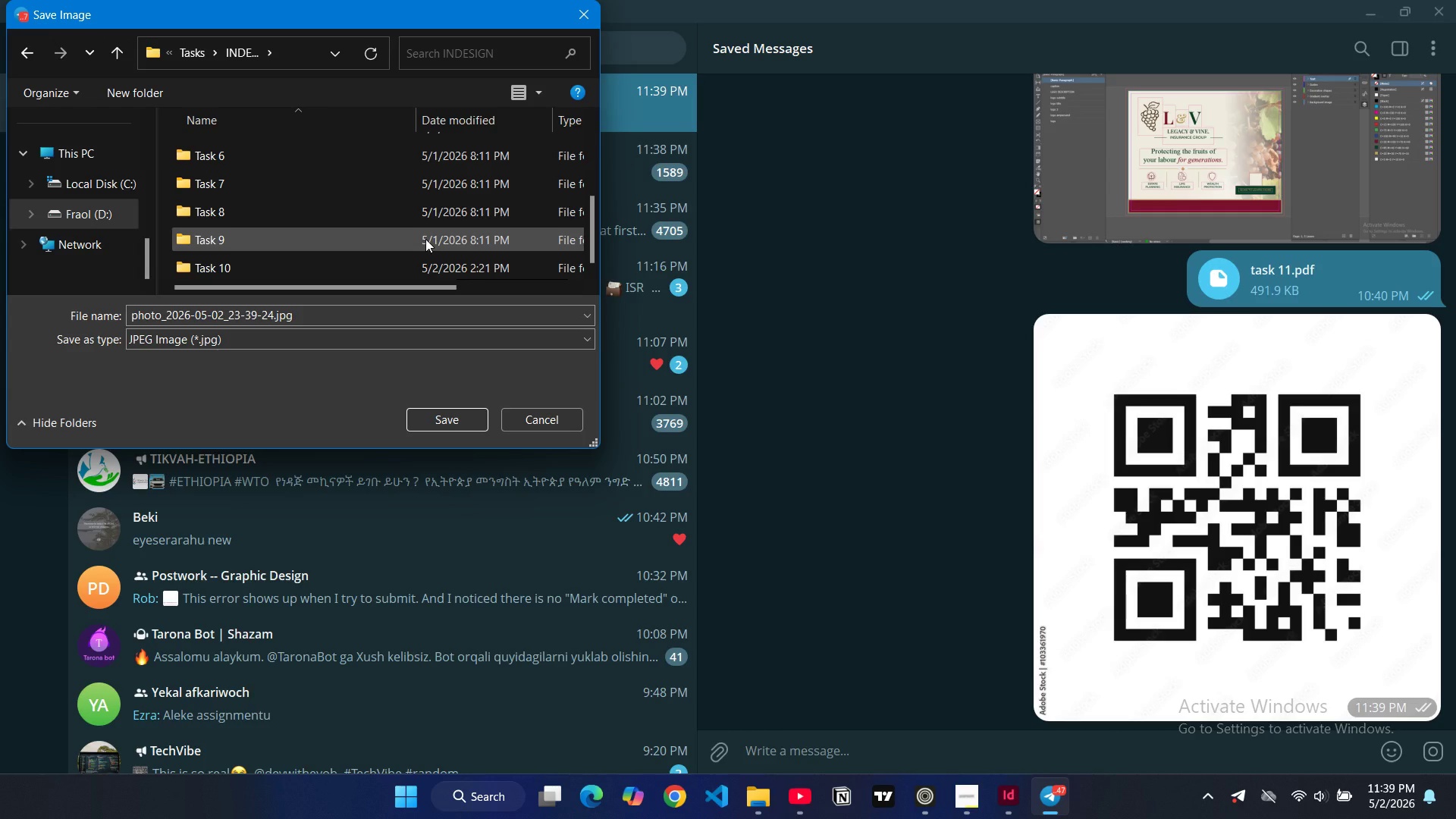 
key(Control+Shift+N)
 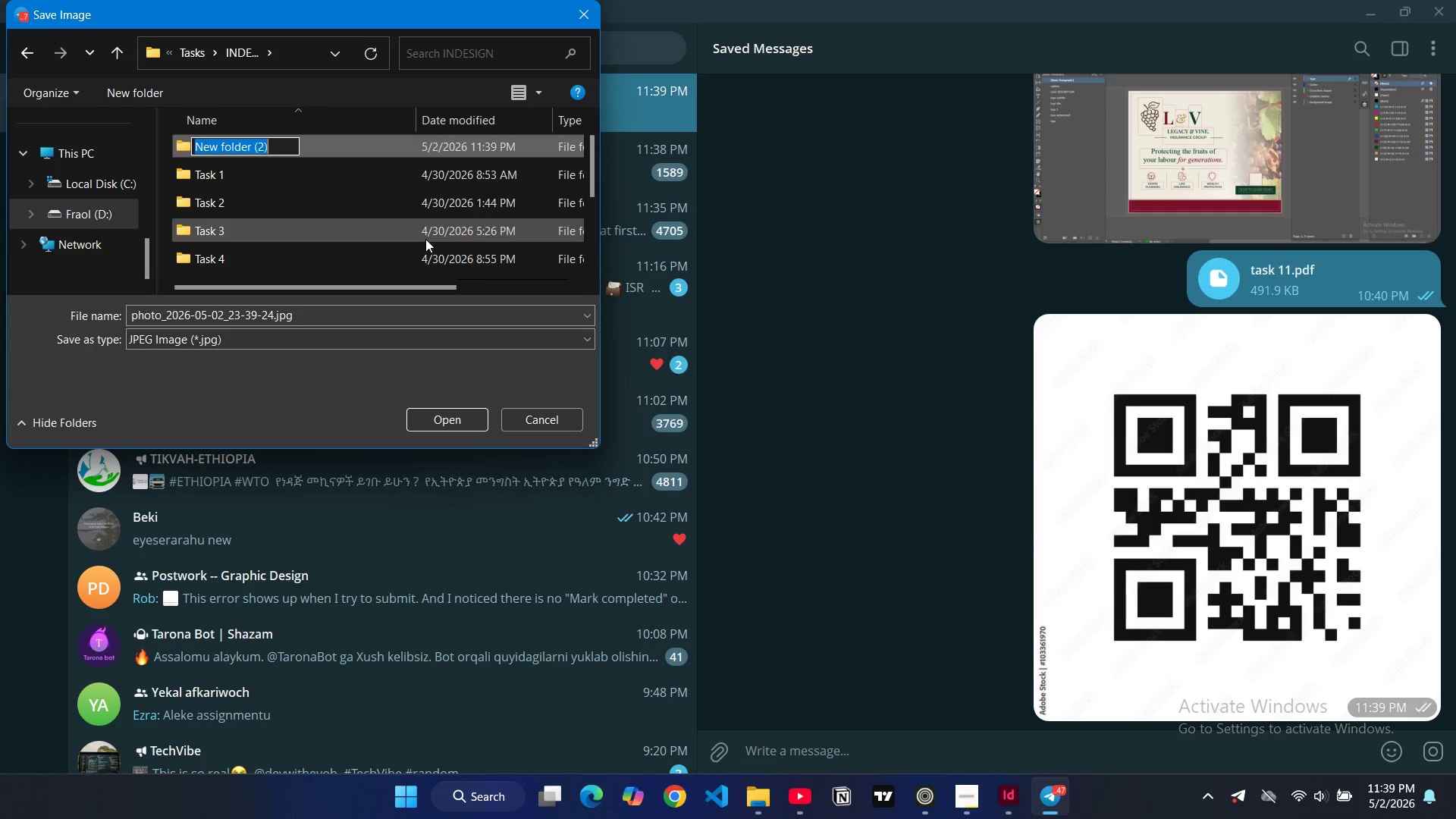 
type(Task)
key(Backspace)
key(Backspace)
key(Backspace)
key(Backspace)
type(tASK 11)
 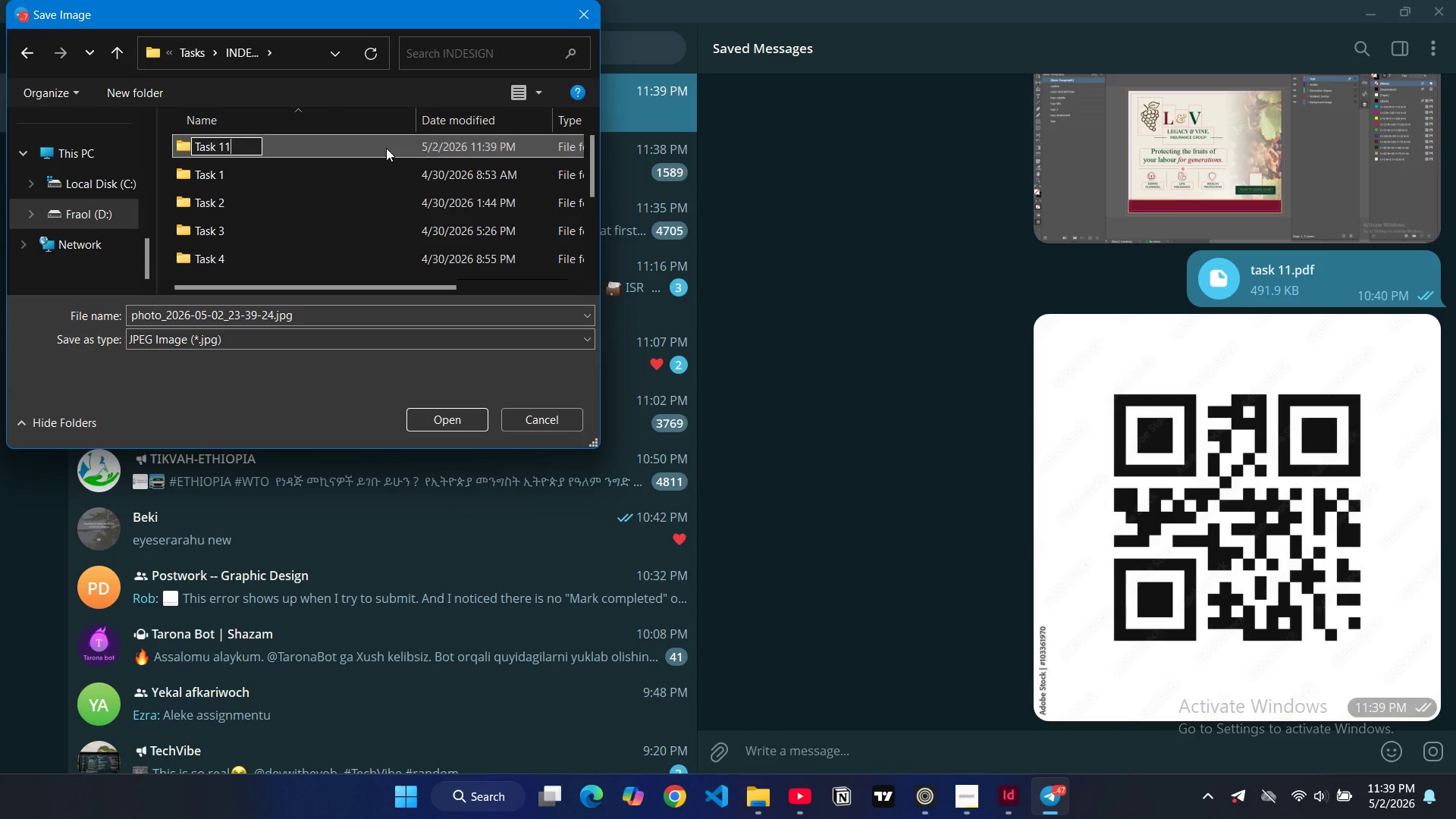 
double_click([386, 147])
 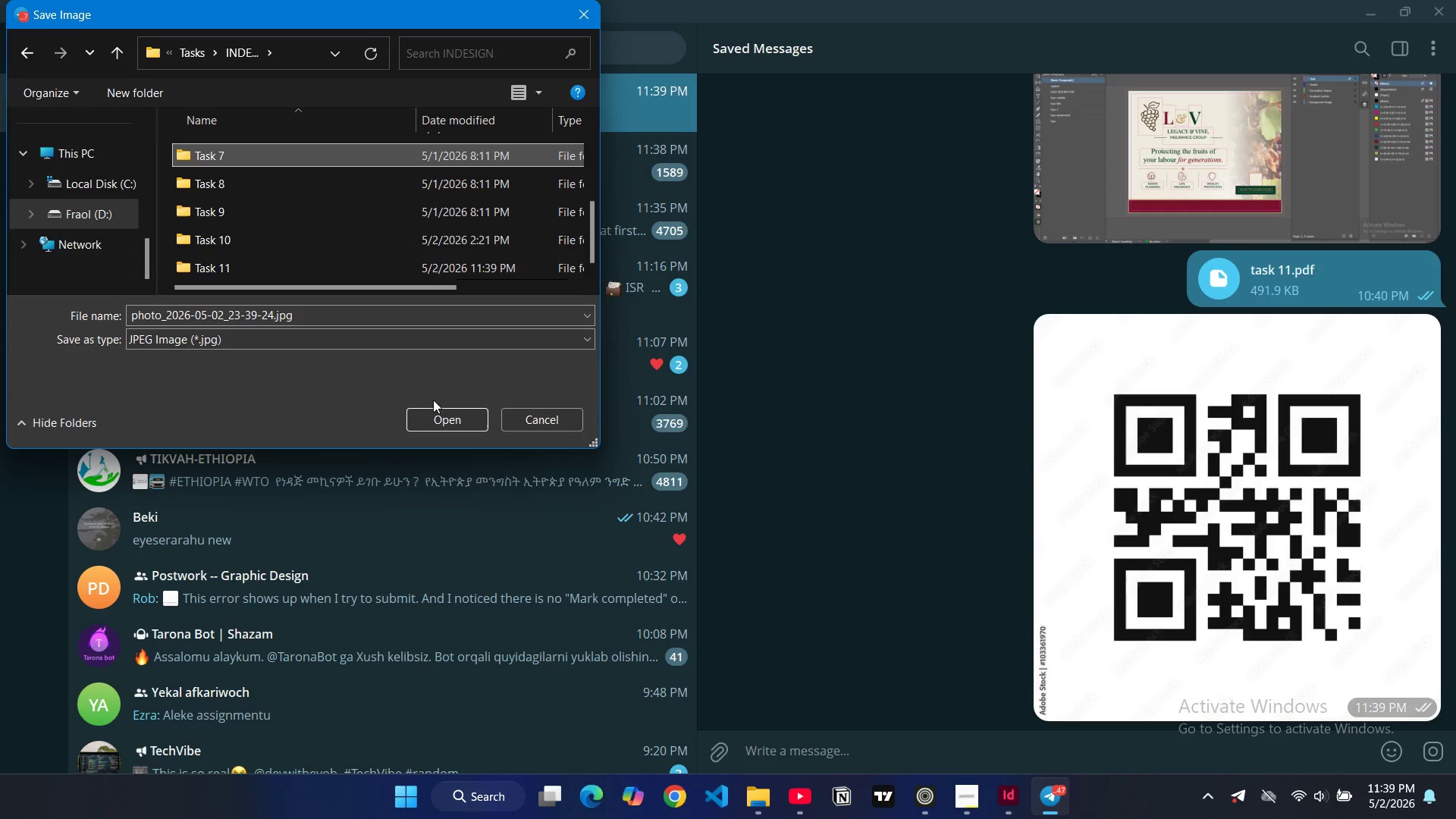 
left_click([434, 417])
 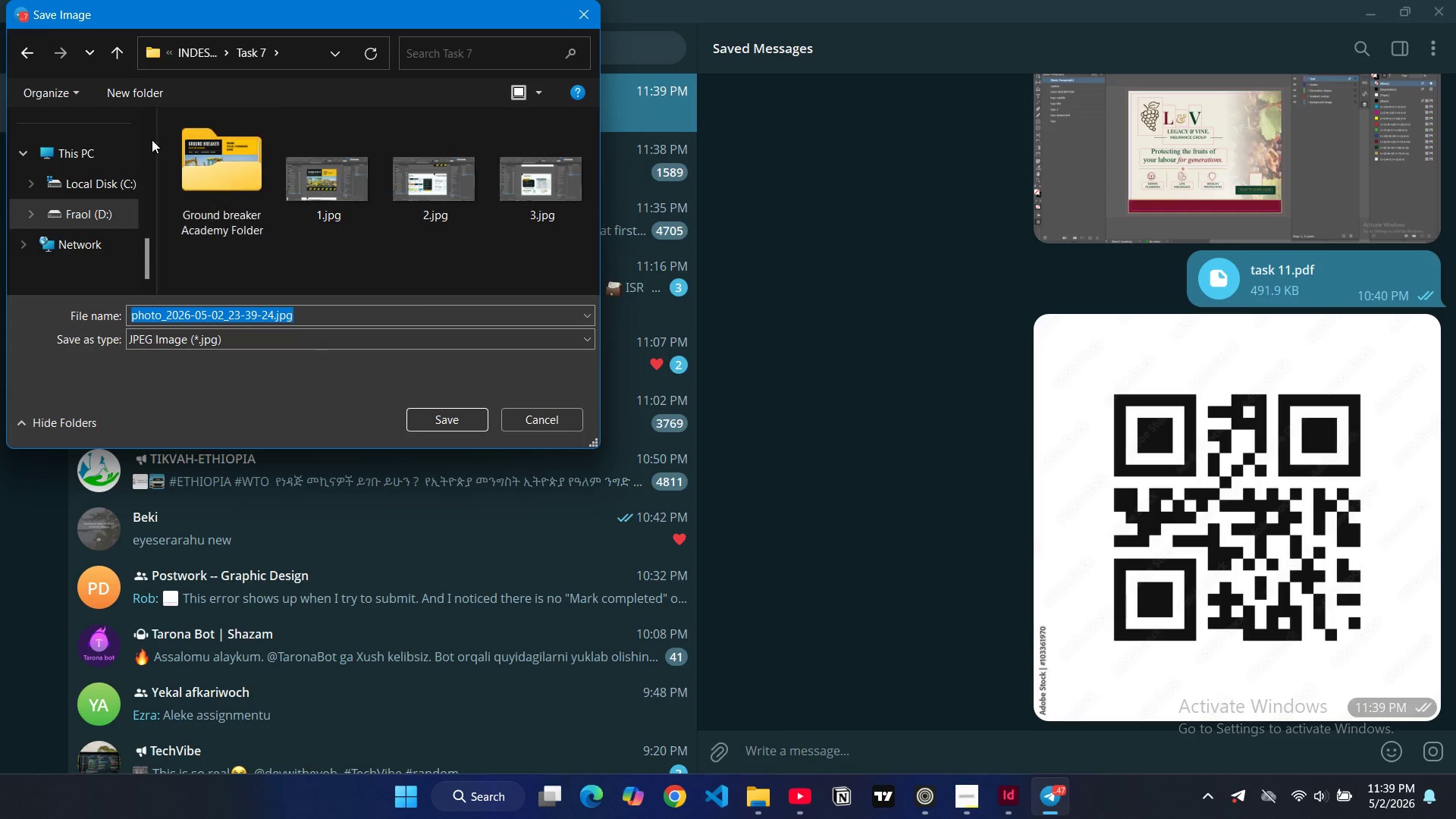 
scroll: coordinate [108, 169], scroll_direction: up, amount: 8.0
 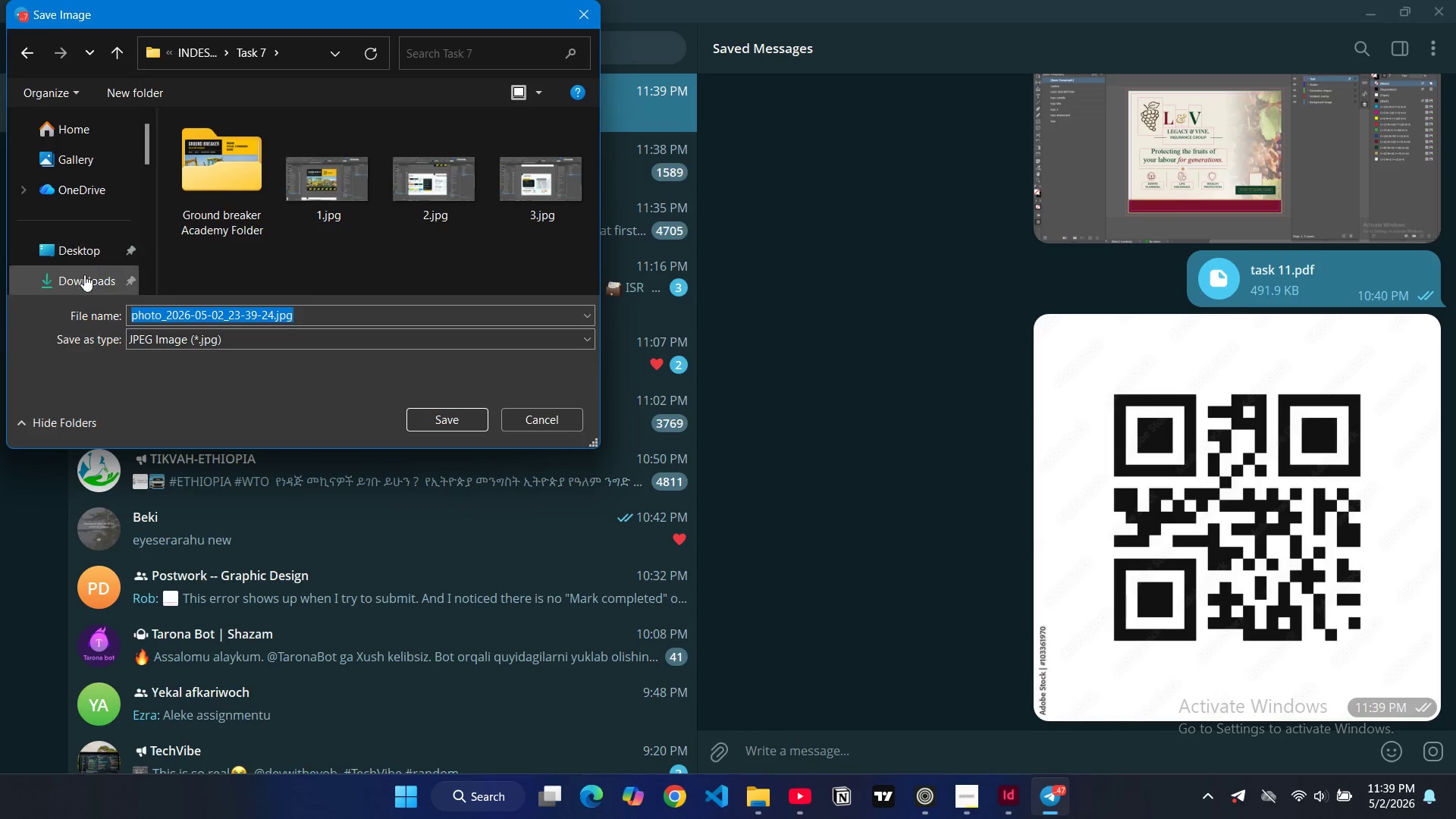 
left_click([84, 275])
 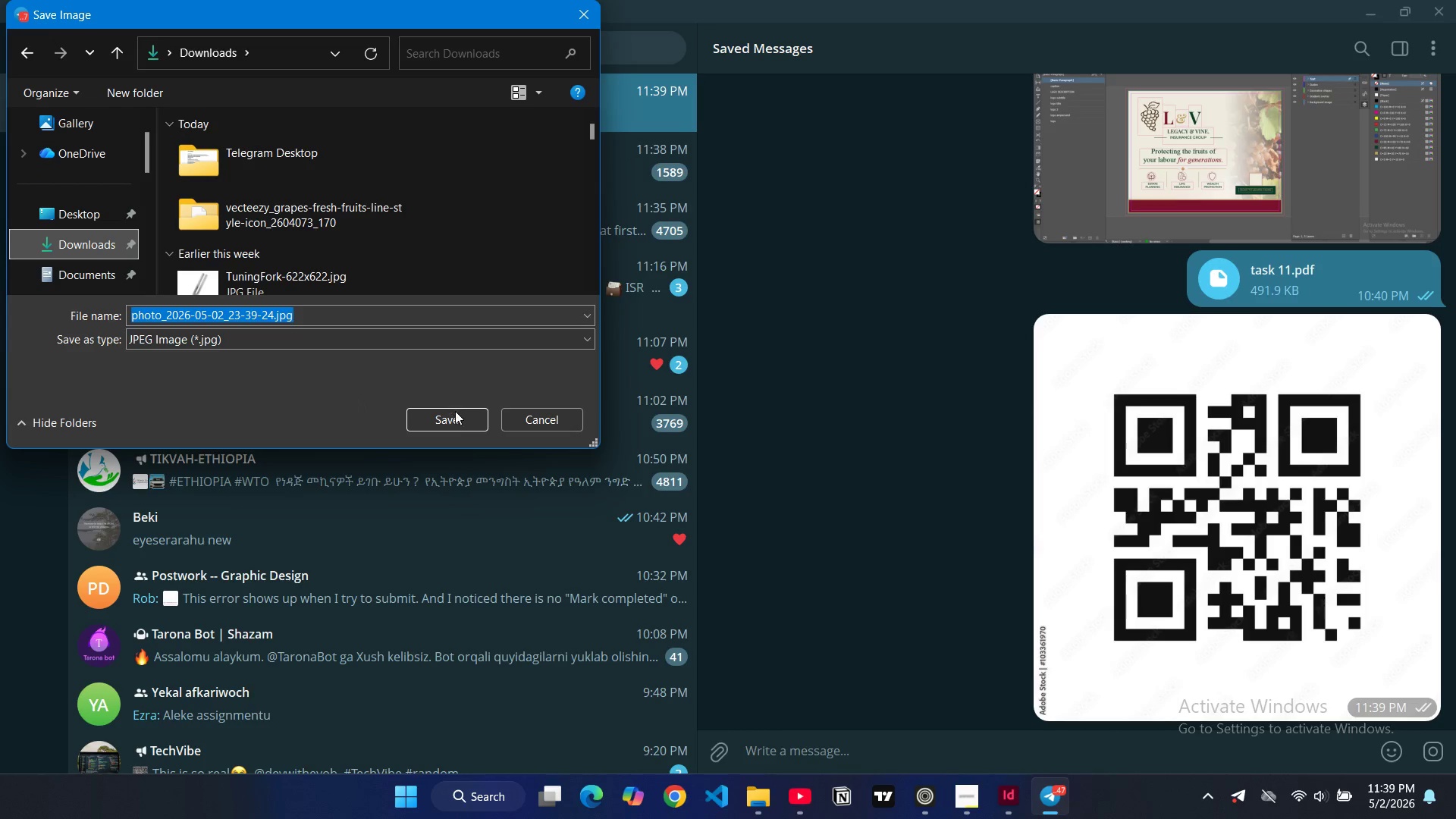 
left_click([452, 418])
 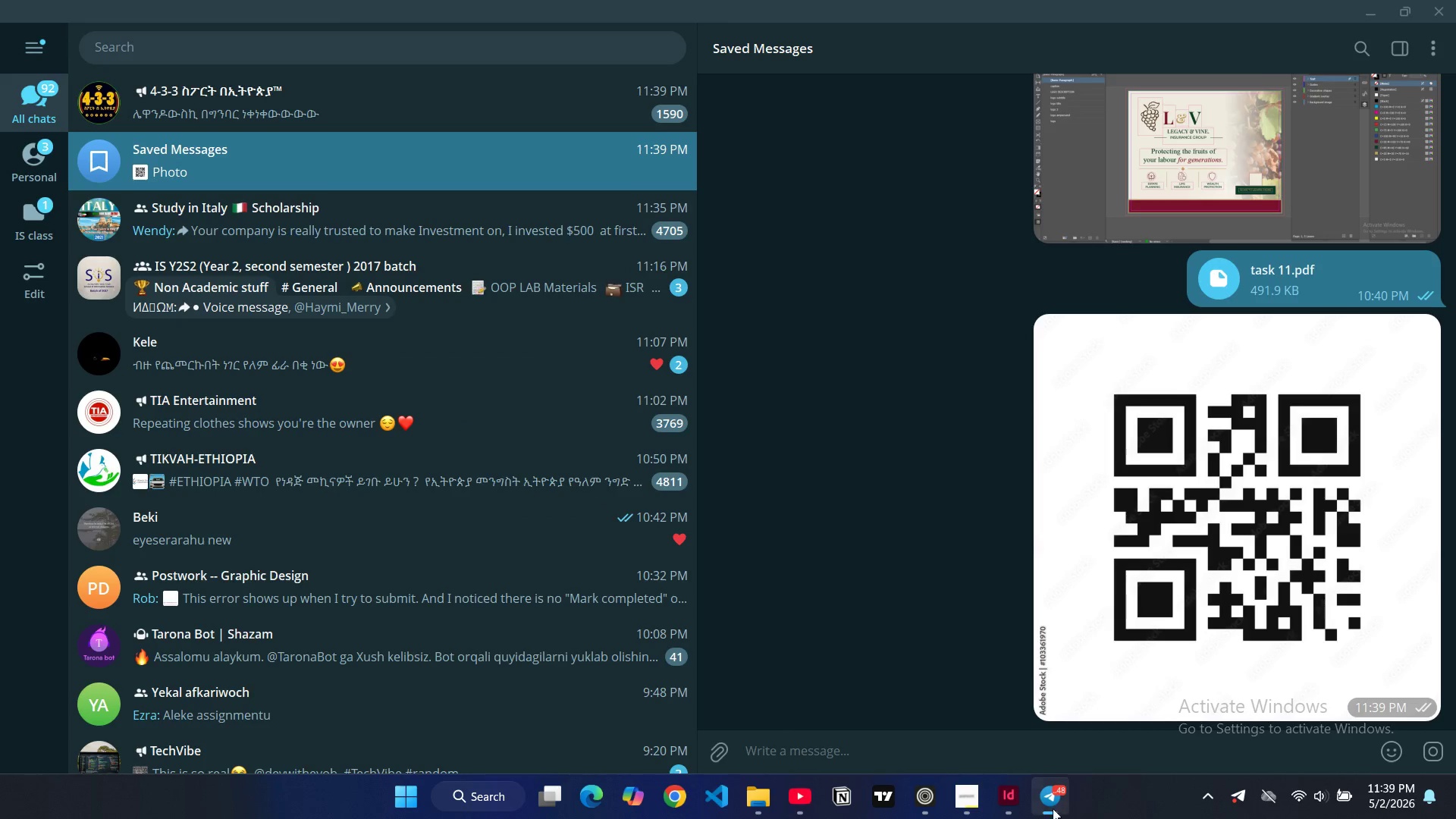 
left_click([1015, 805])
 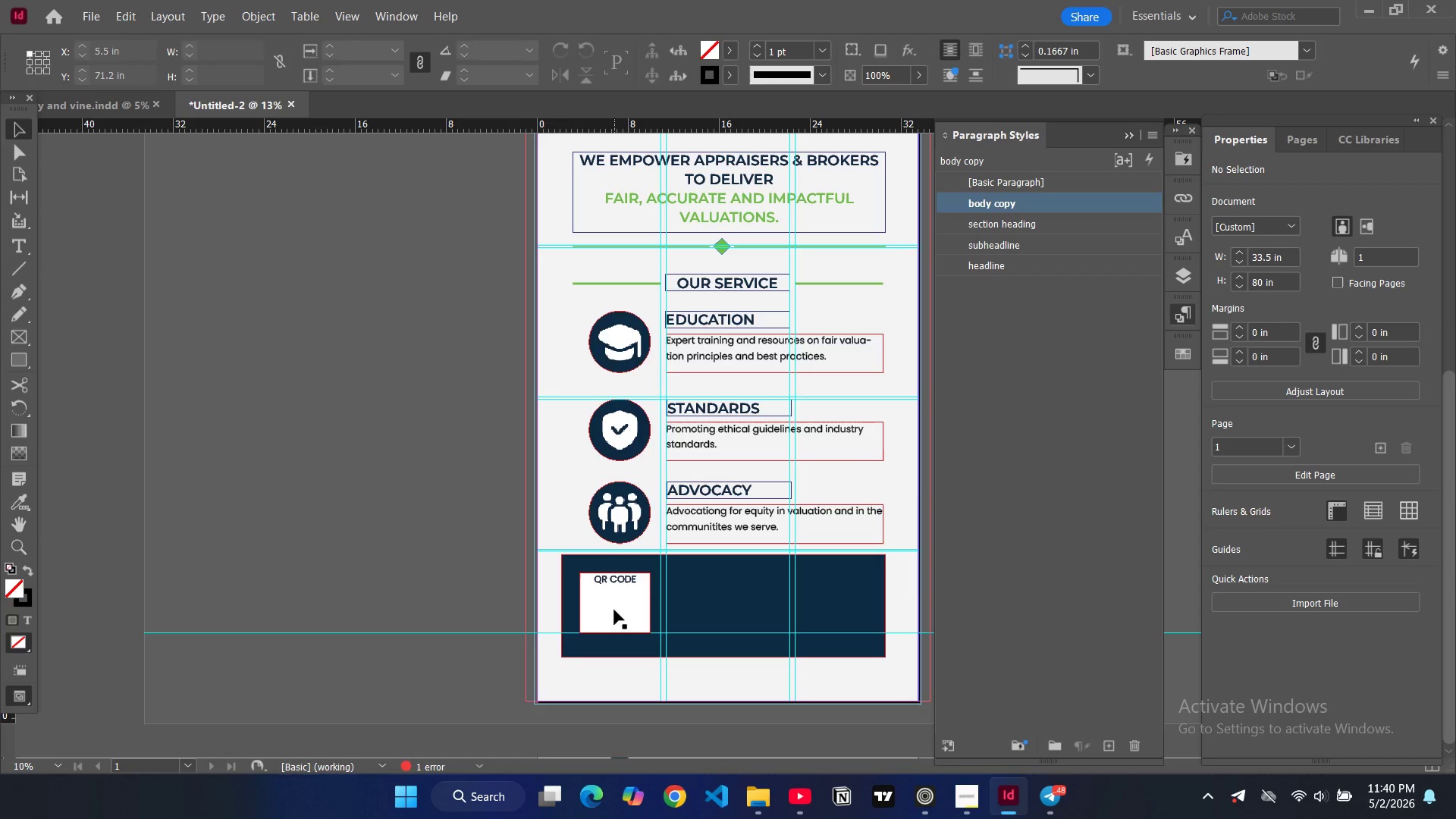 
left_click([614, 610])
 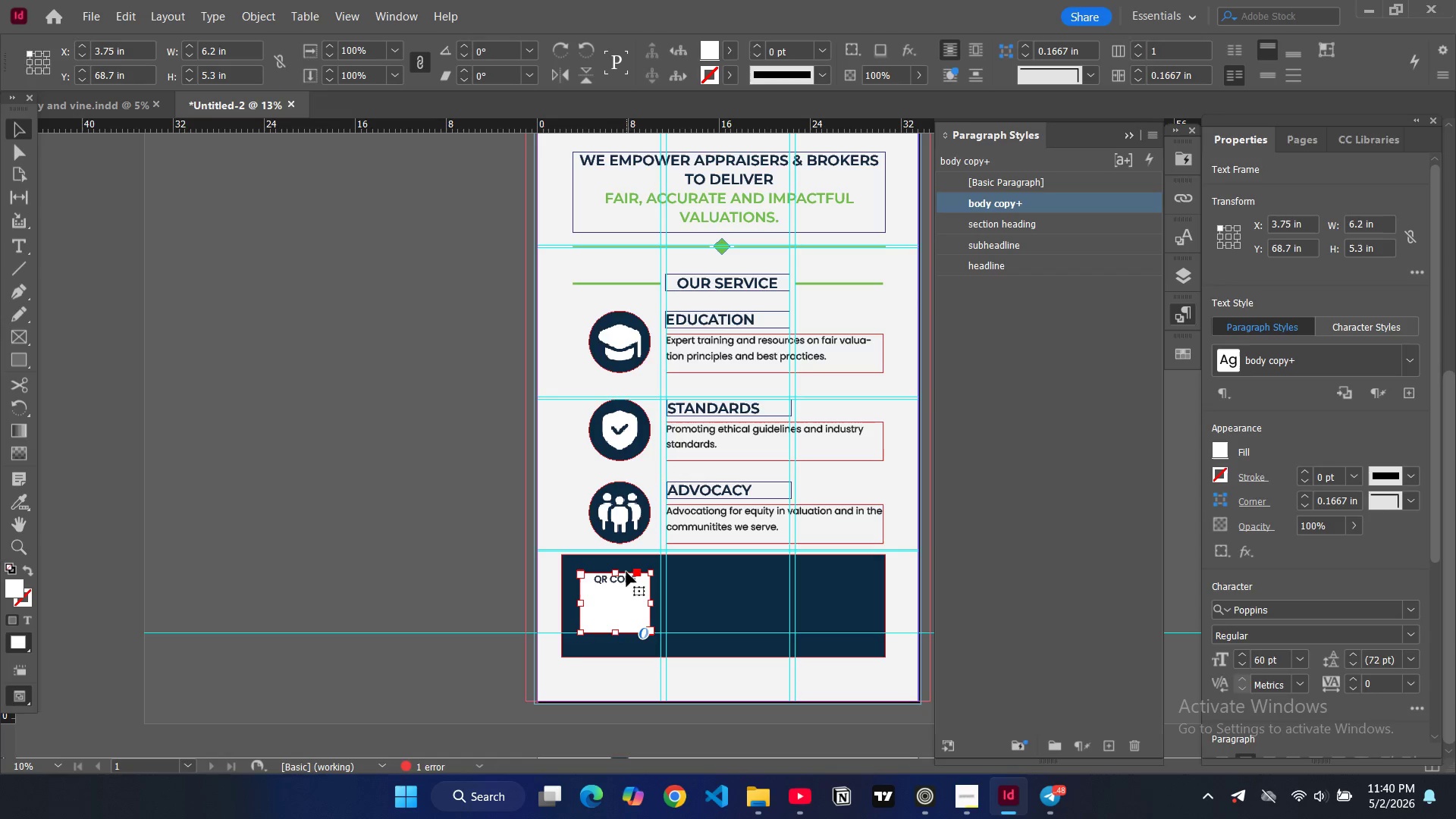 
double_click([621, 576])
 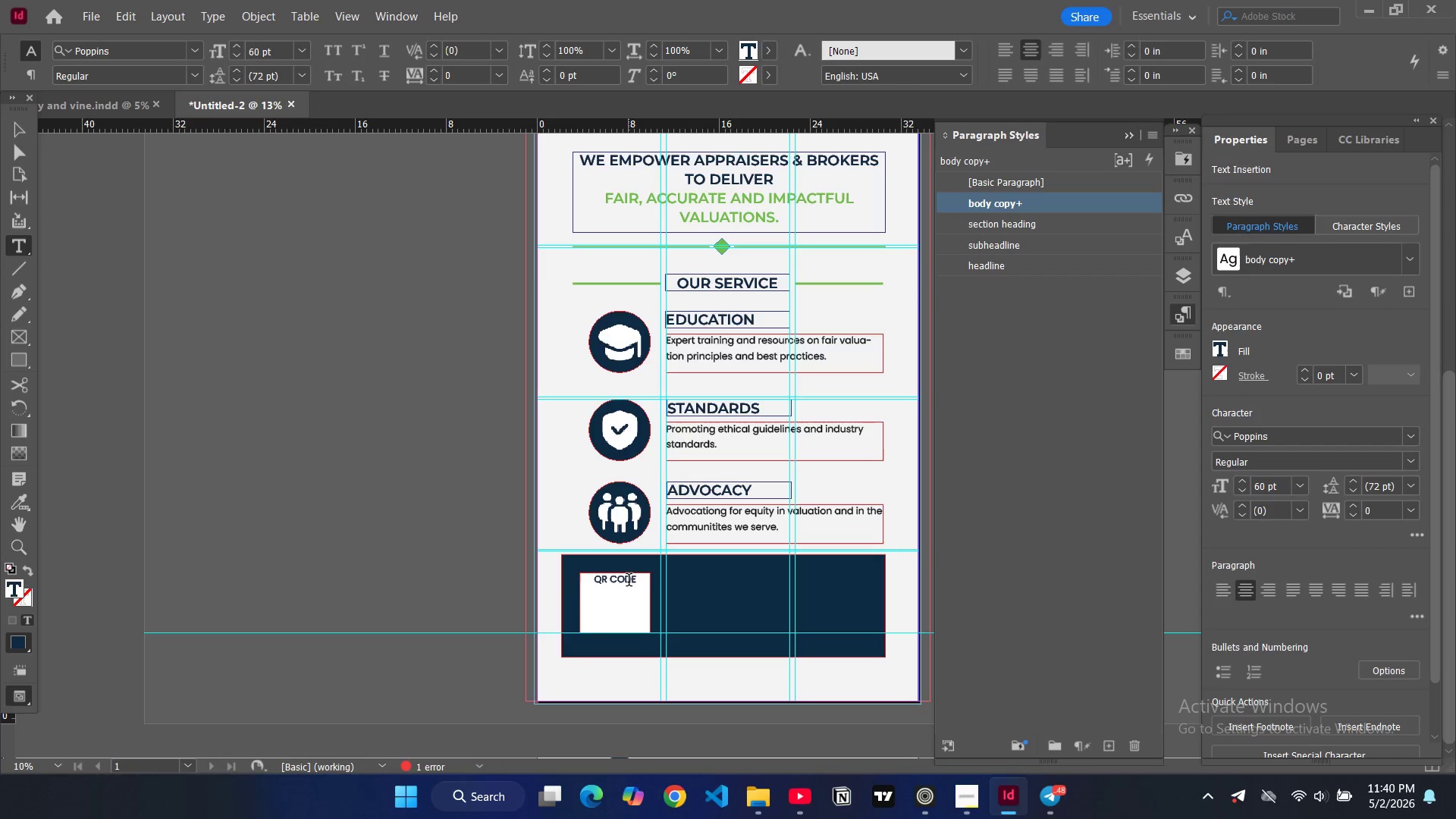 
key(Control+ControlLeft)
 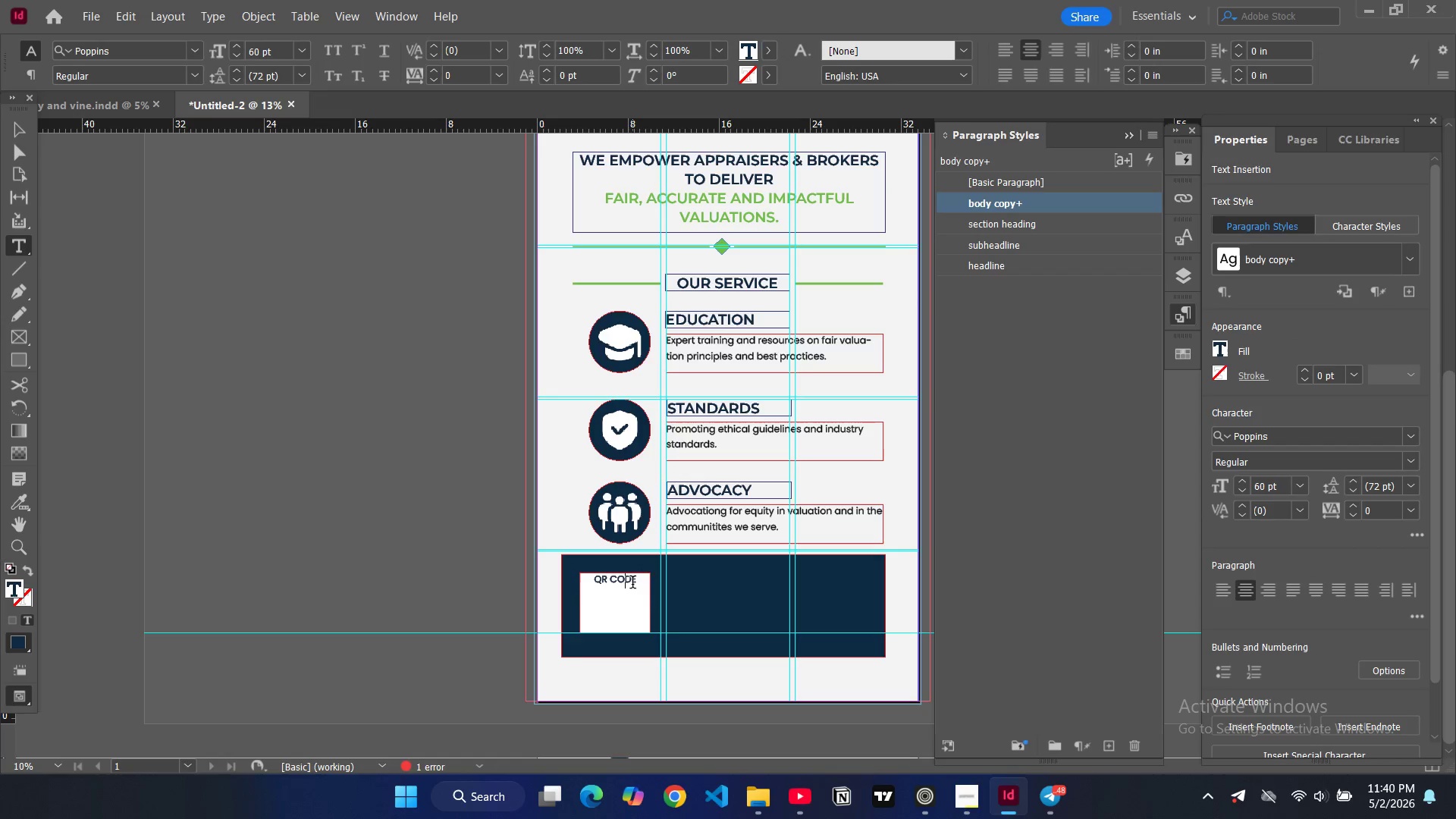 
hold_key(key=ControlLeft, duration=0.55)
 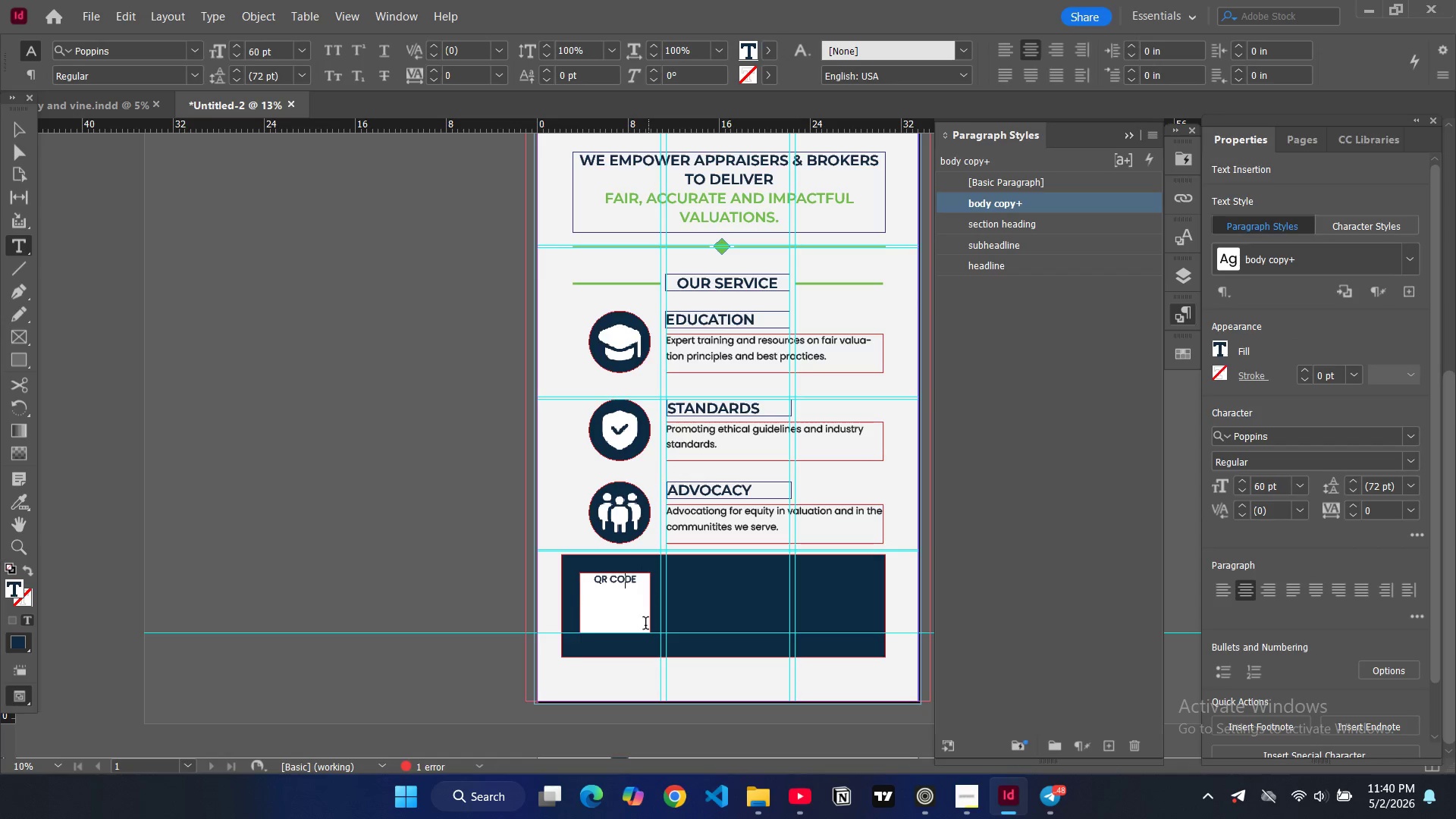 
key(Control+Z)
 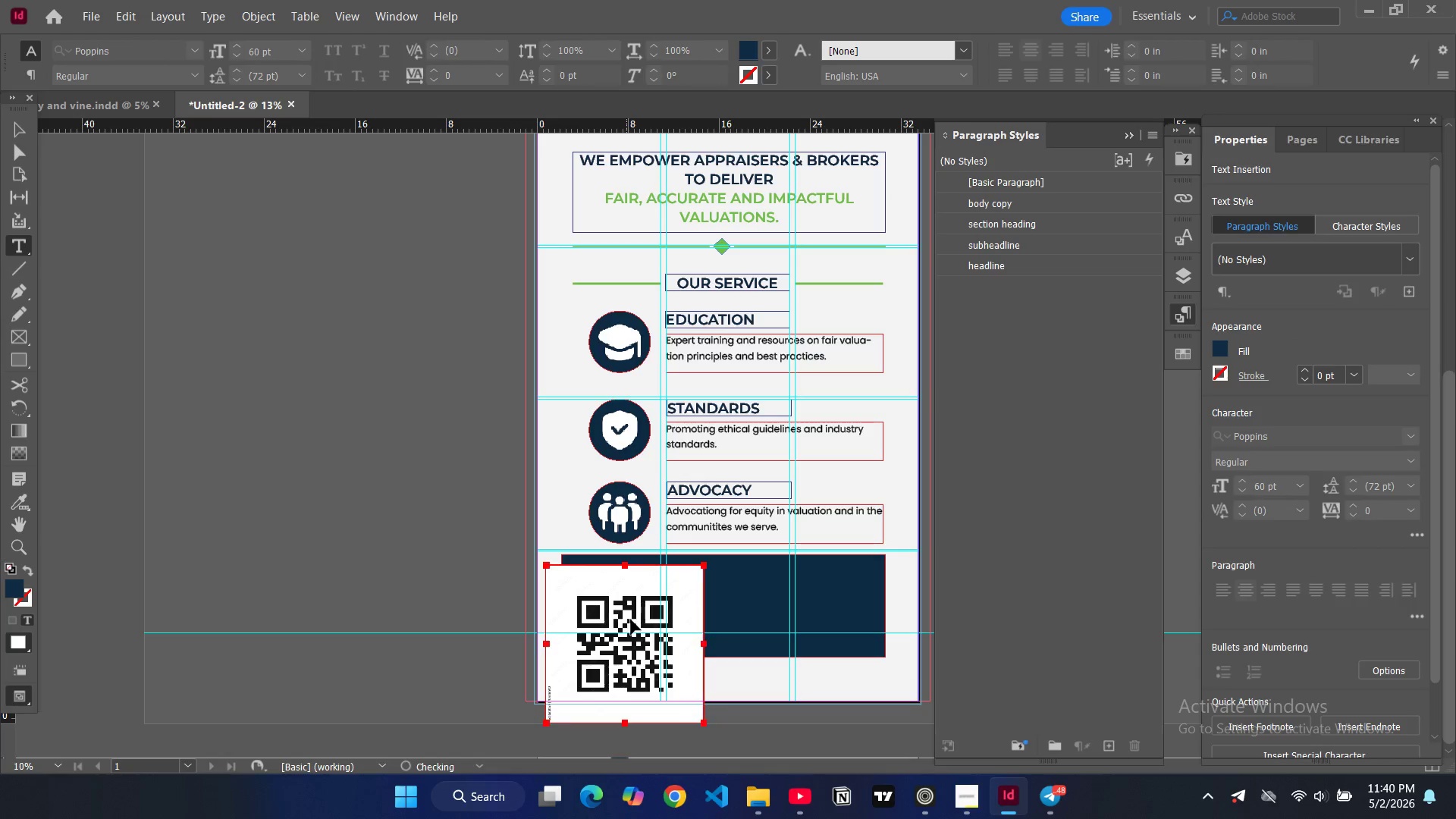 
key(Control+Z)
 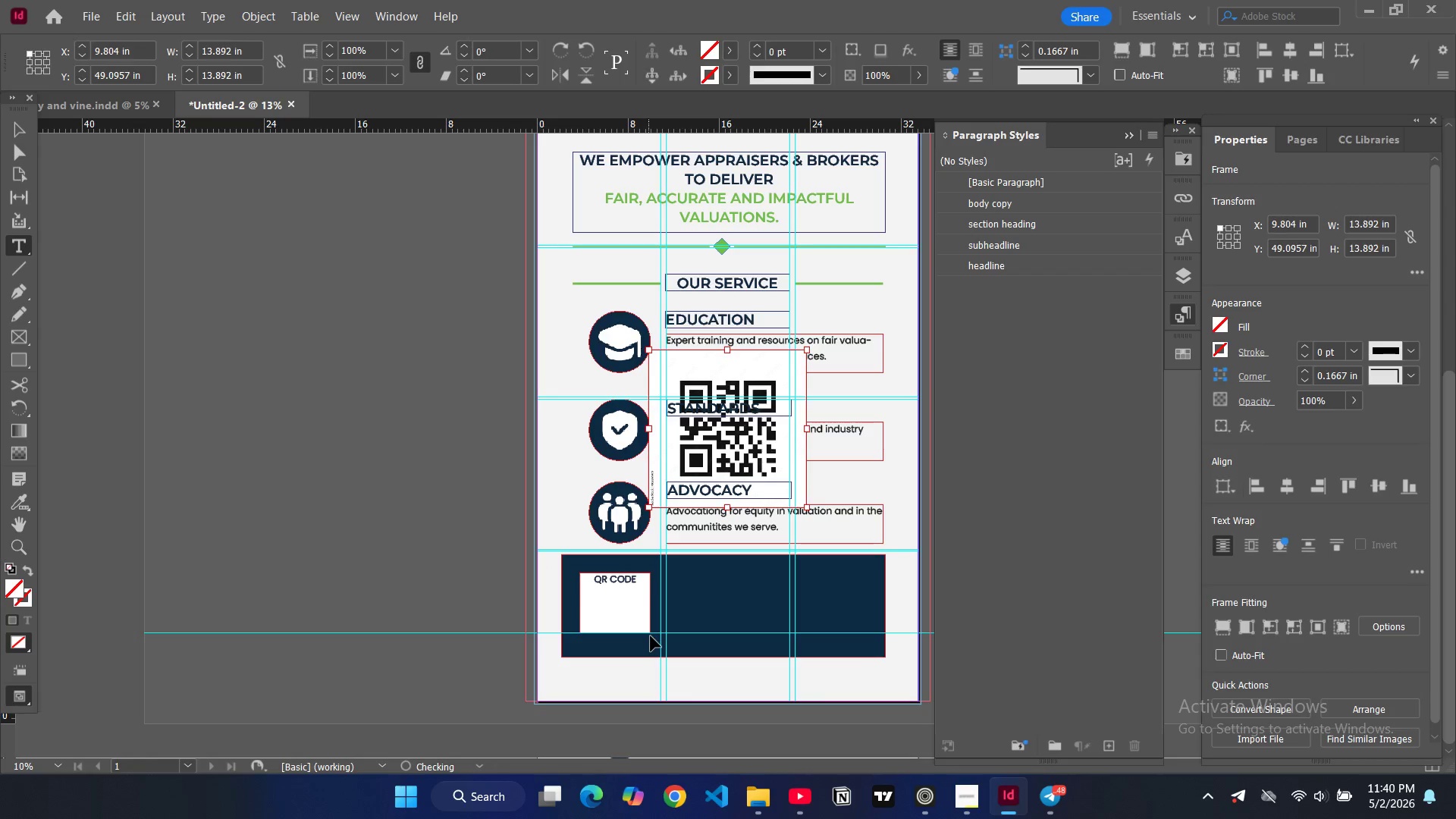 
key(Control+Z)
 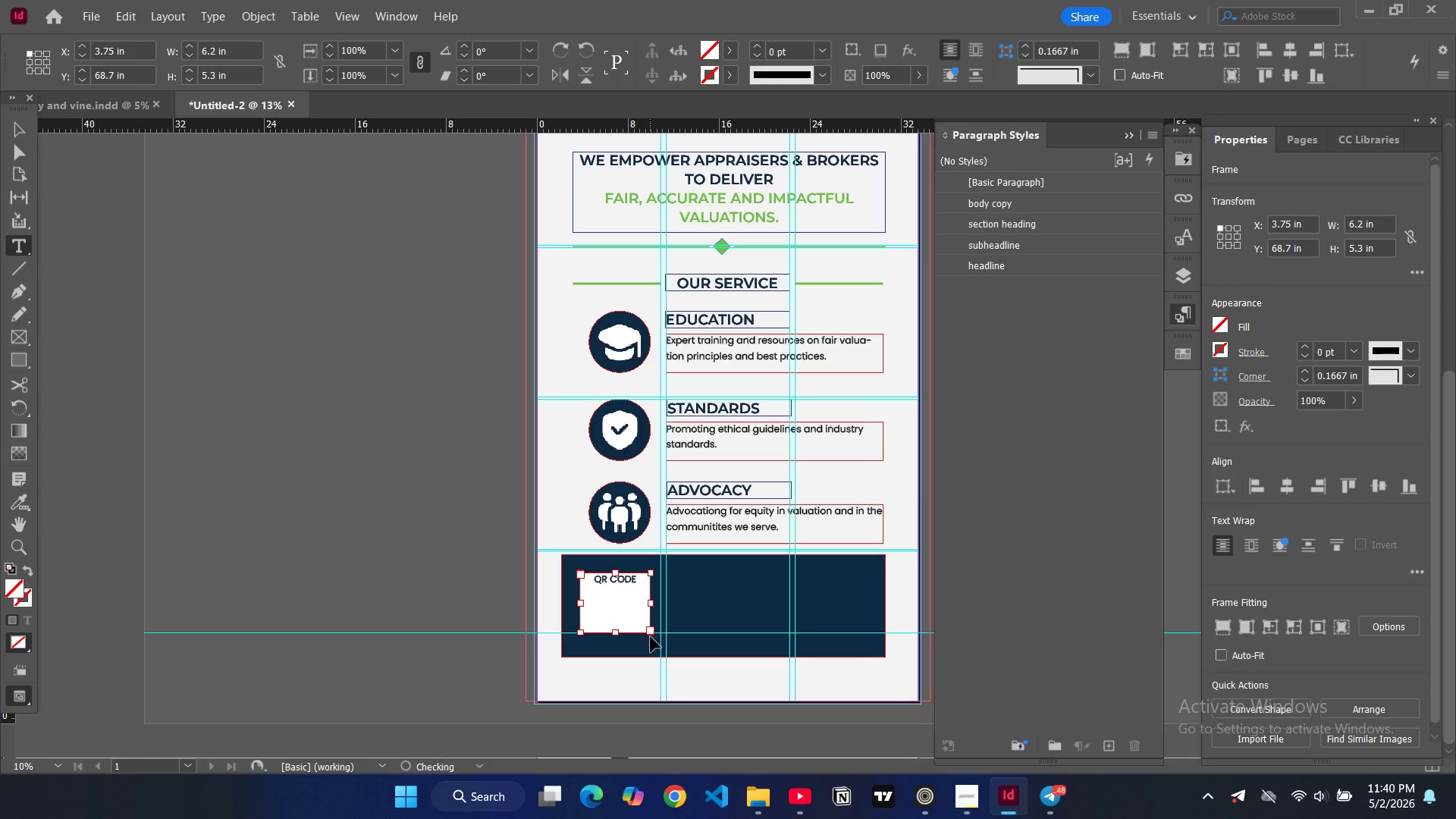 
key(Control+Z)
 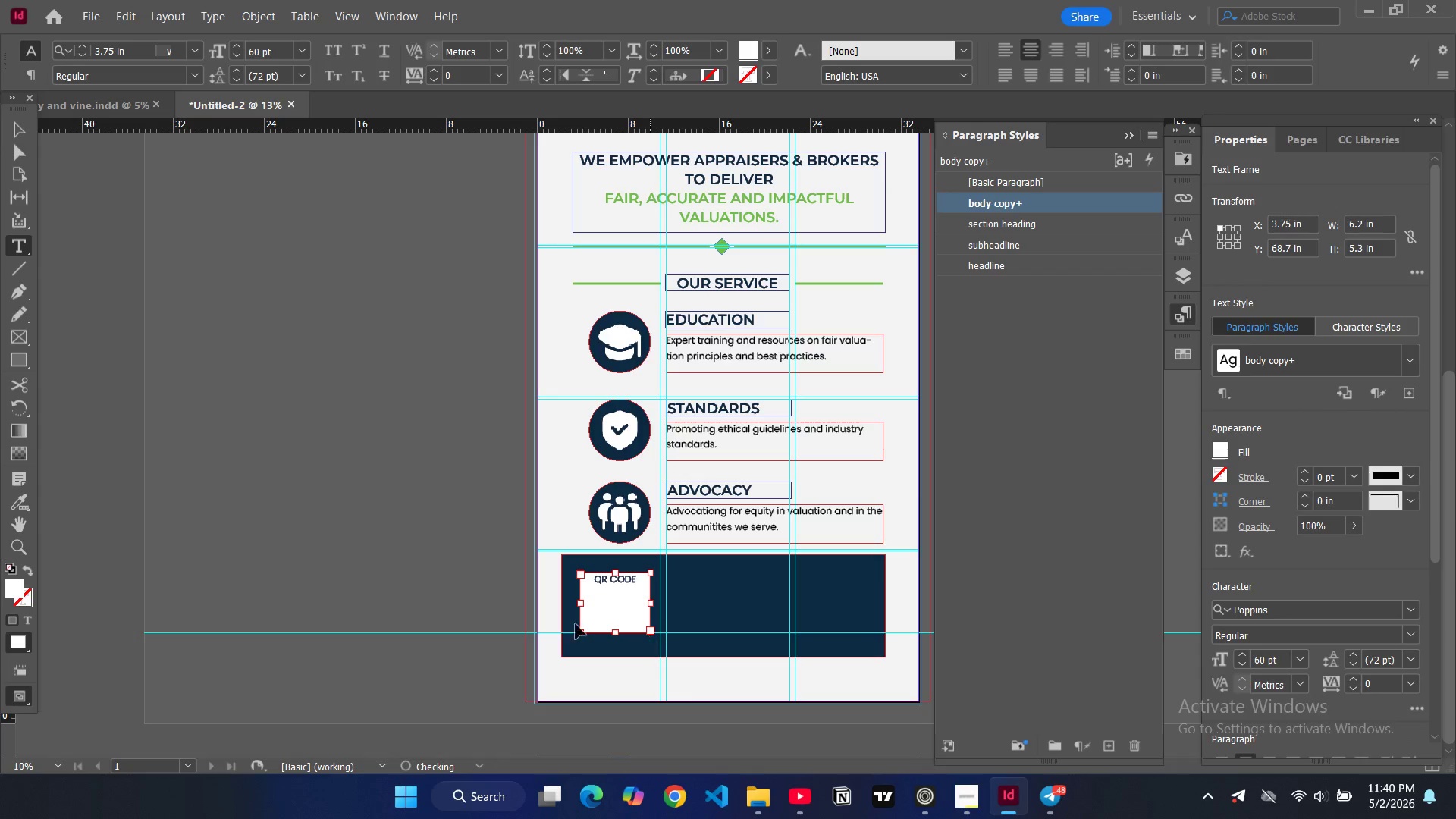 
key(Control+Z)
 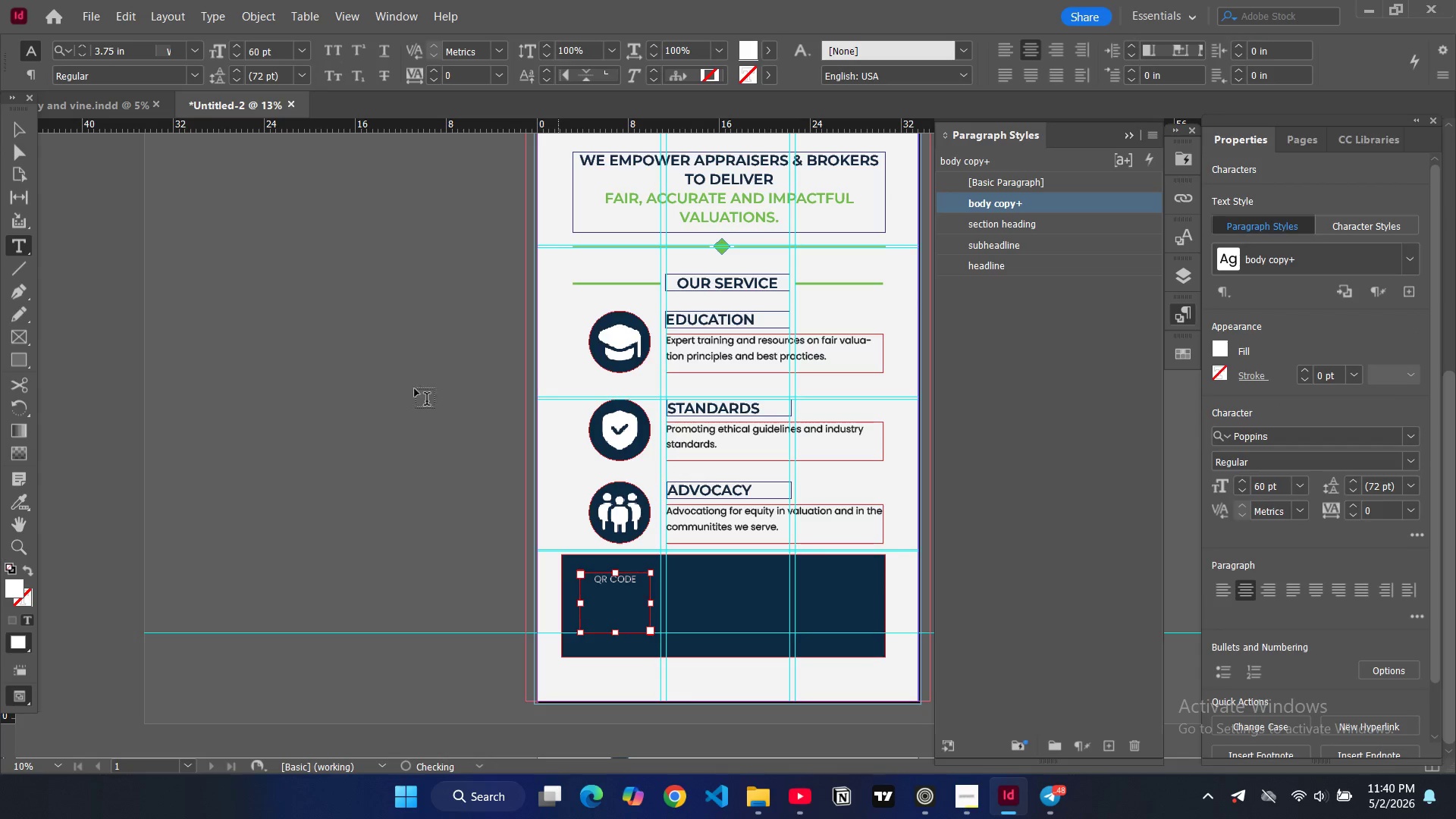 
key(Control+Z)
 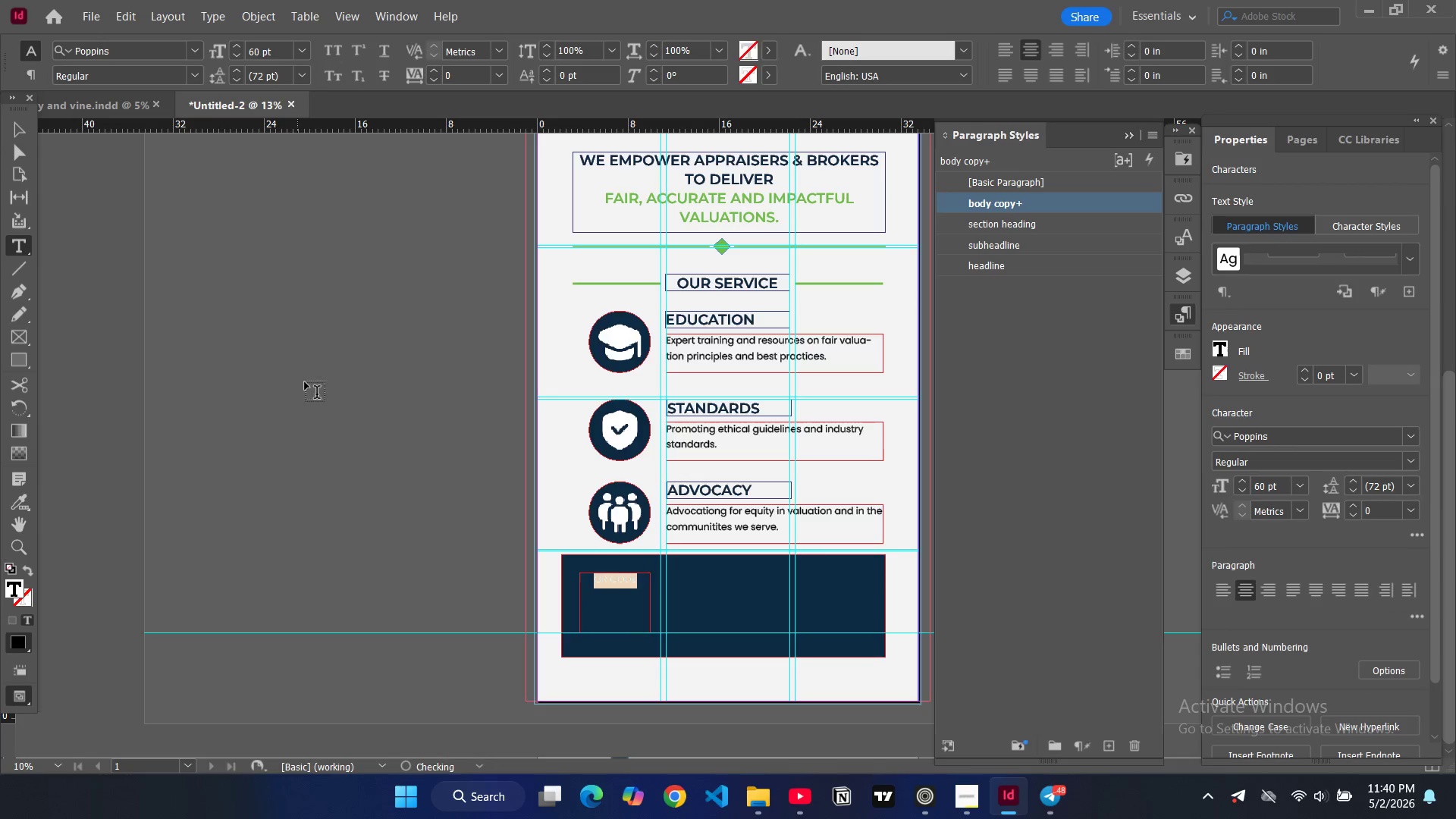 
key(Control+Z)
 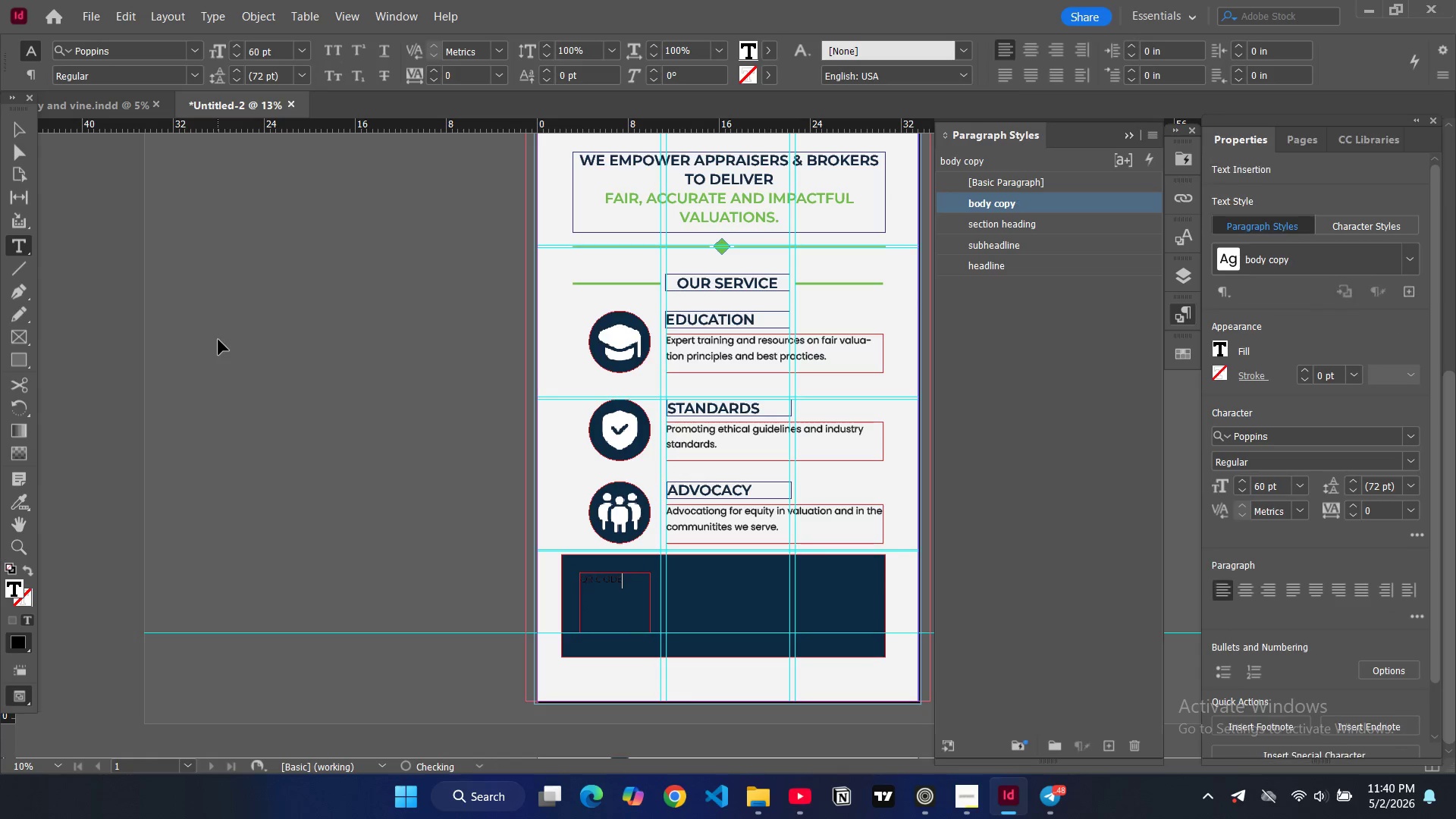 
key(Control+Z)
 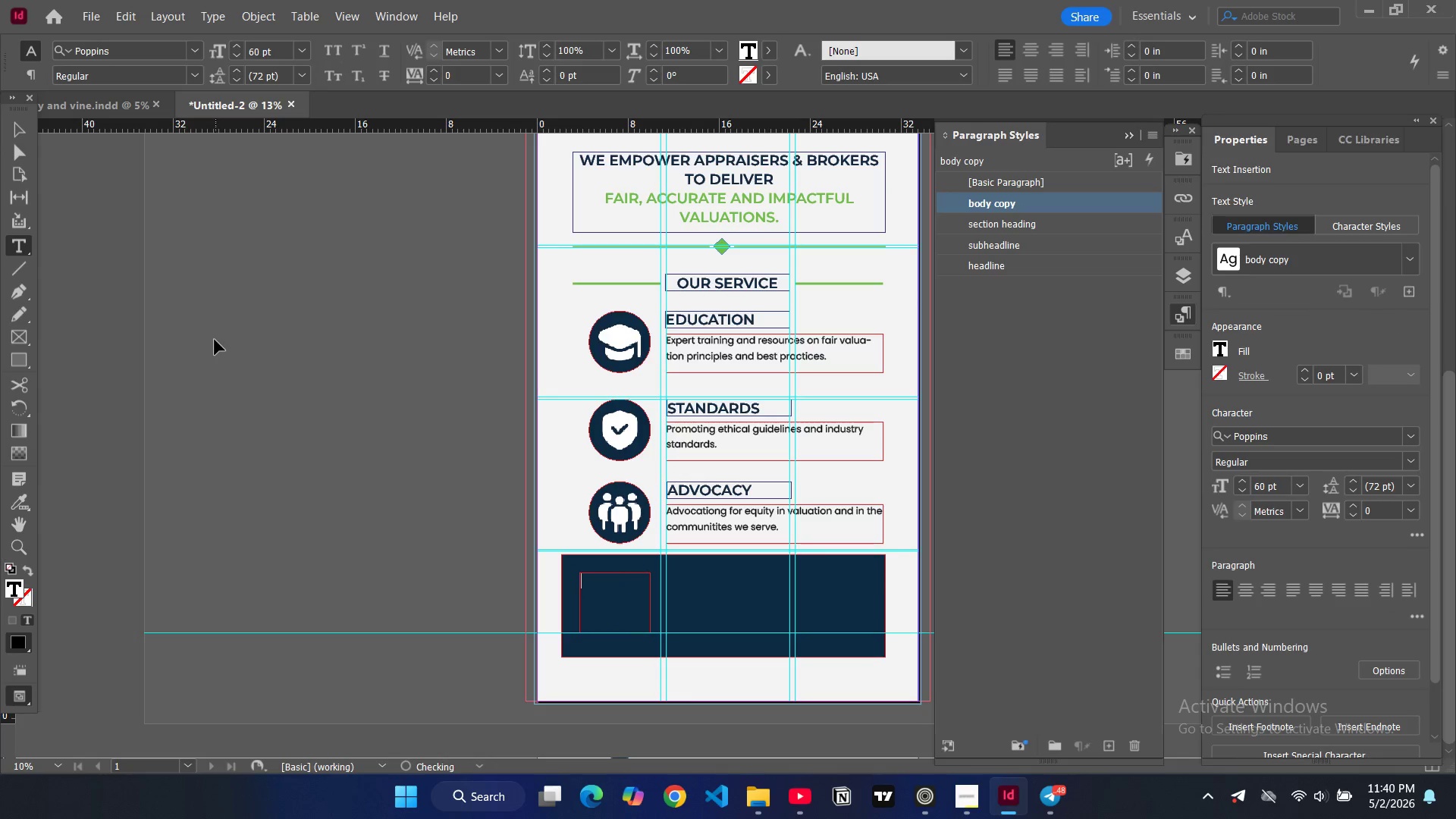 
key(Control+Z)
 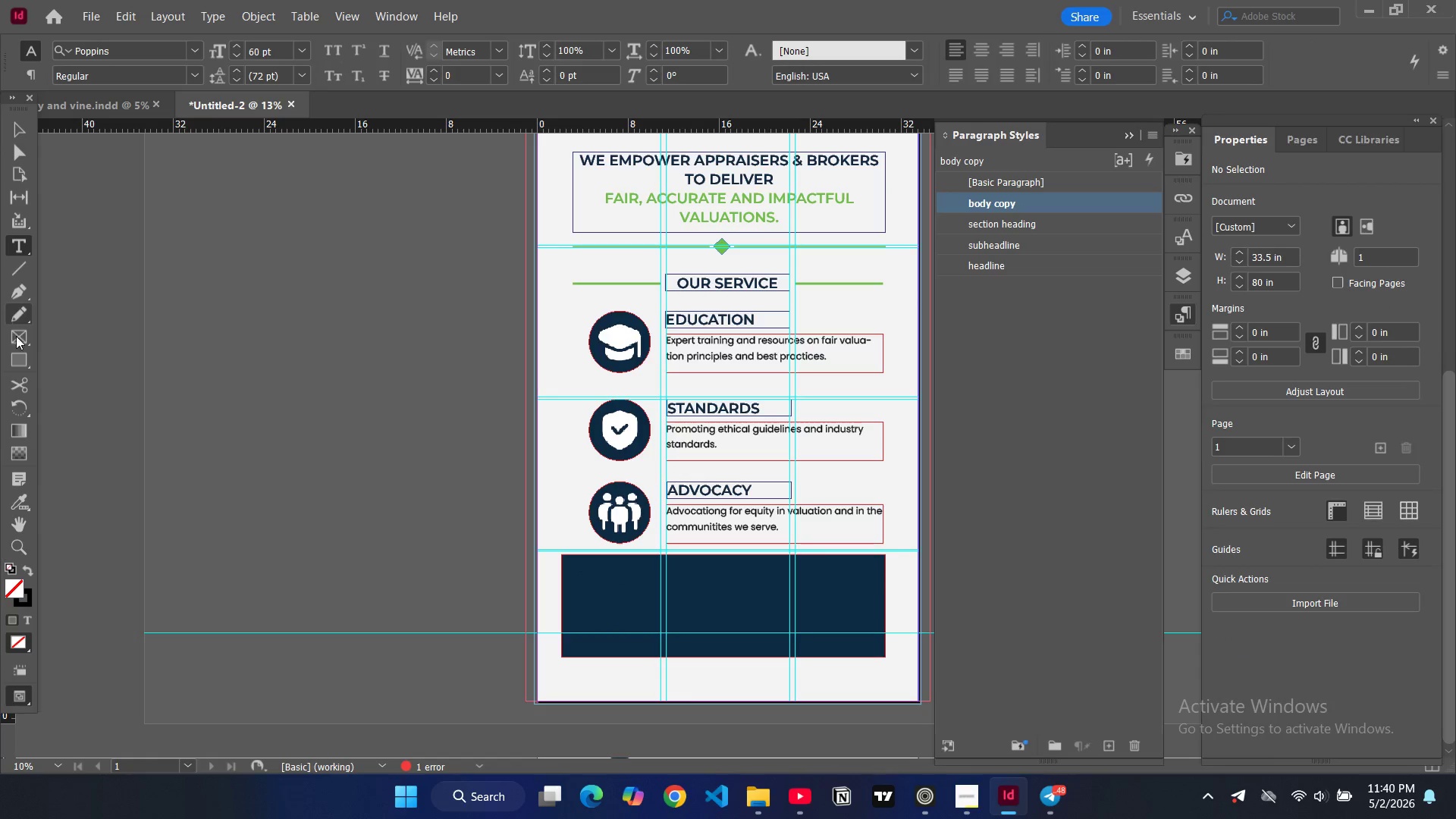 
left_click([16, 352])
 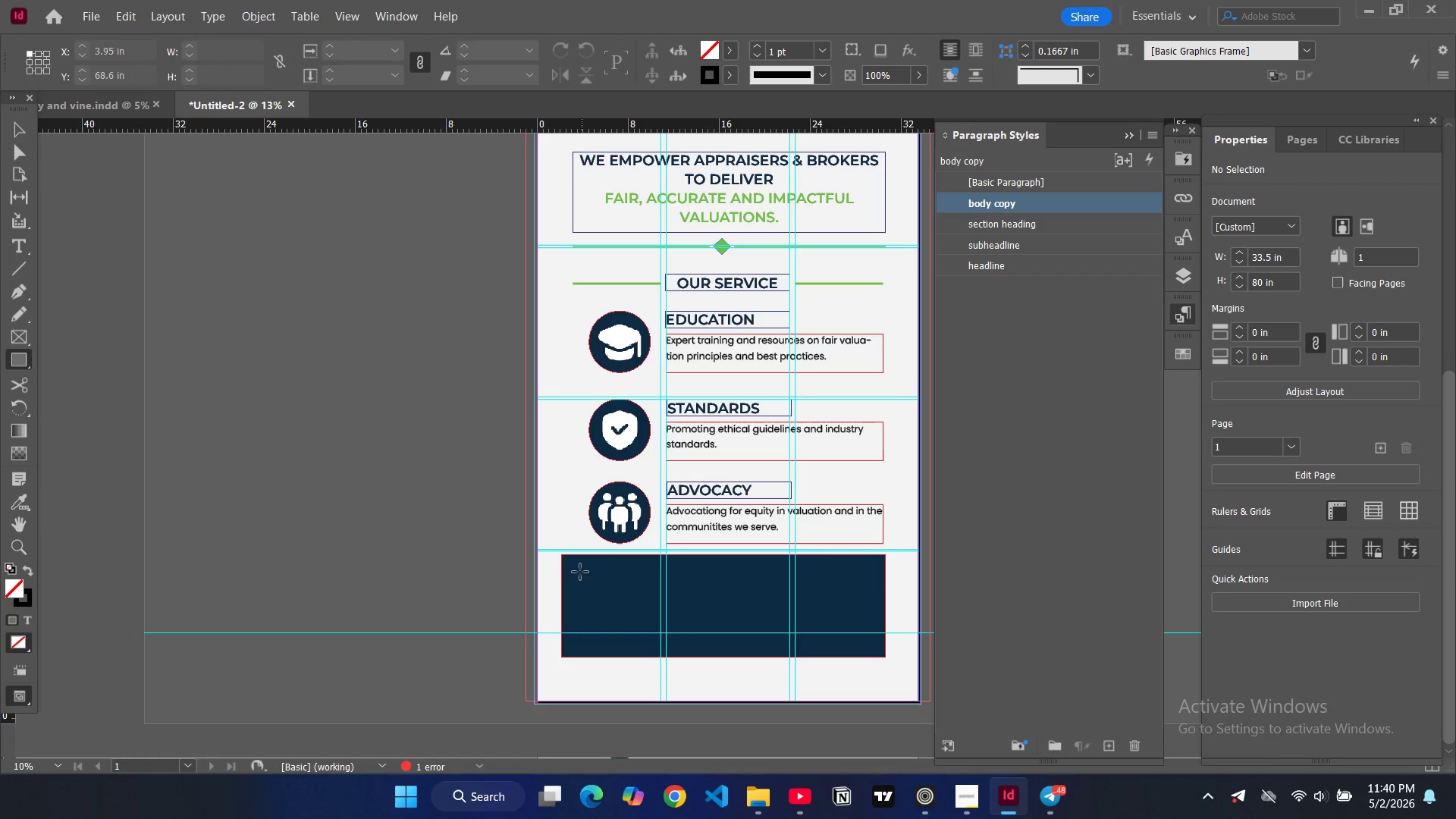 
left_click_drag(start_coordinate=[577, 571], to_coordinate=[651, 632])
 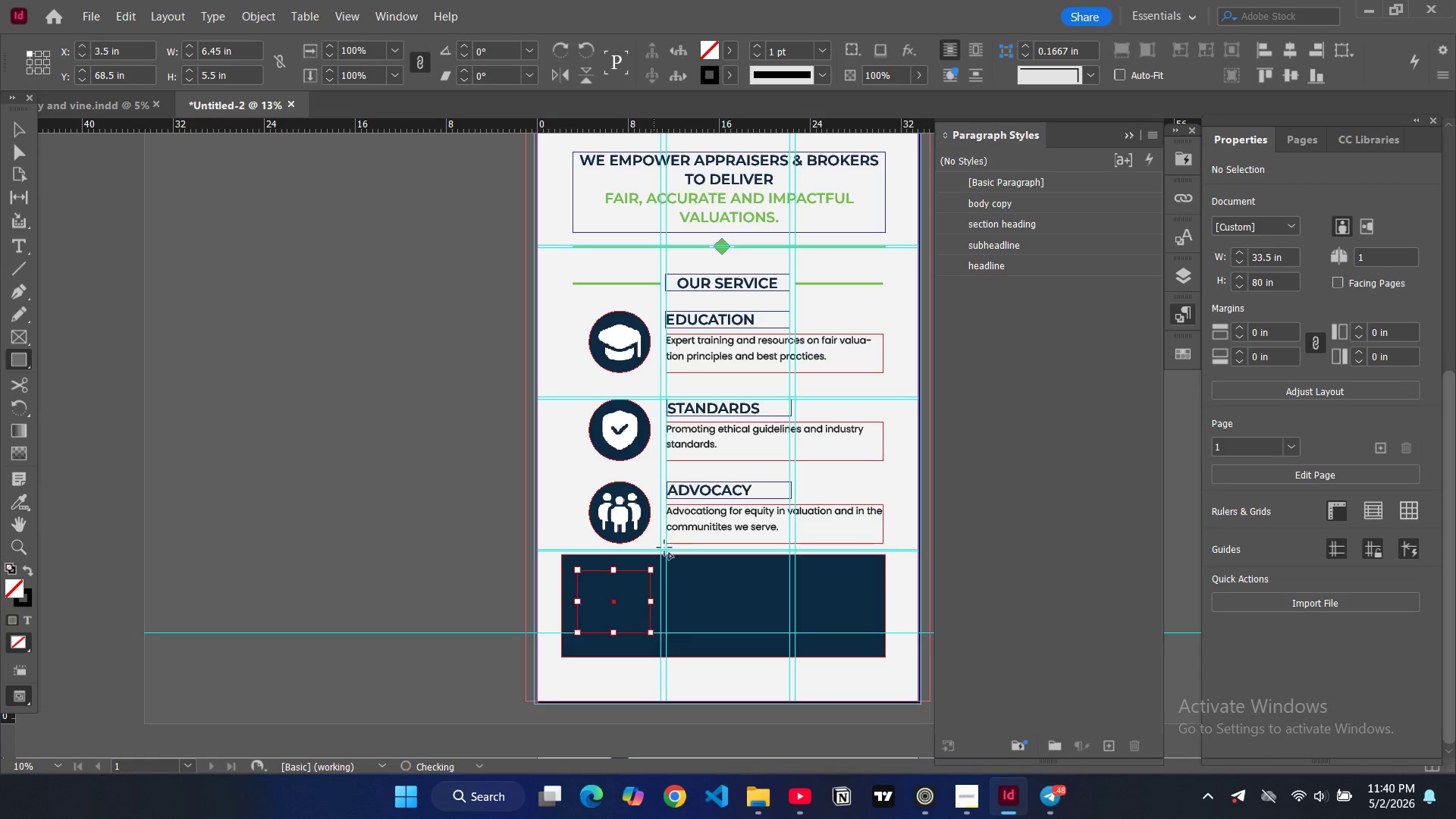 
key(Control+D)
 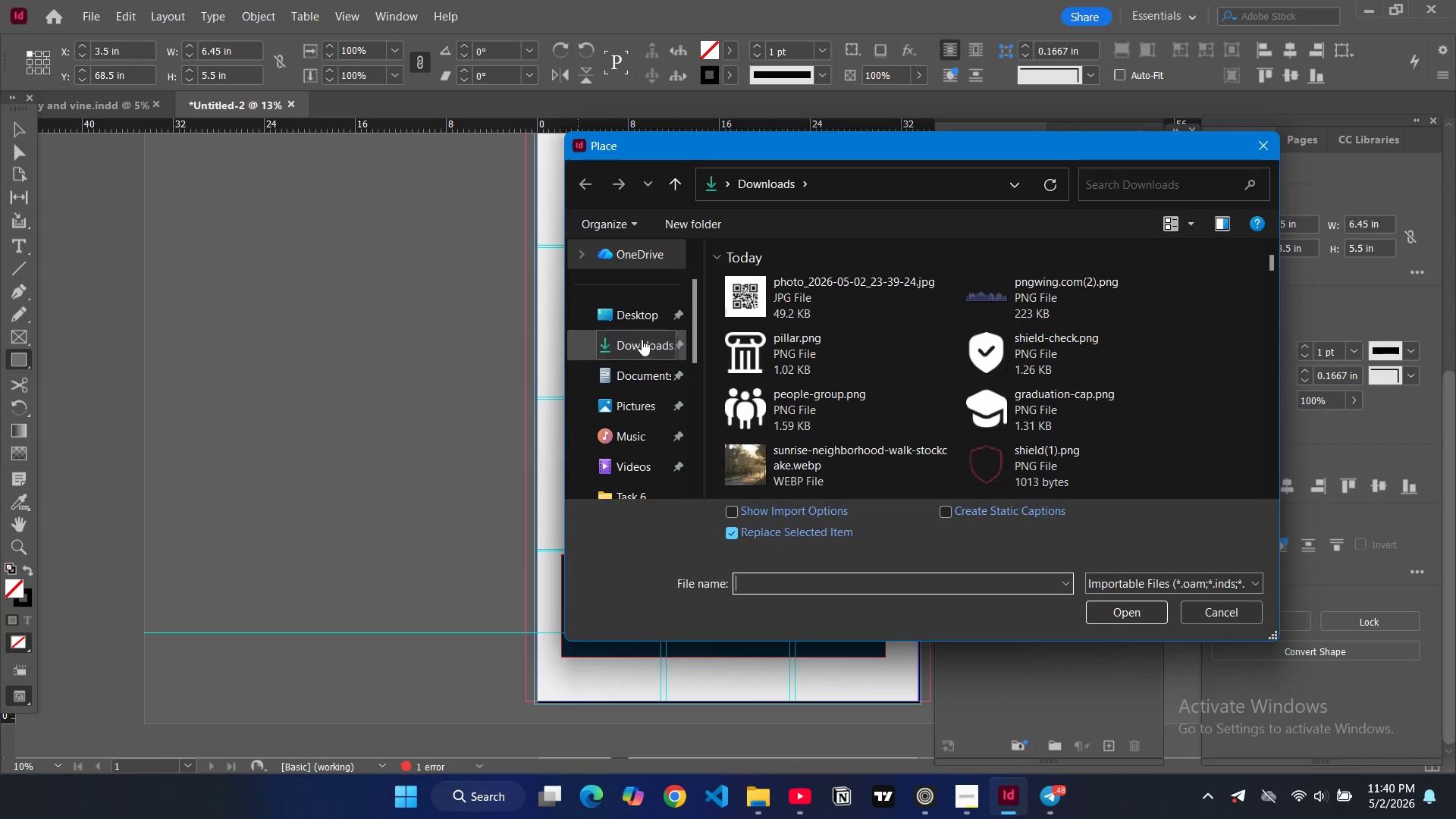 
left_click([785, 293])
 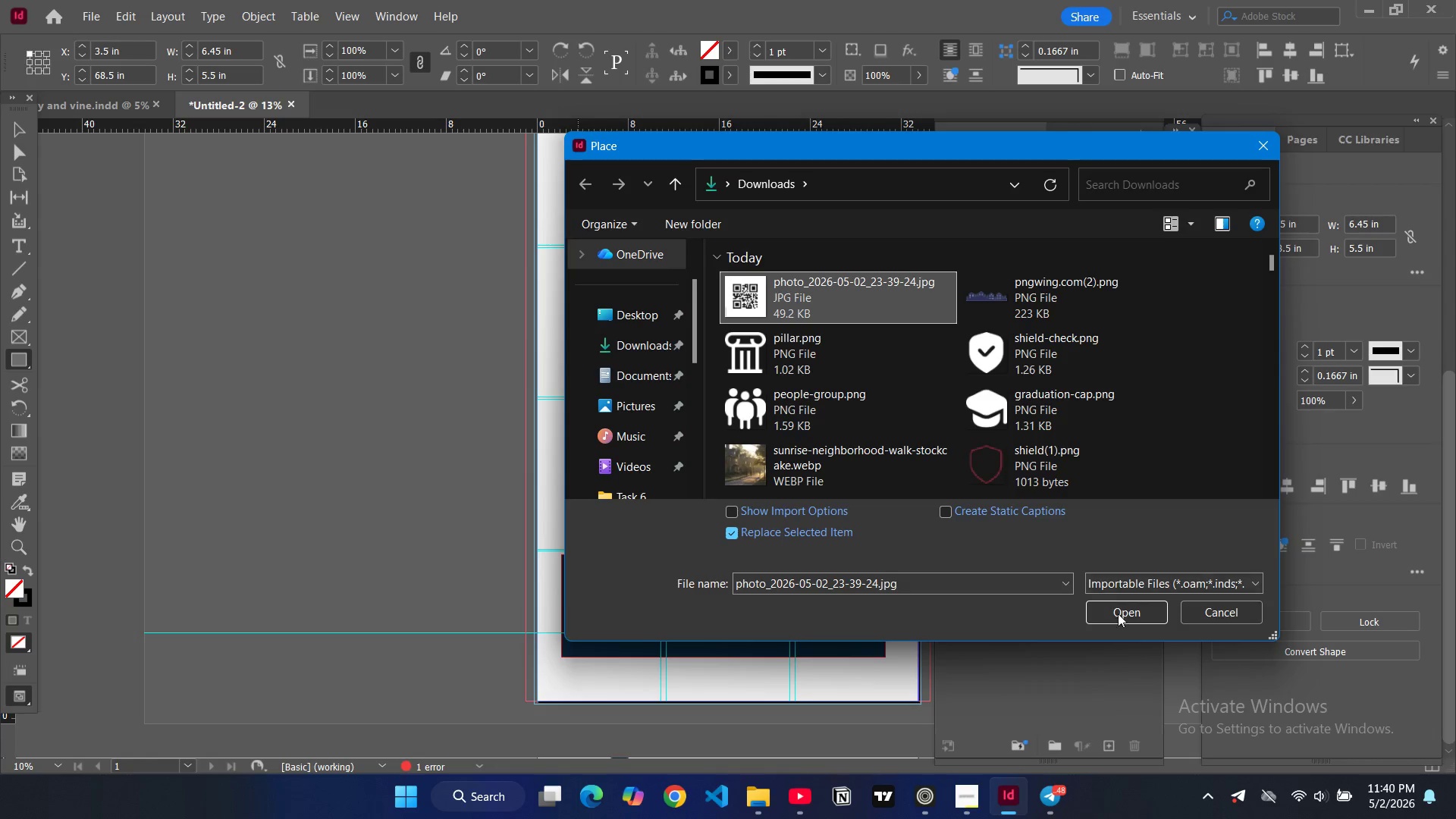 
left_click([1123, 623])
 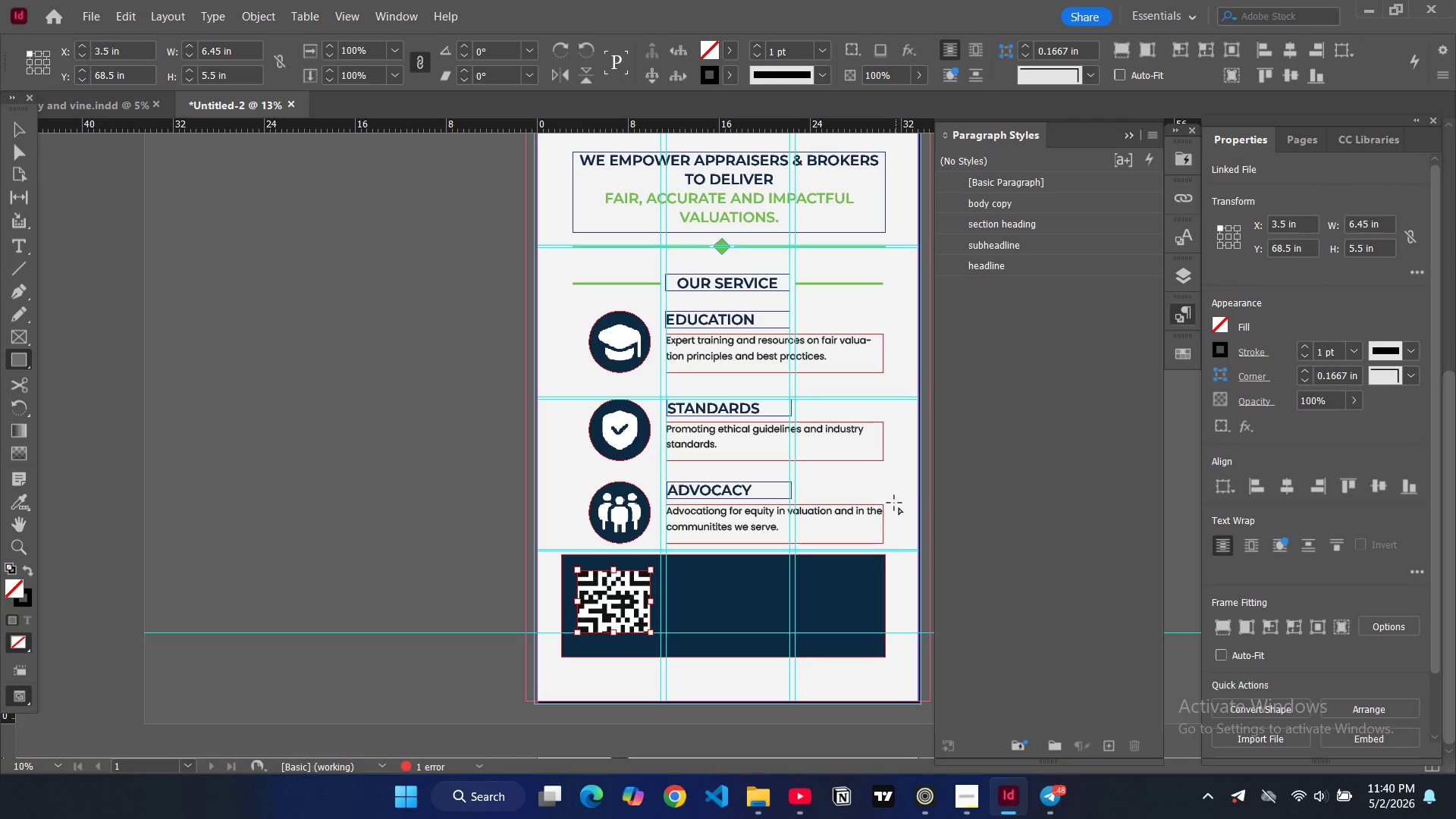 
key(Alt+Control+Shift+C)
 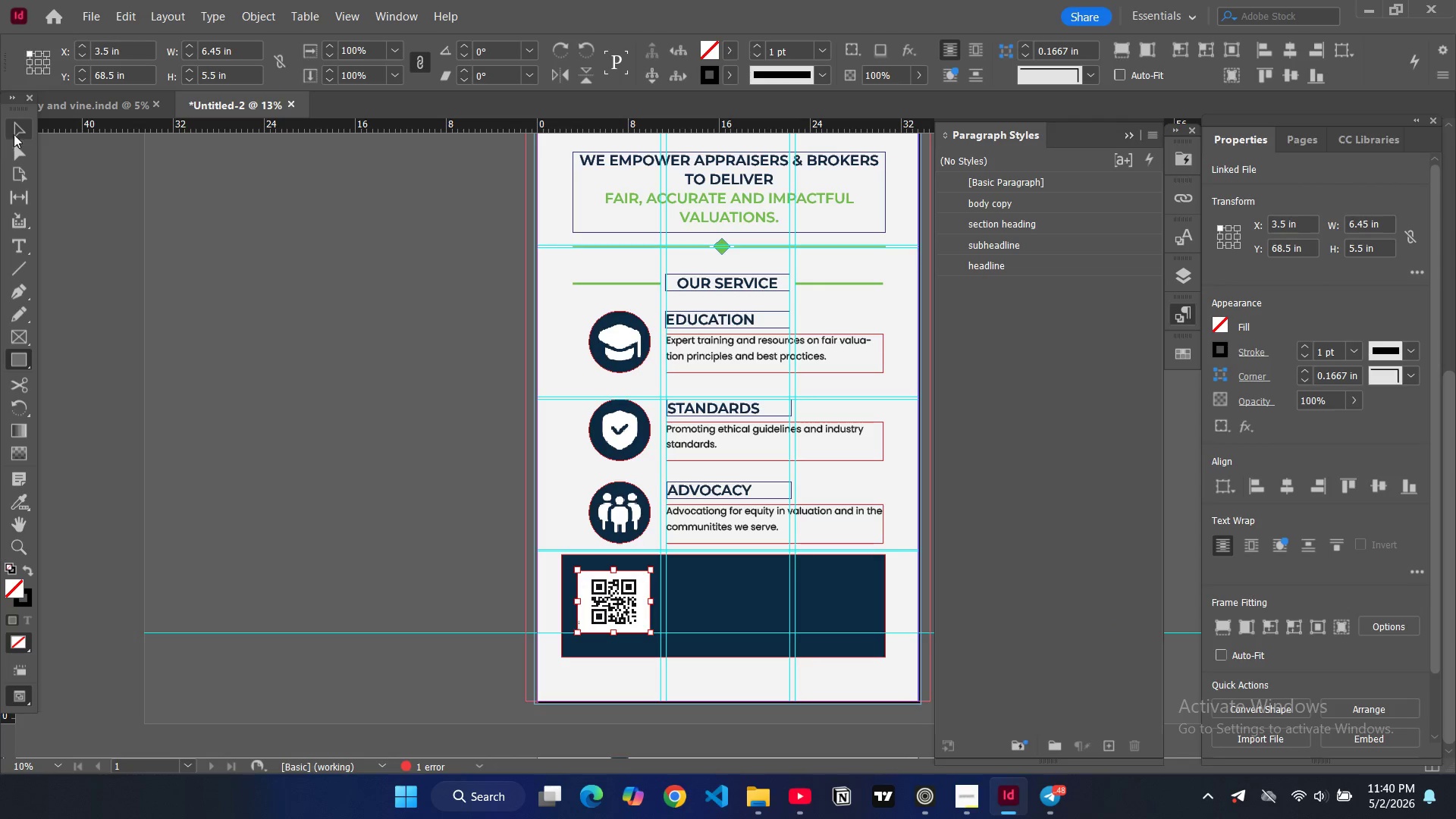 
double_click([368, 320])
 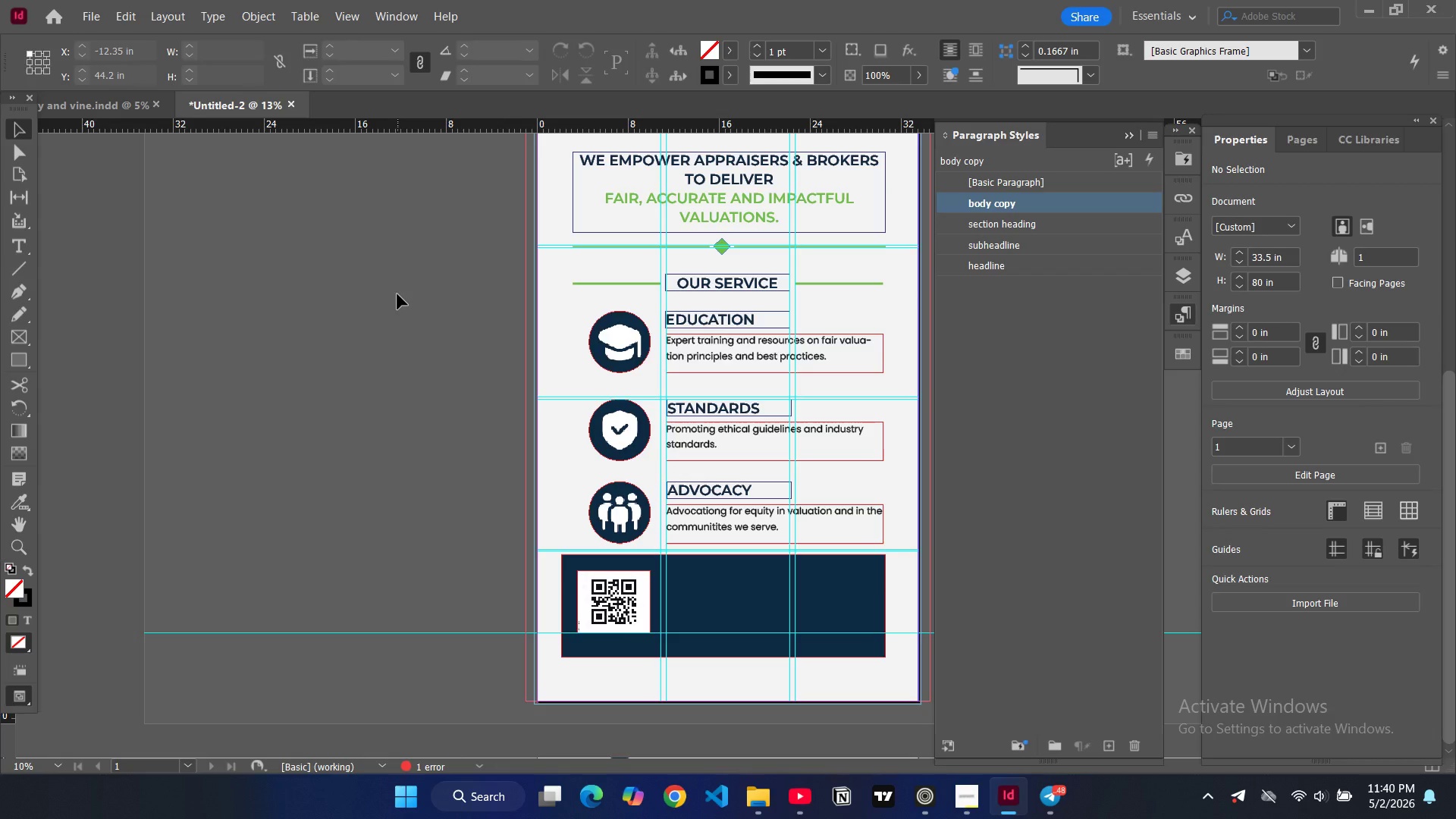 
wait(7.22)
 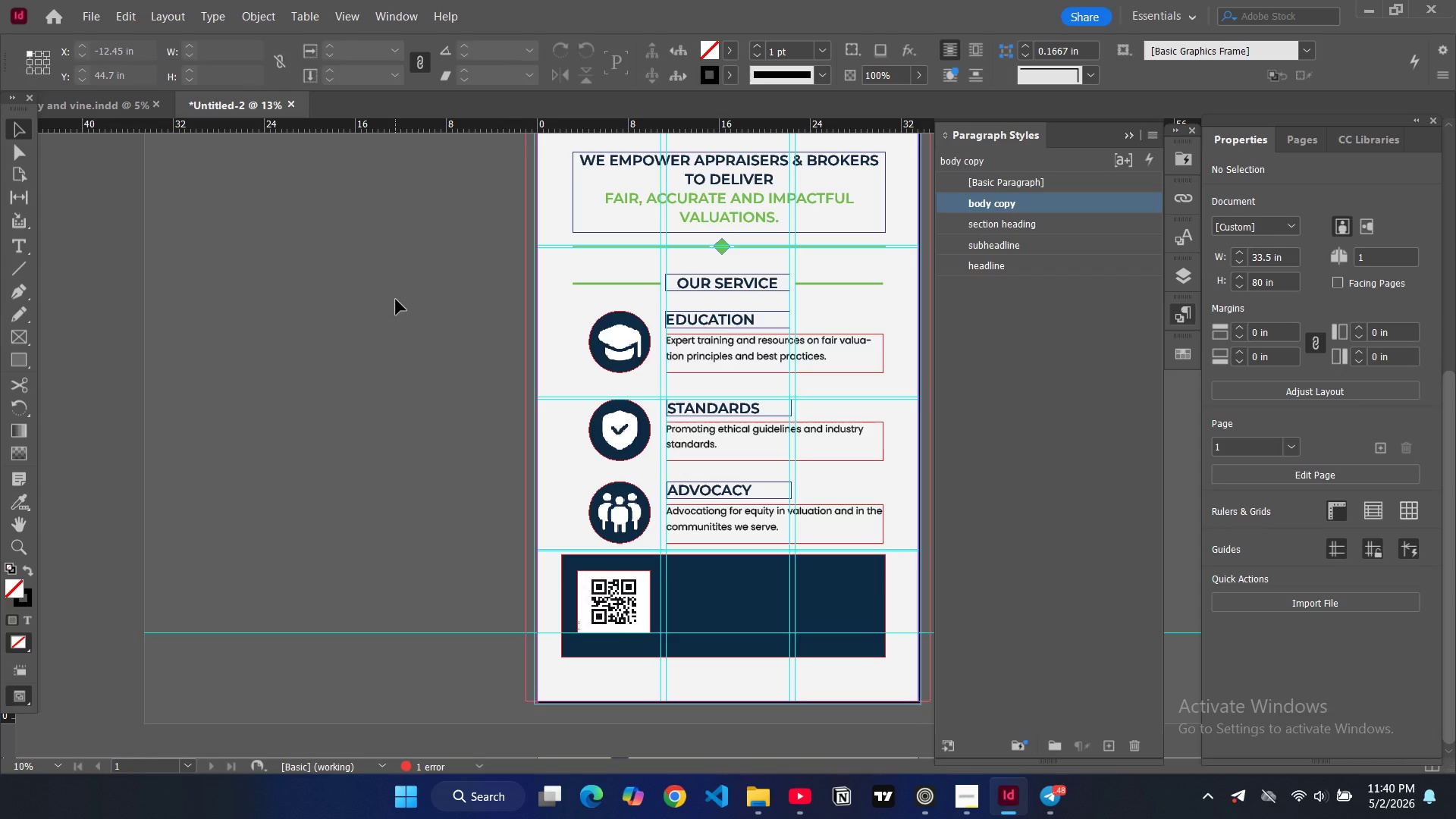 
left_click([646, 604])
 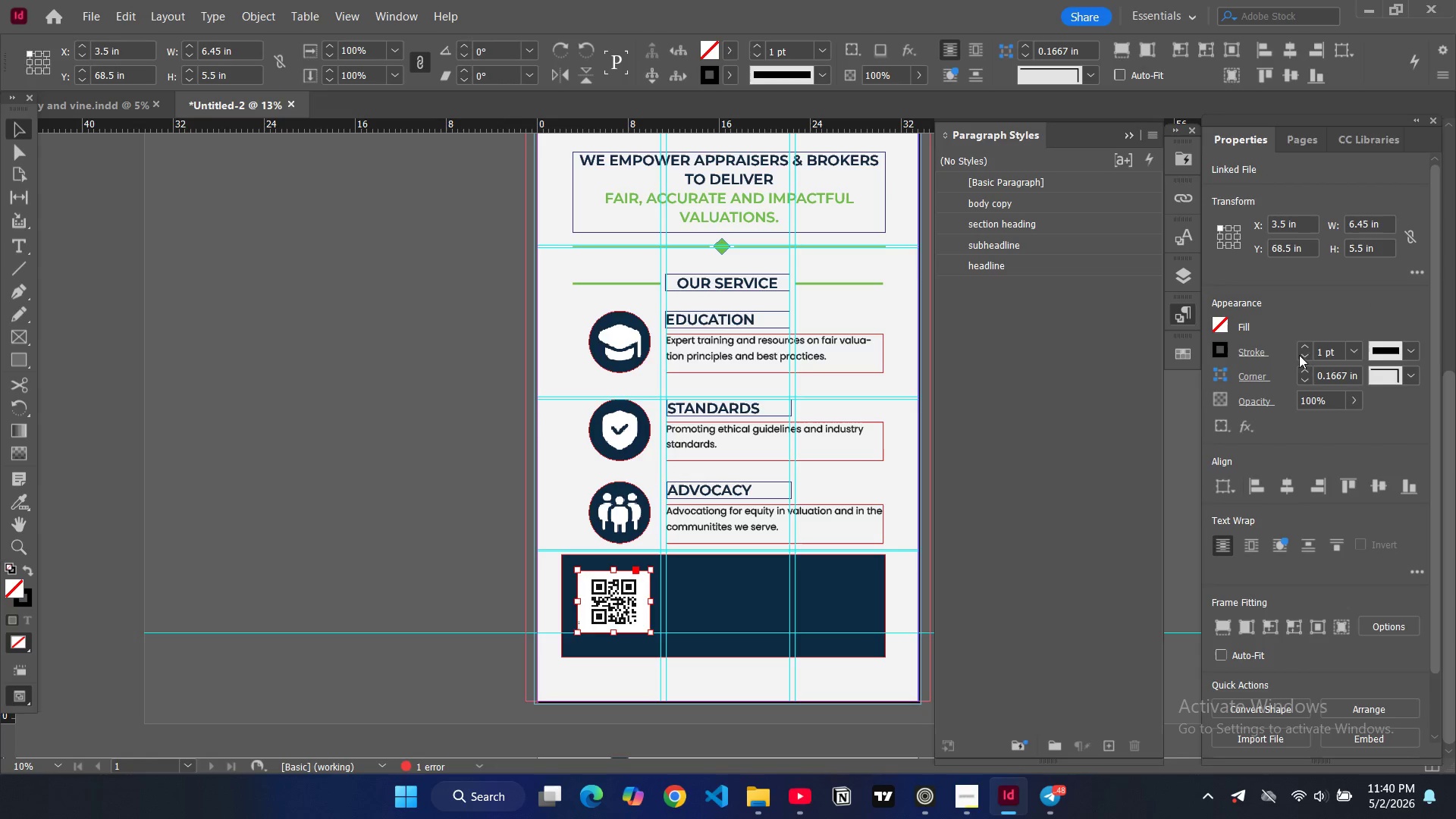 
double_click([1305, 347])
 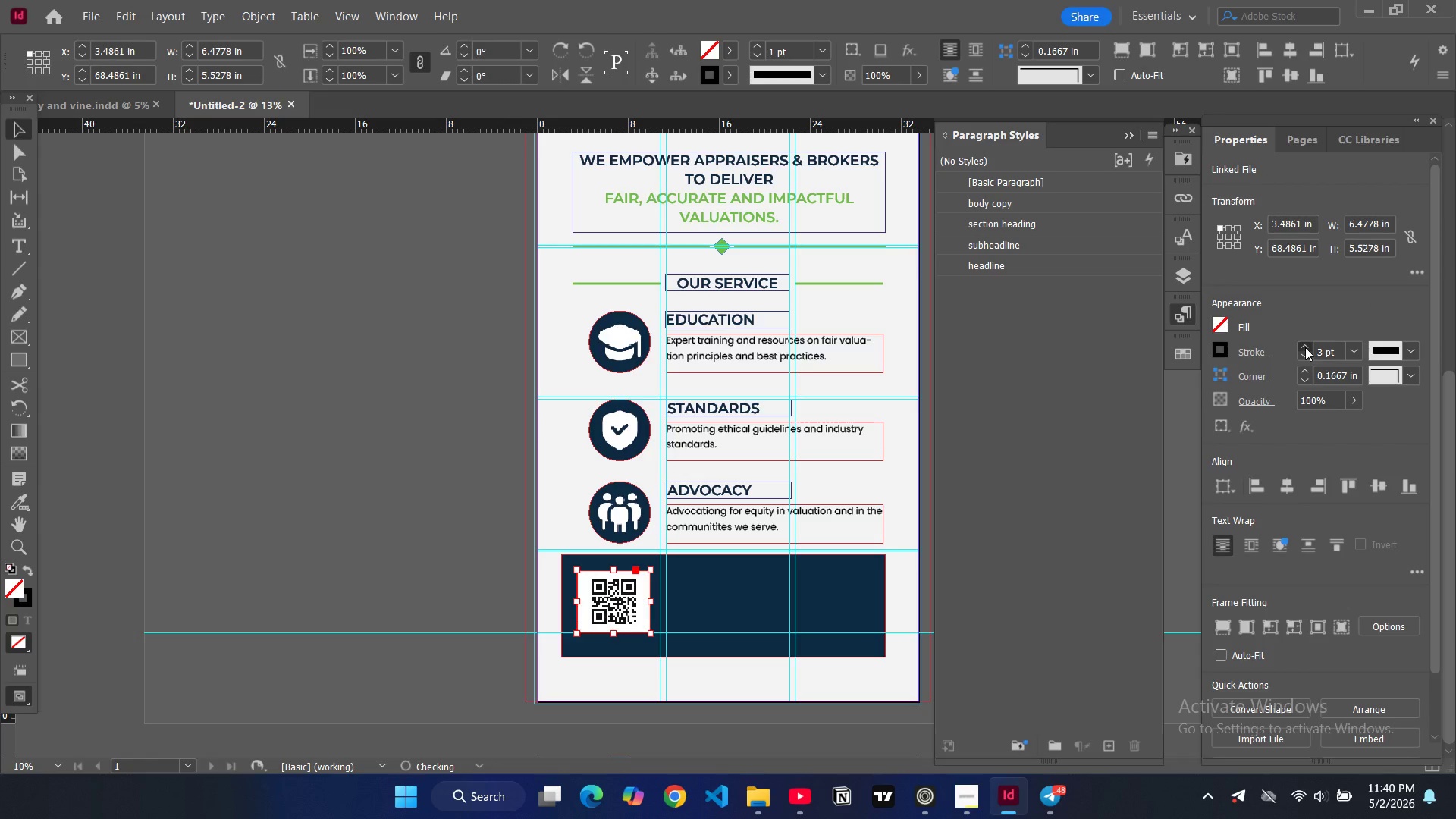 
triple_click([1305, 347])
 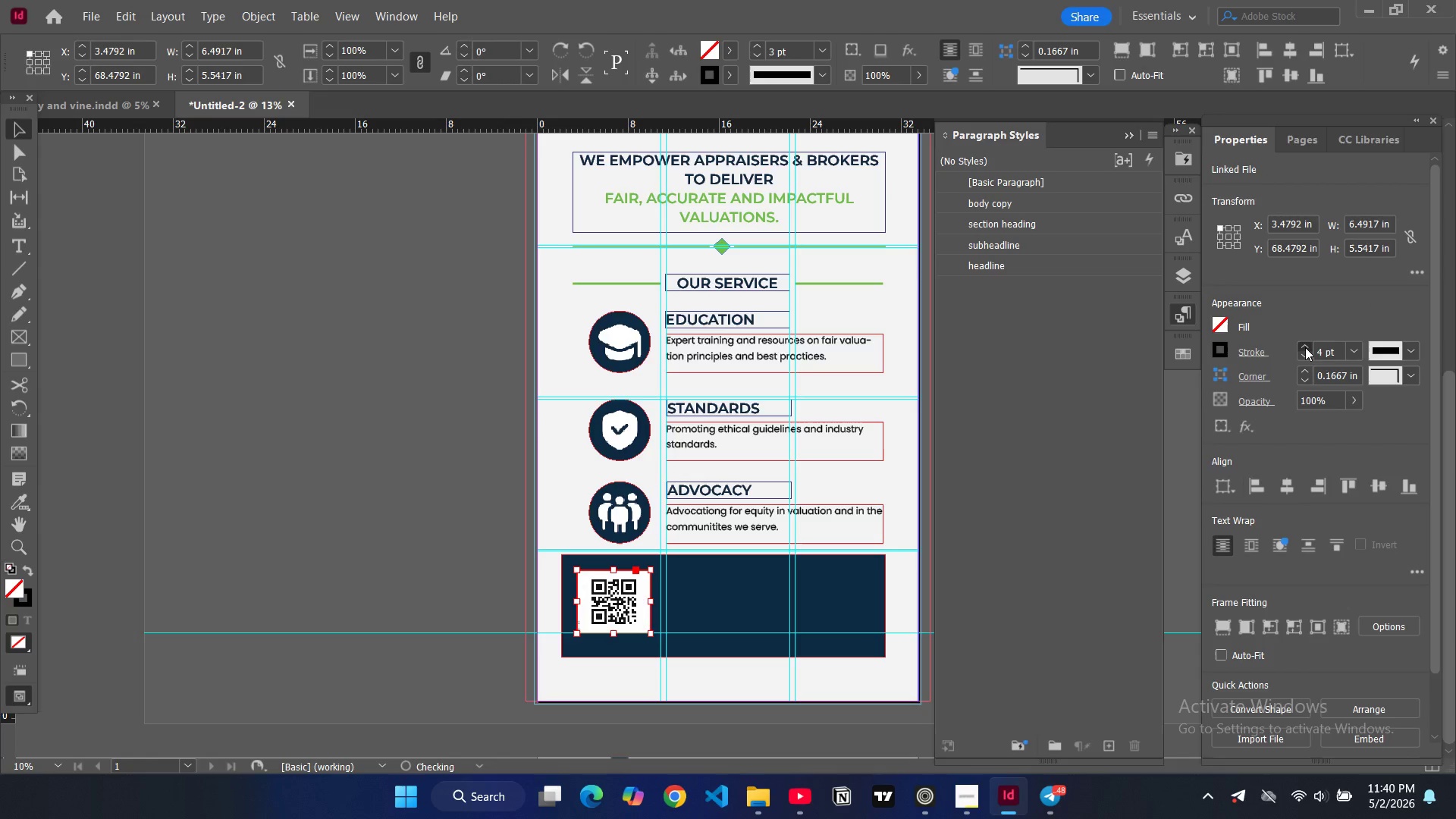 
triple_click([1305, 347])
 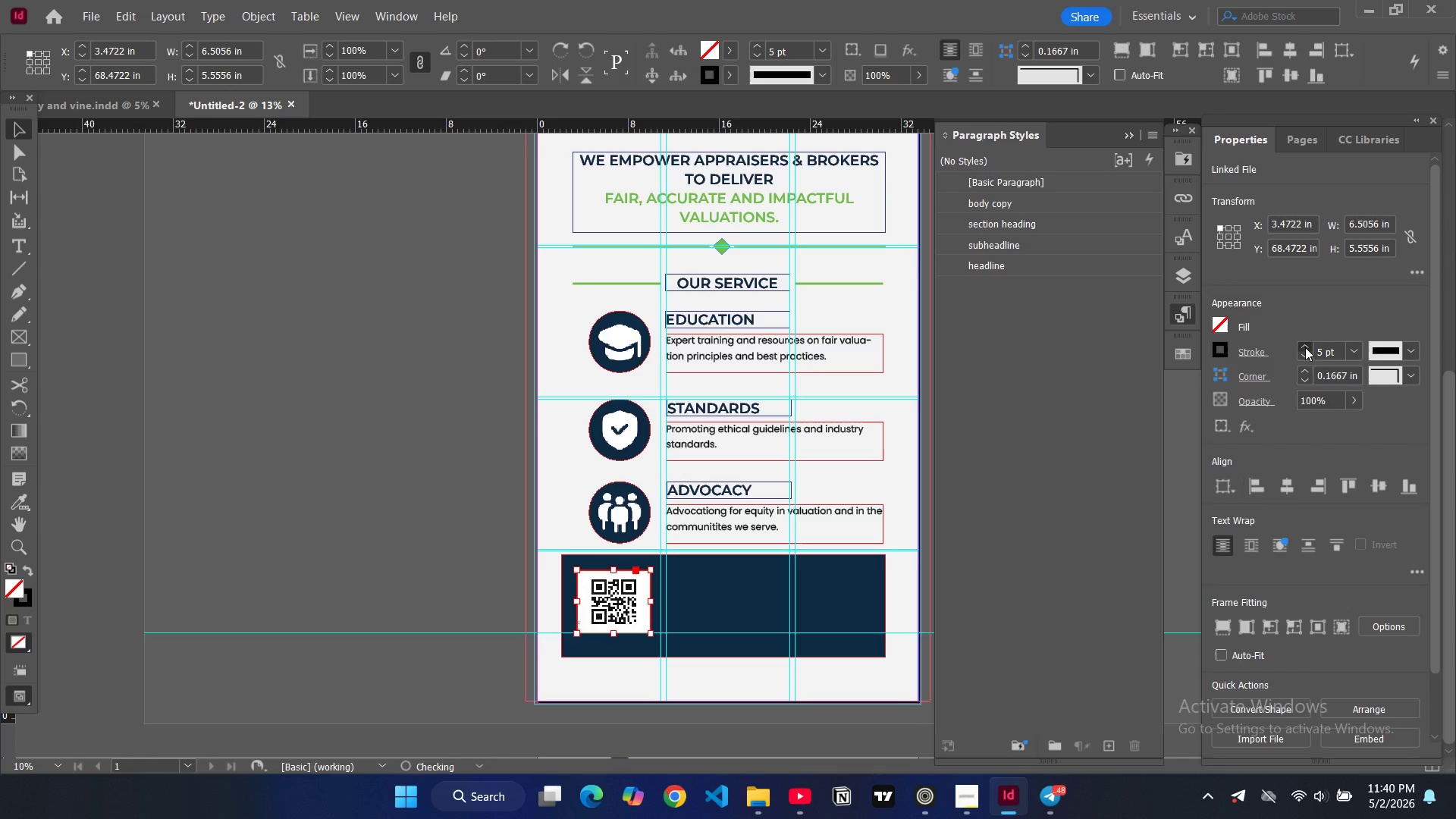 
triple_click([1305, 347])
 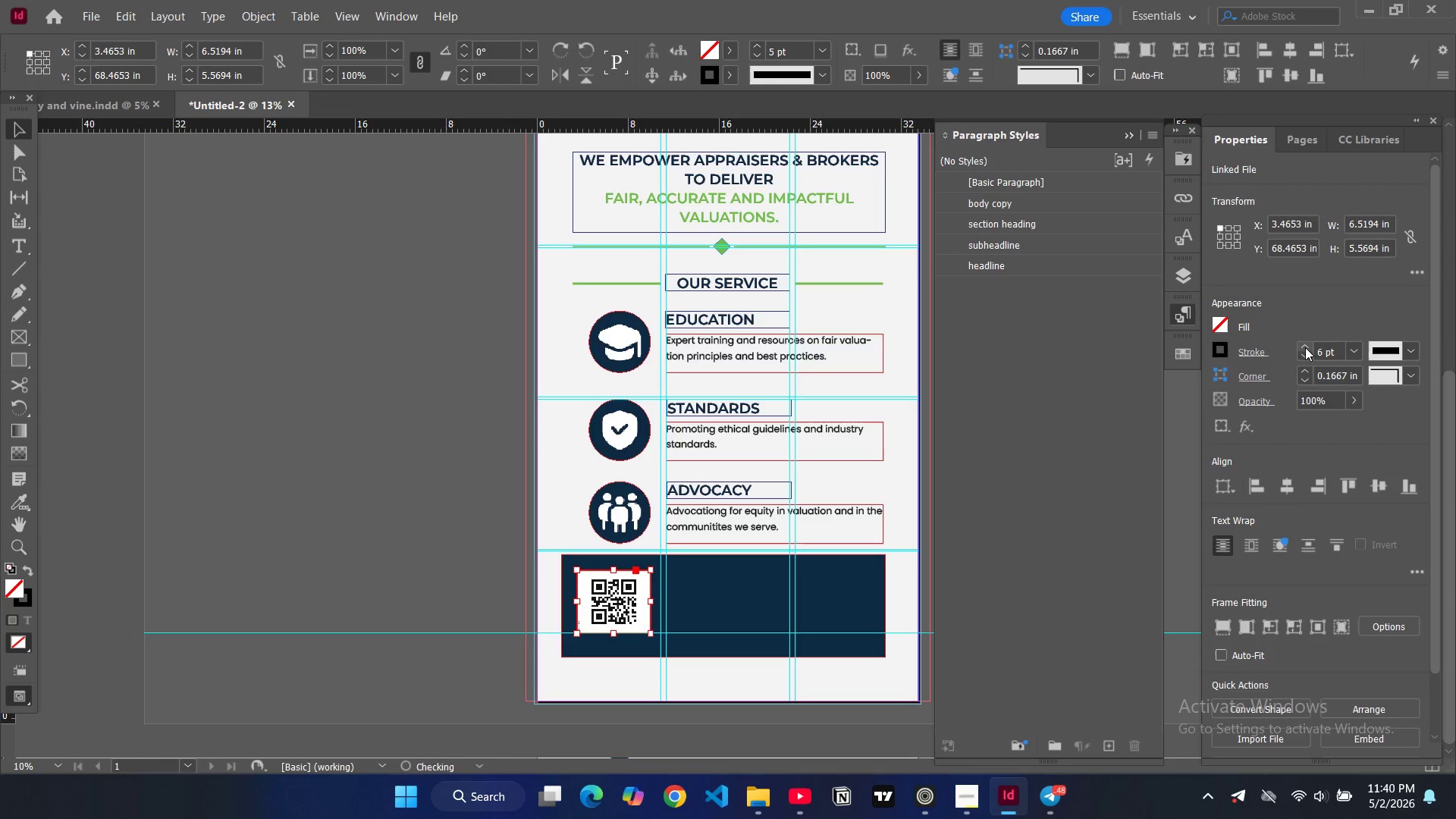 
triple_click([1305, 347])
 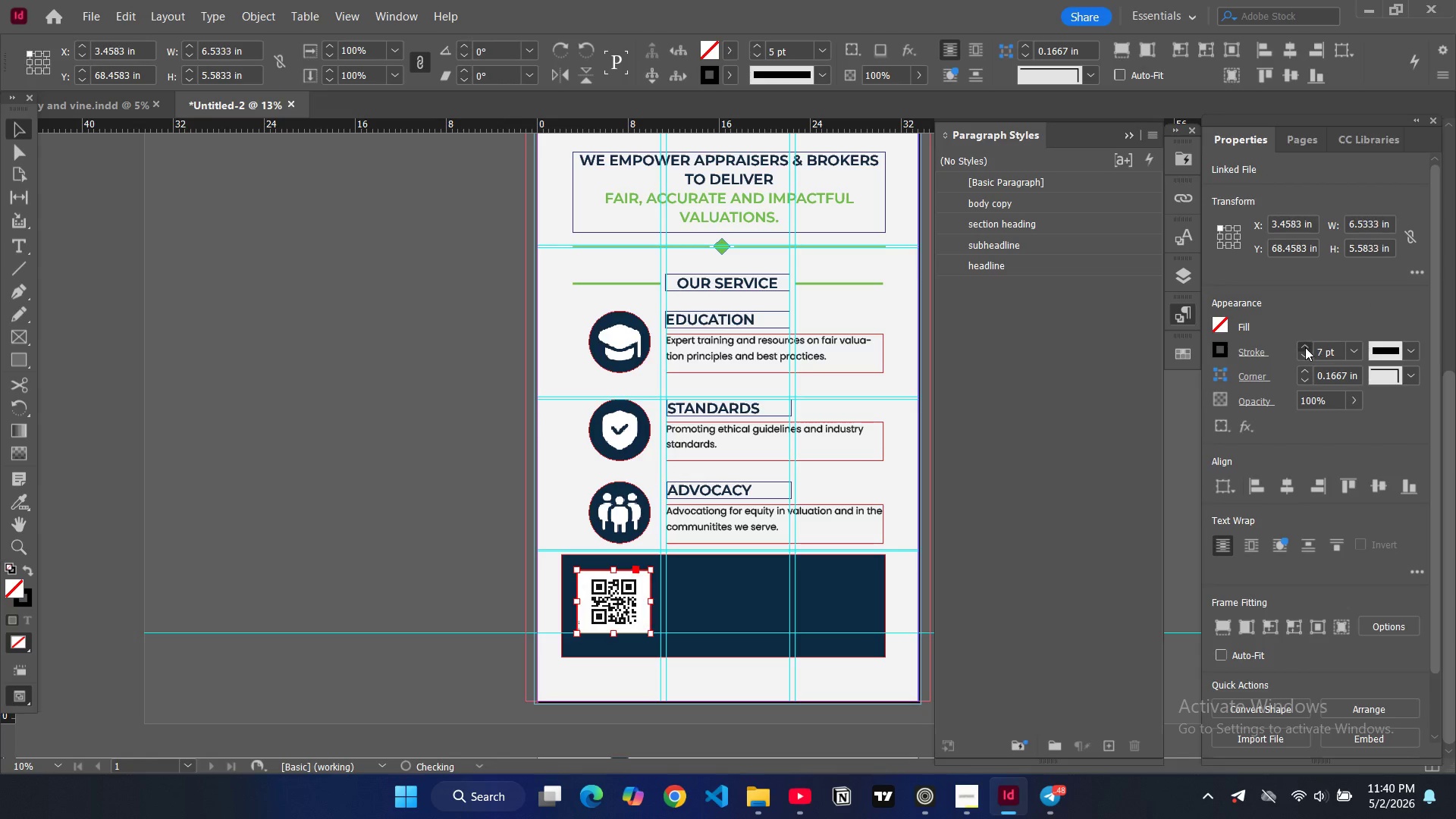 
triple_click([1305, 347])
 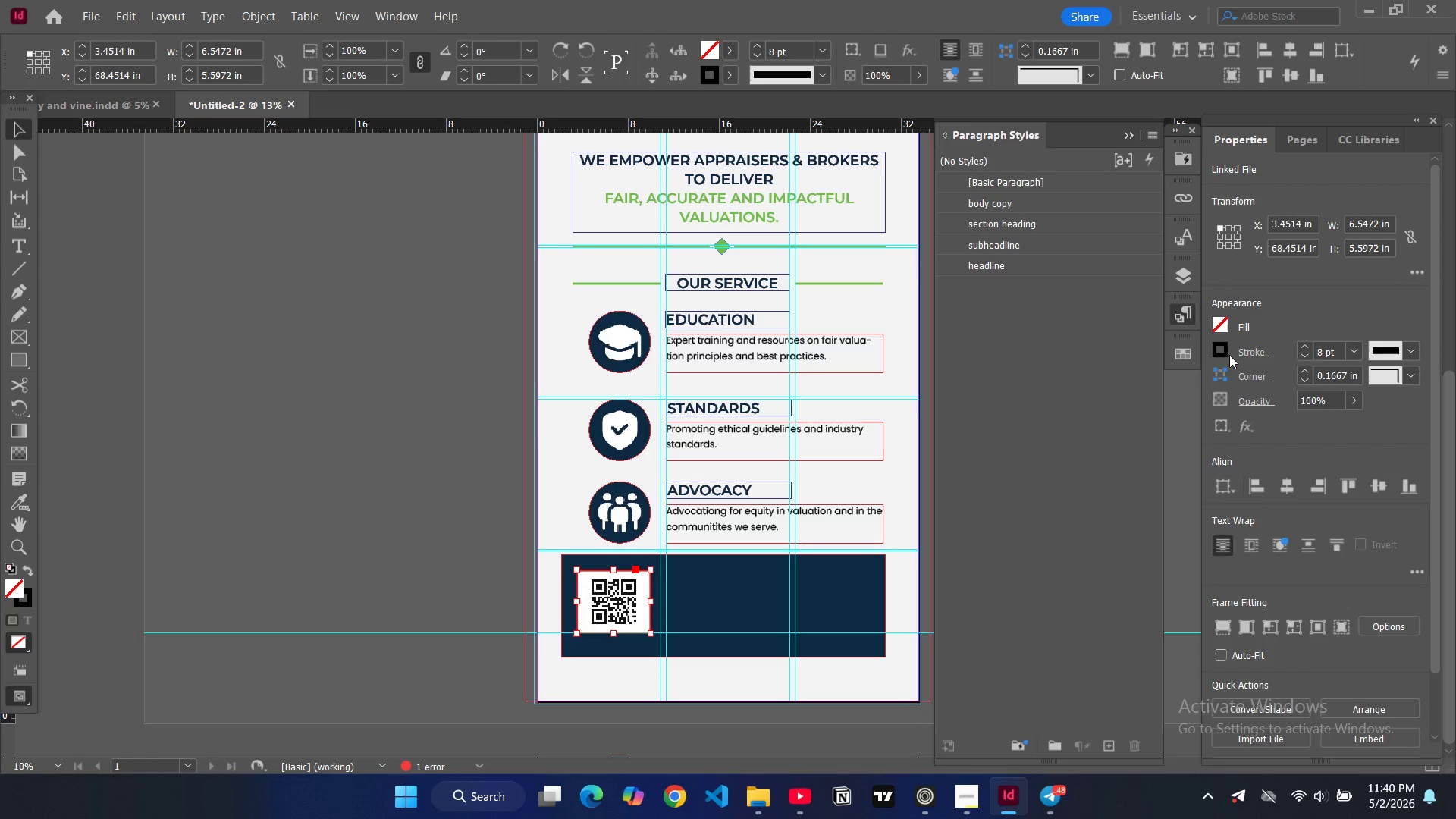 
left_click([1222, 355])
 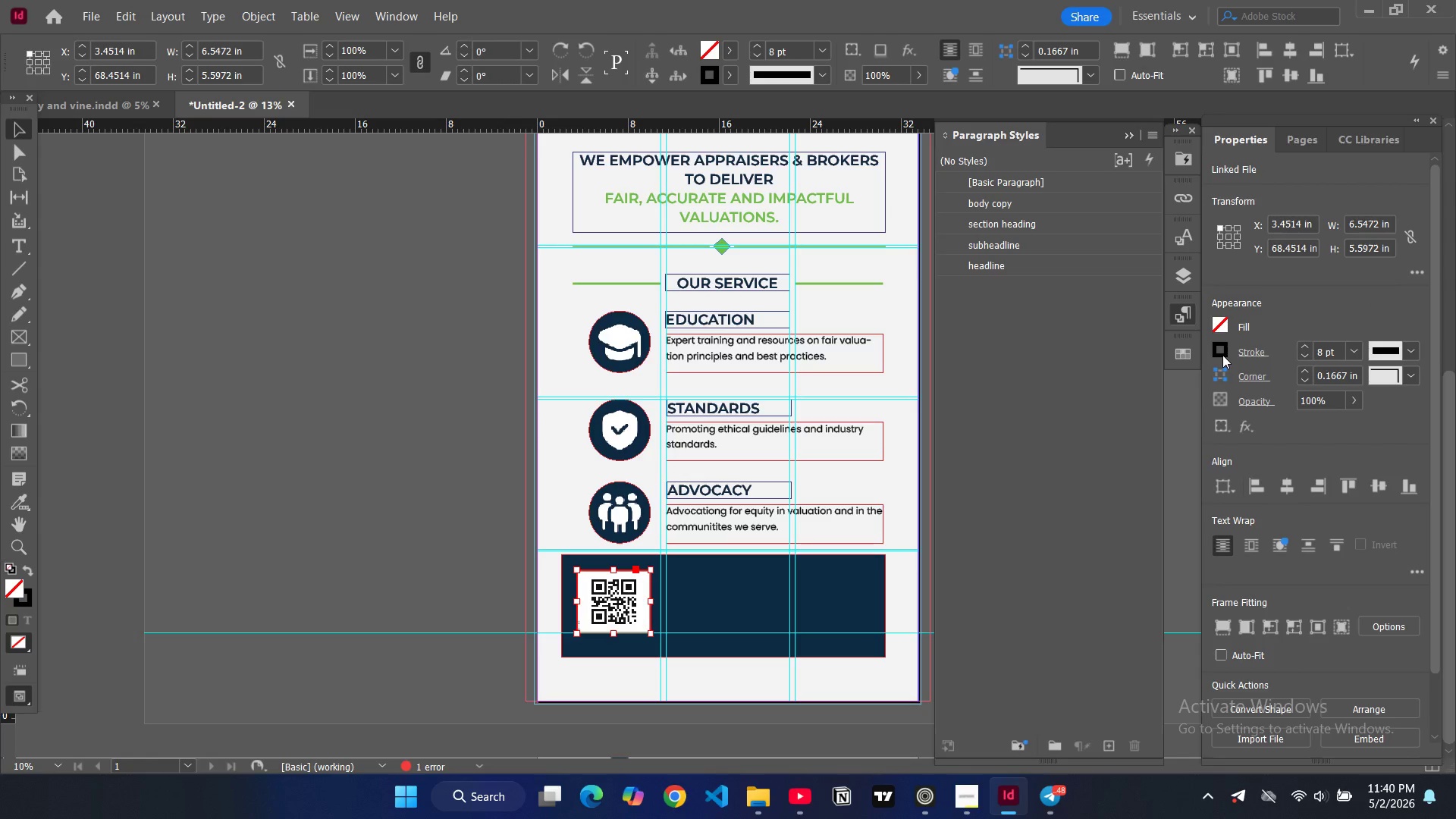 
double_click([1222, 355])
 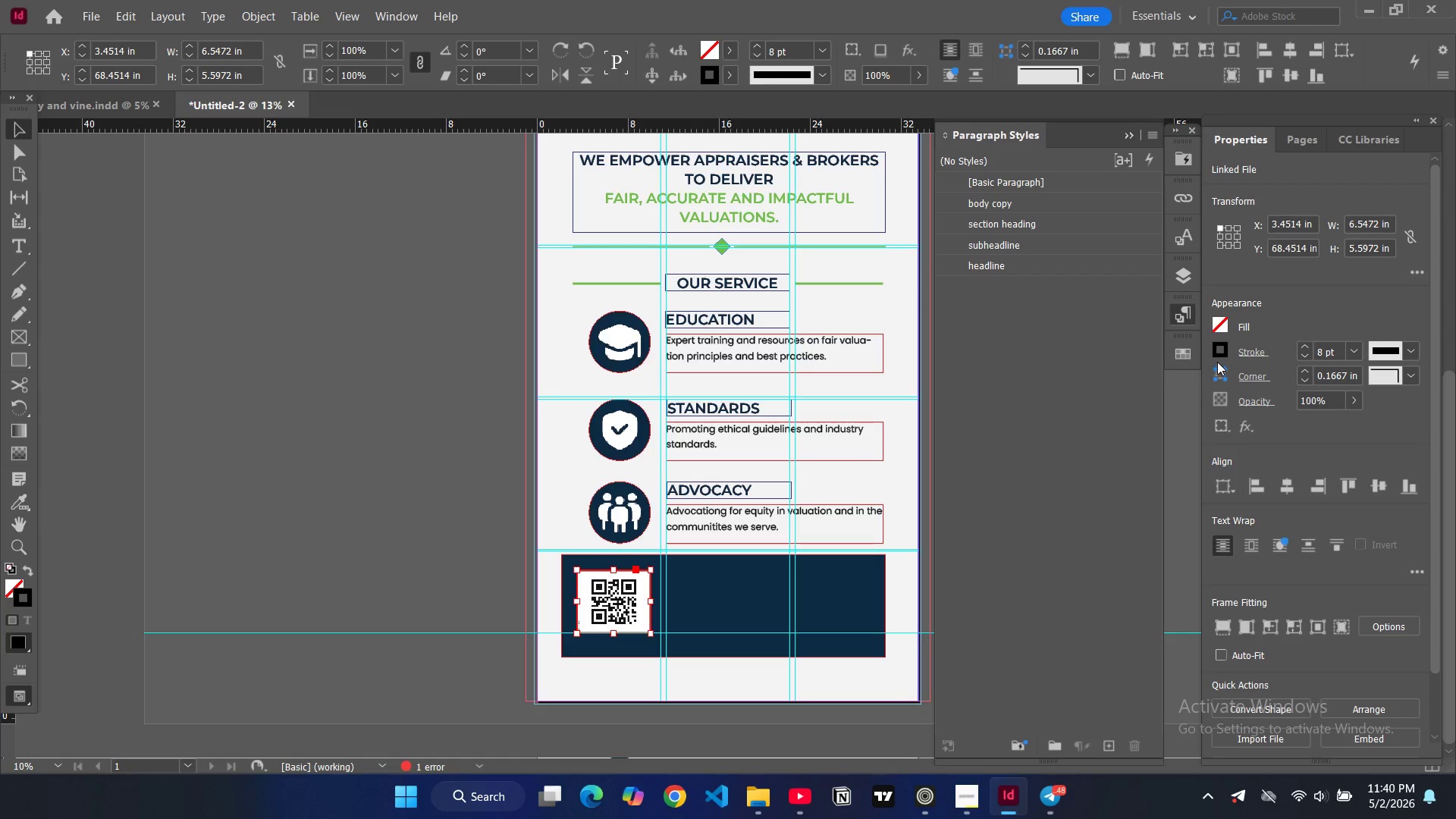 
left_click([1221, 355])
 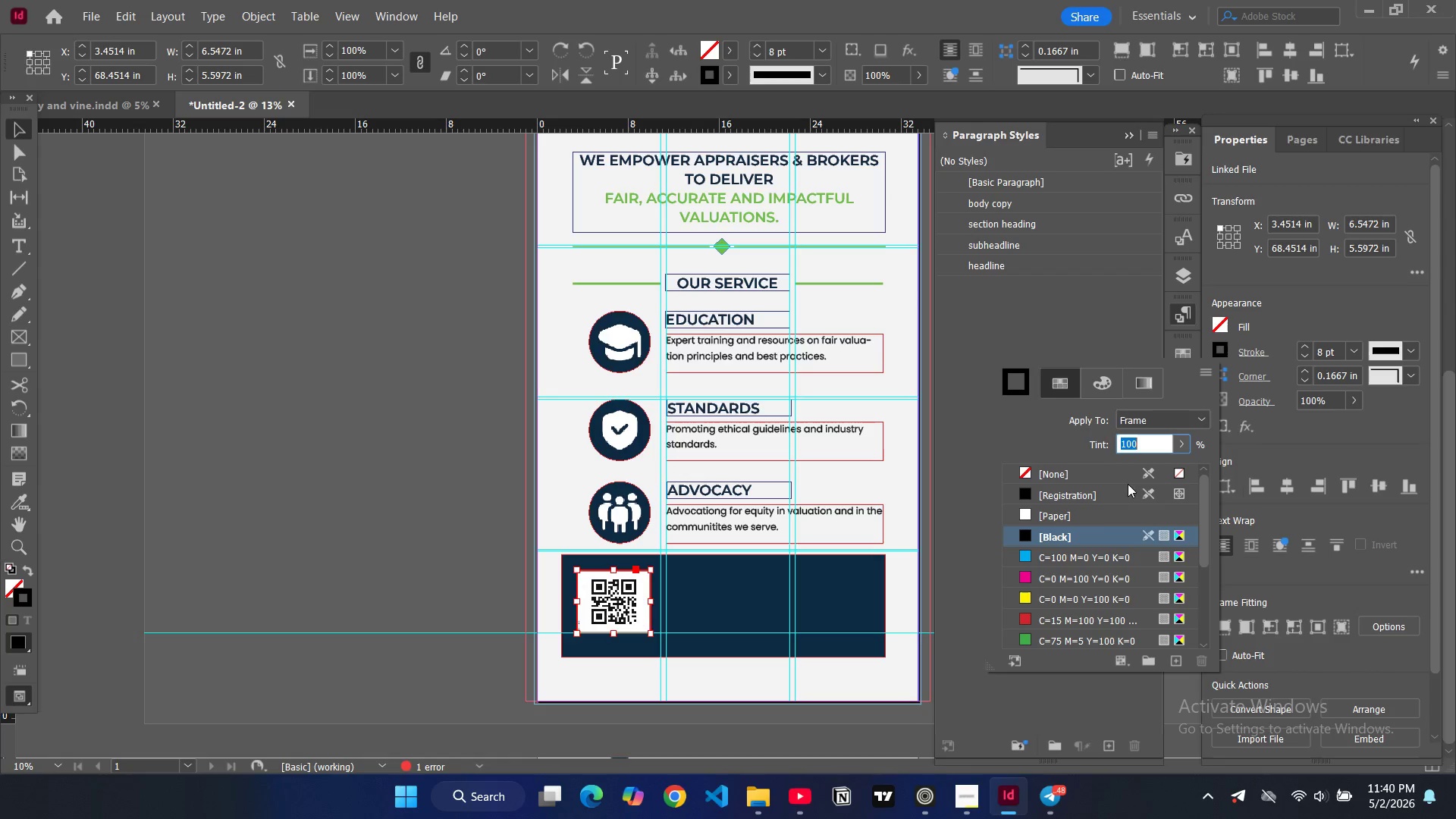 
scroll: coordinate [1062, 538], scroll_direction: down, amount: 11.0
 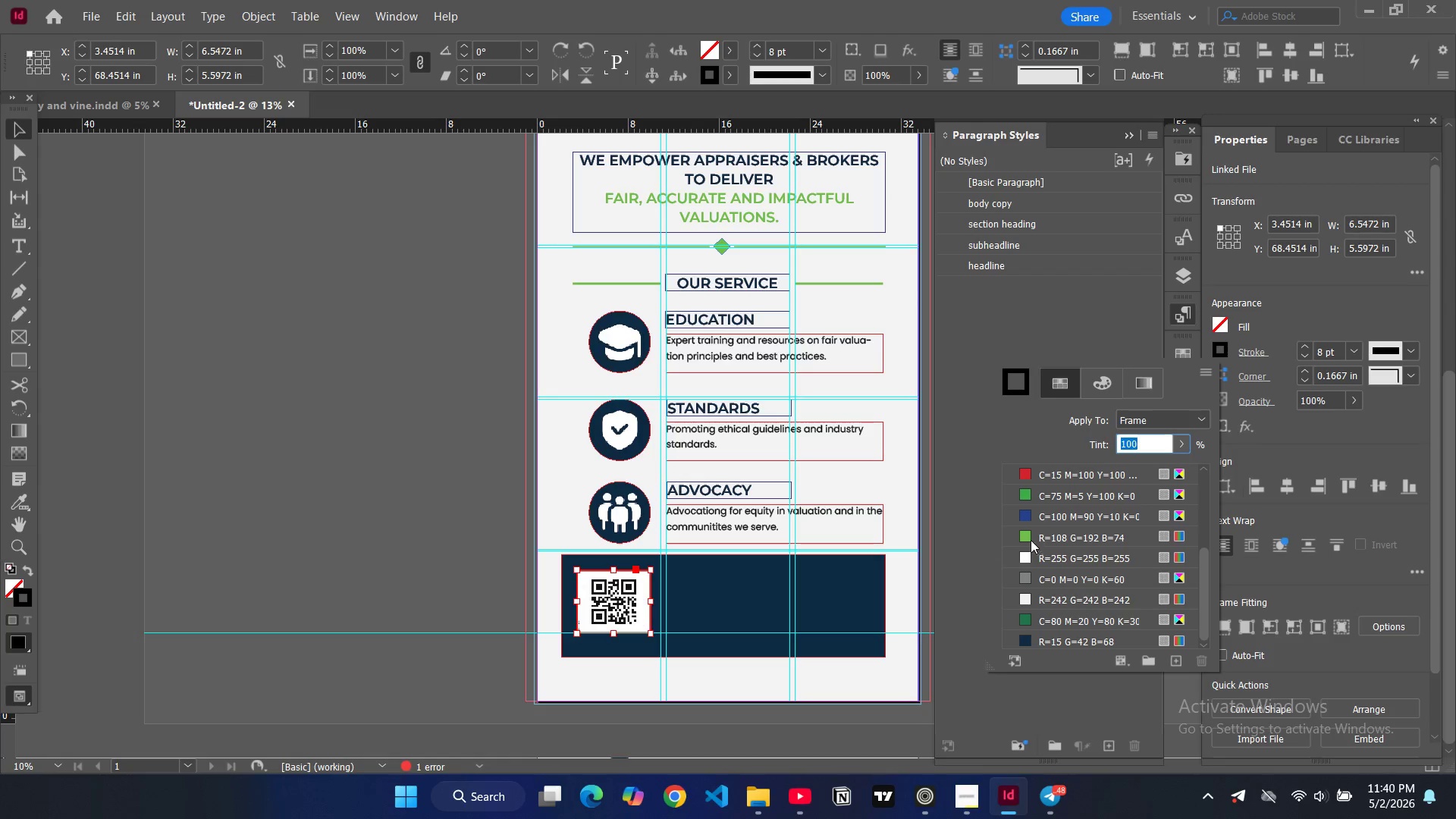 
left_click([1027, 535])
 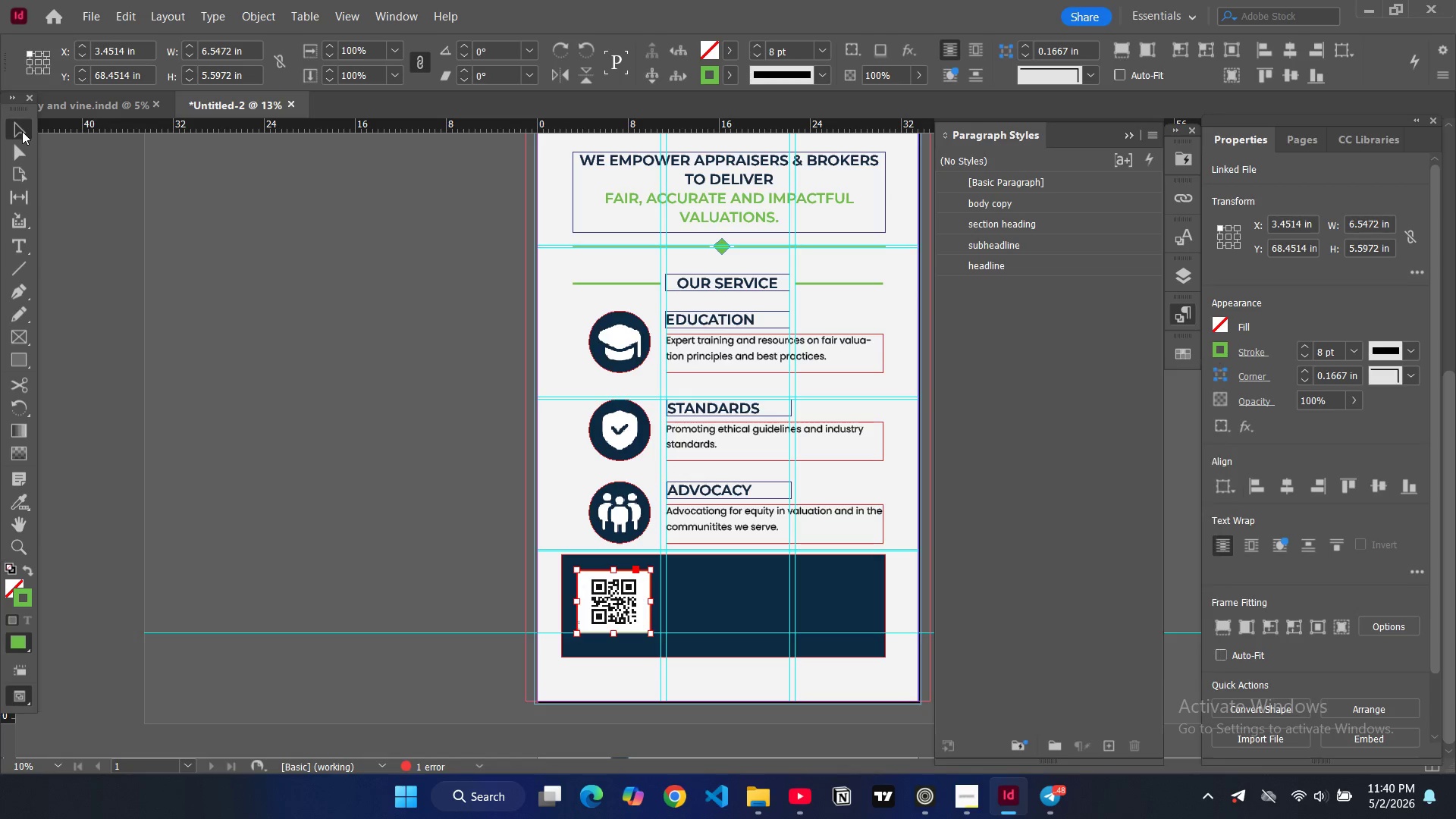 
double_click([232, 240])
 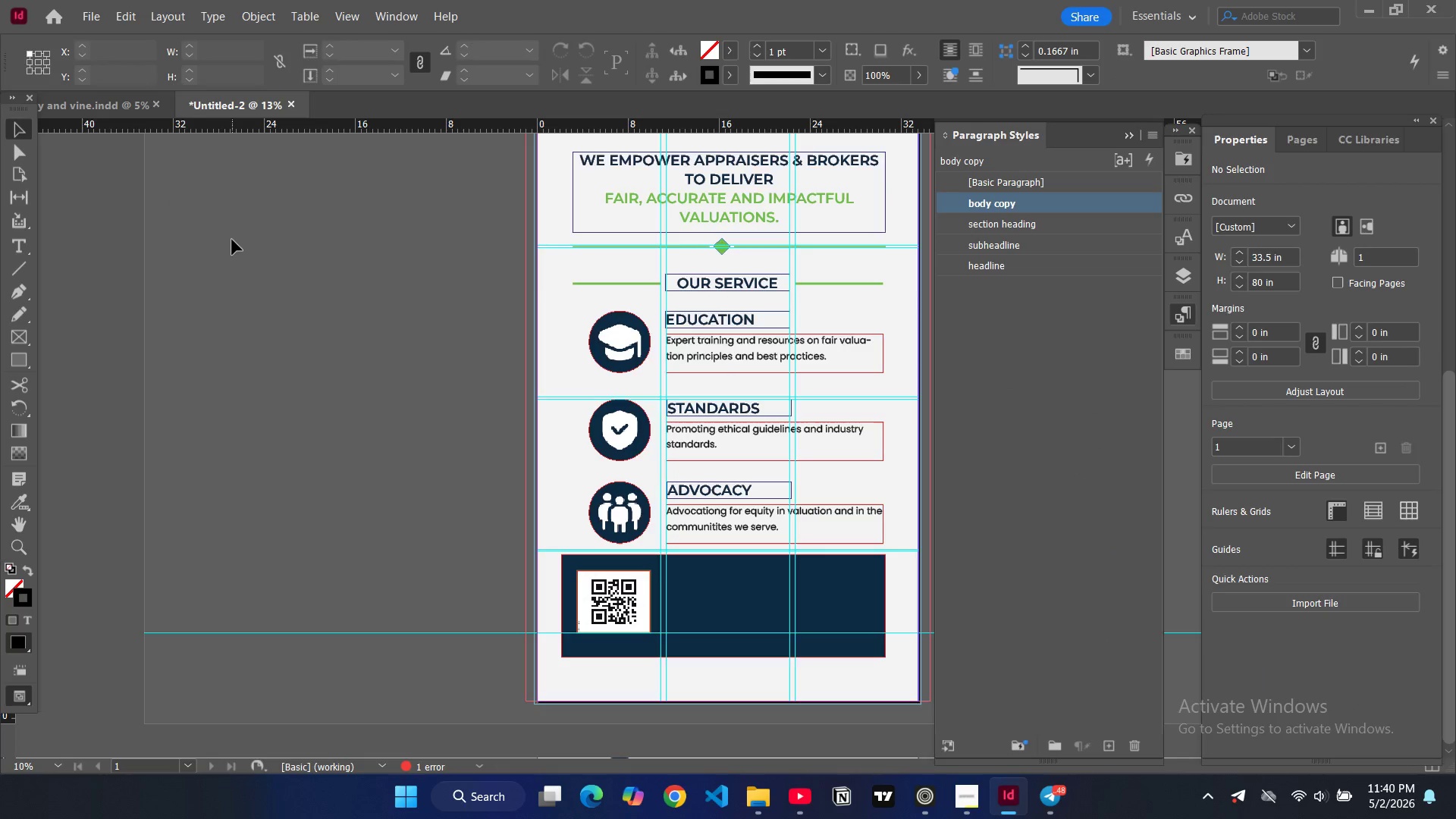 
key(W)
 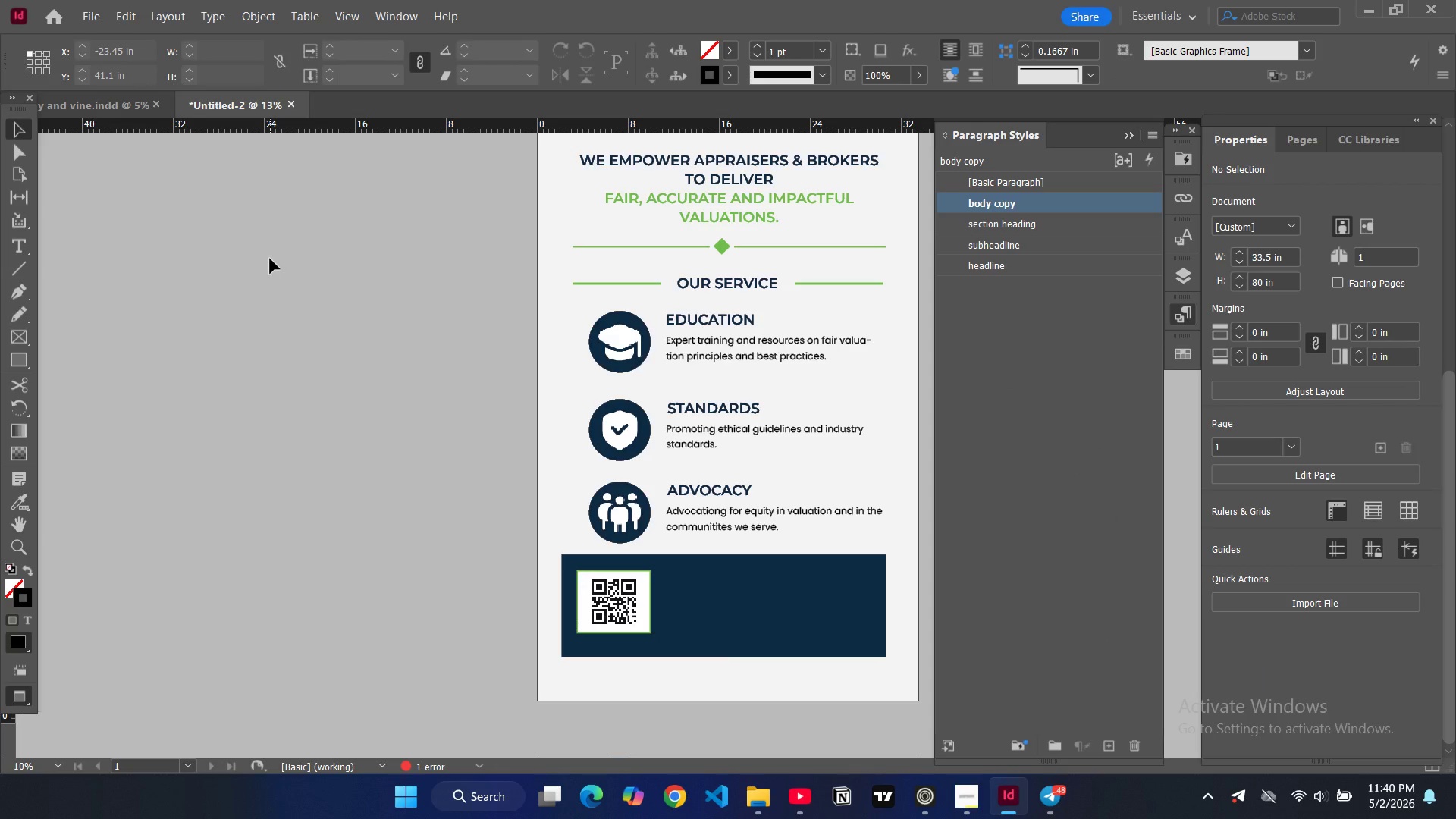 
key(W)
 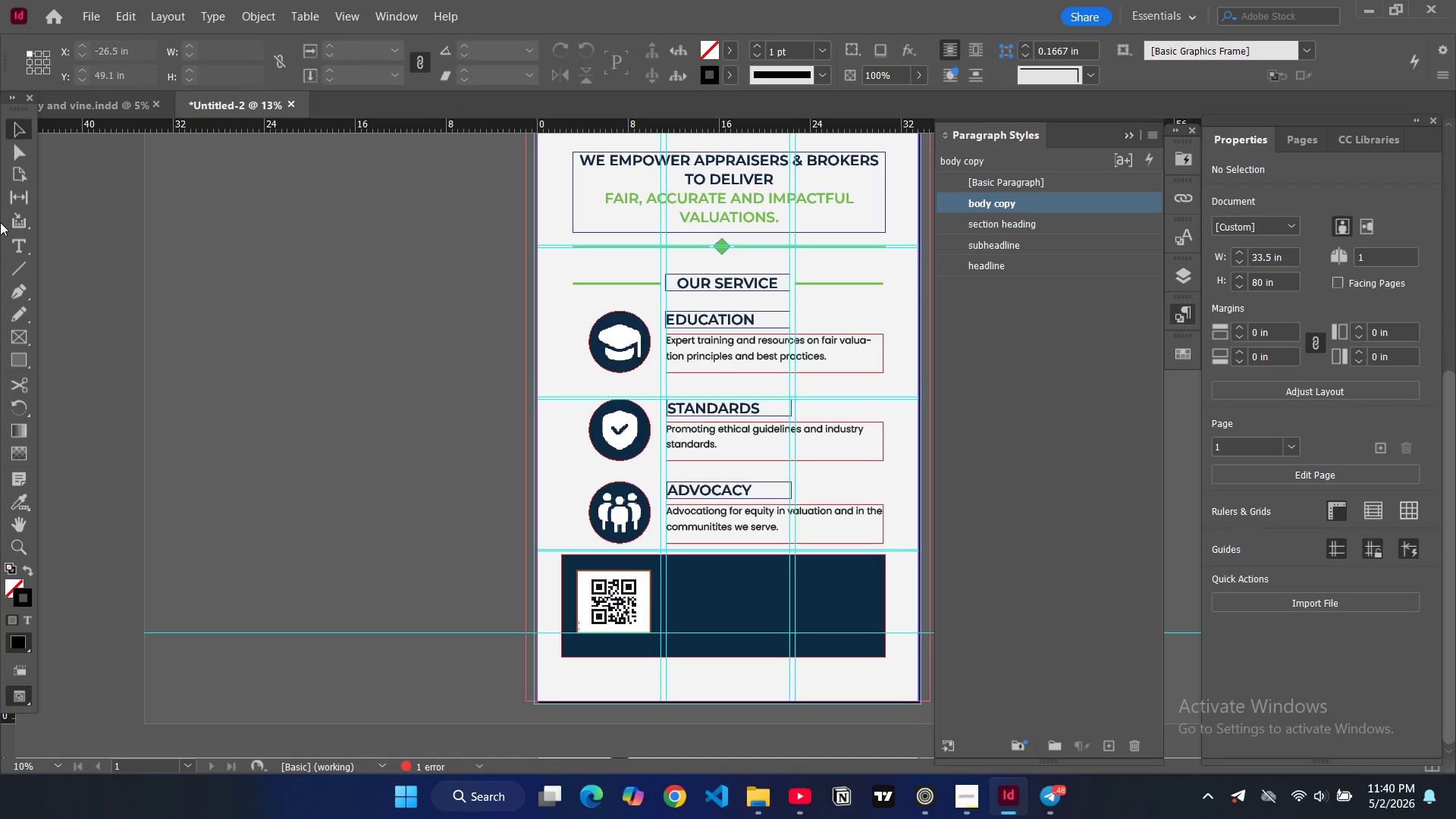 
left_click([13, 250])
 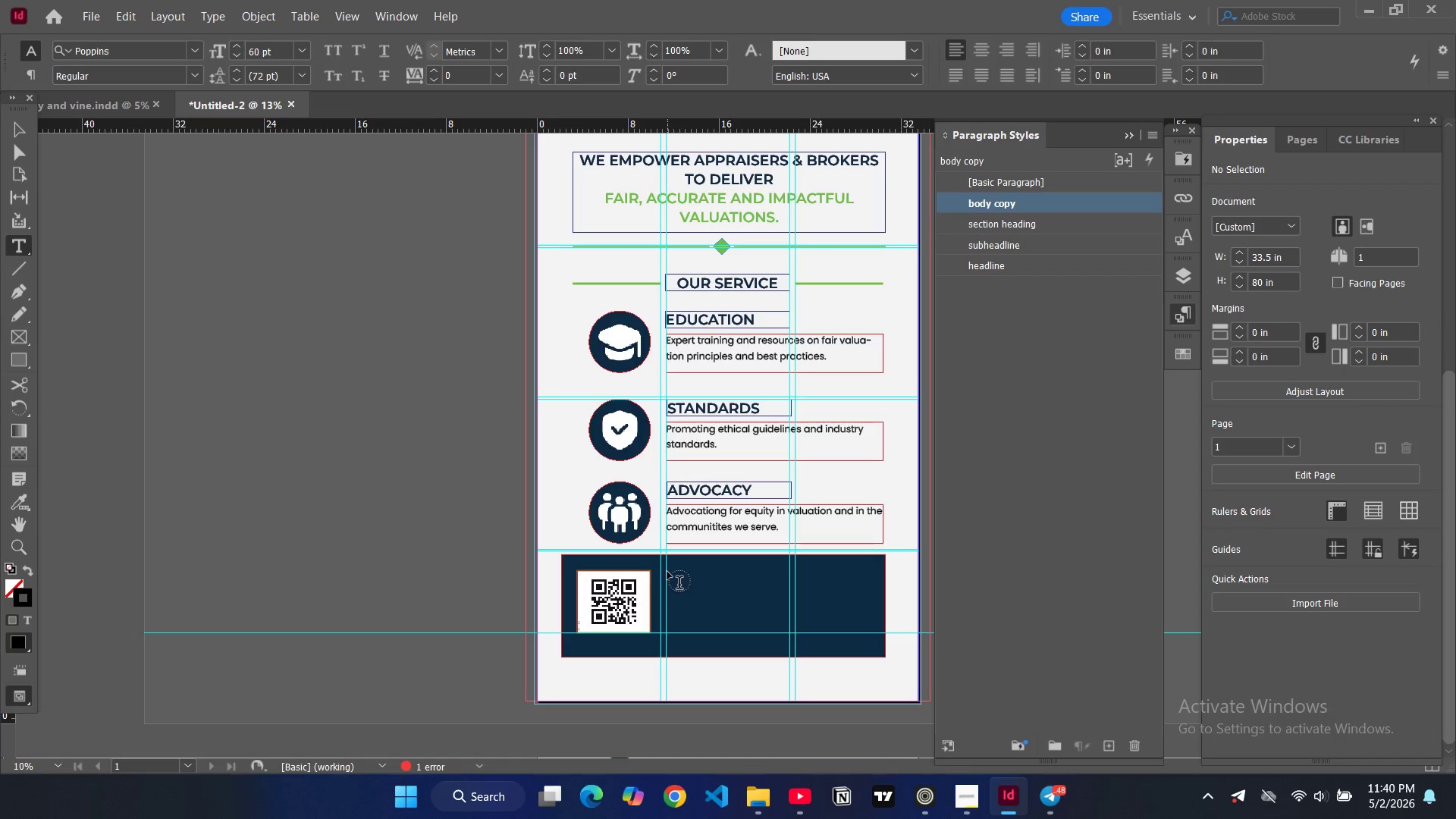 
left_click_drag(start_coordinate=[667, 571], to_coordinate=[848, 635])
 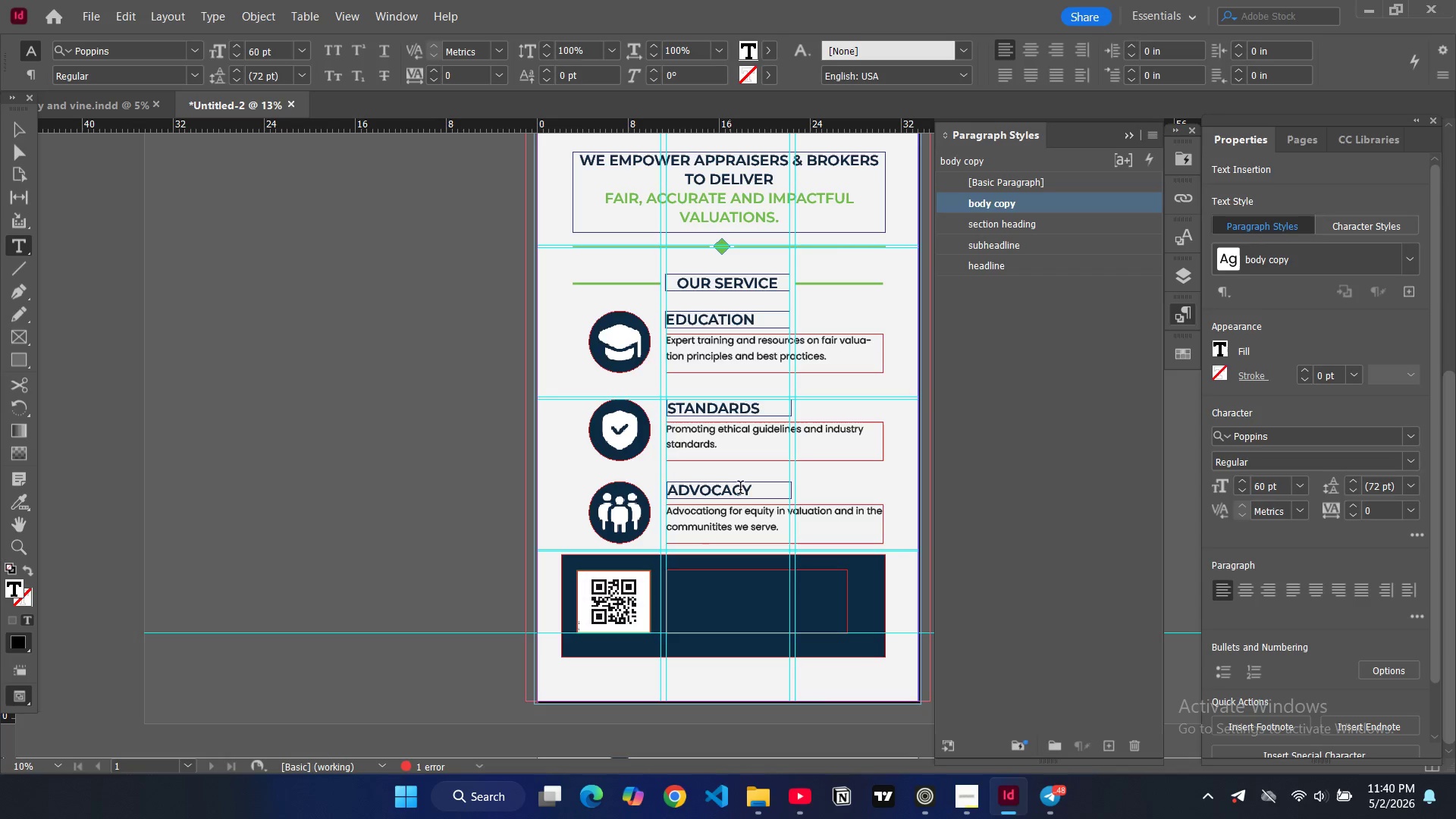 
left_click_drag(start_coordinate=[753, 492], to_coordinate=[666, 489])
 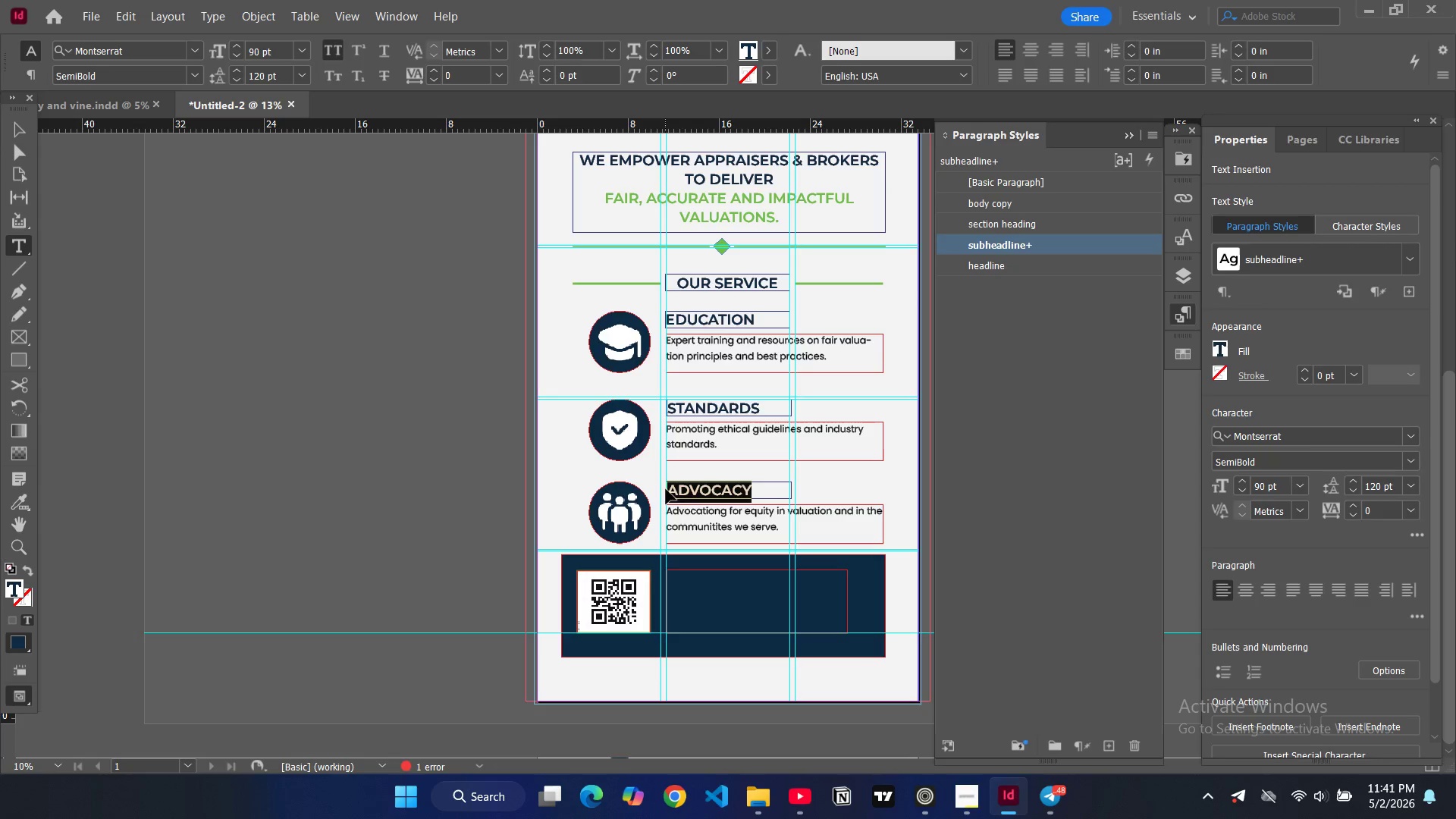 
key(Control+C)
 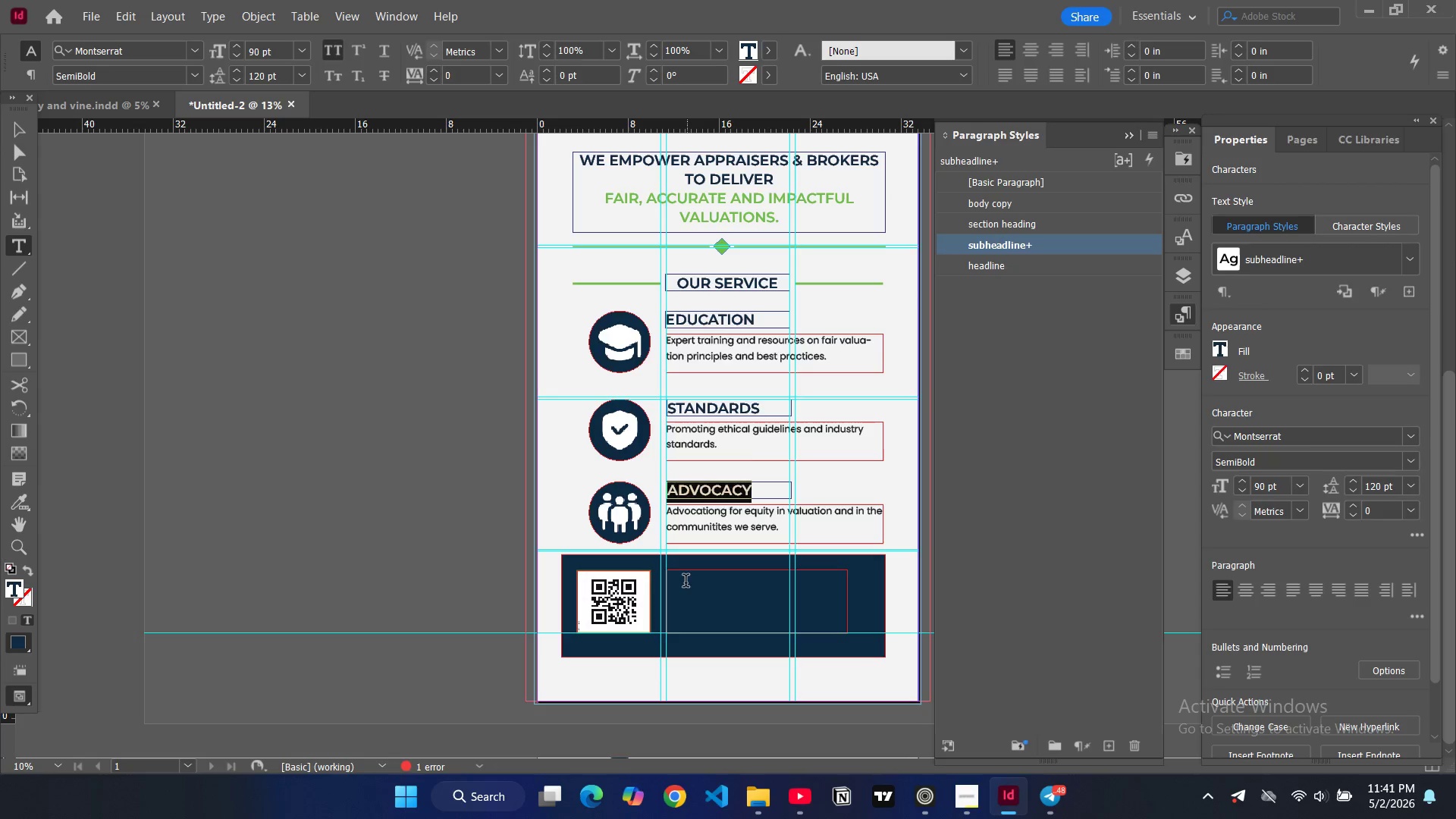 
left_click([686, 582])
 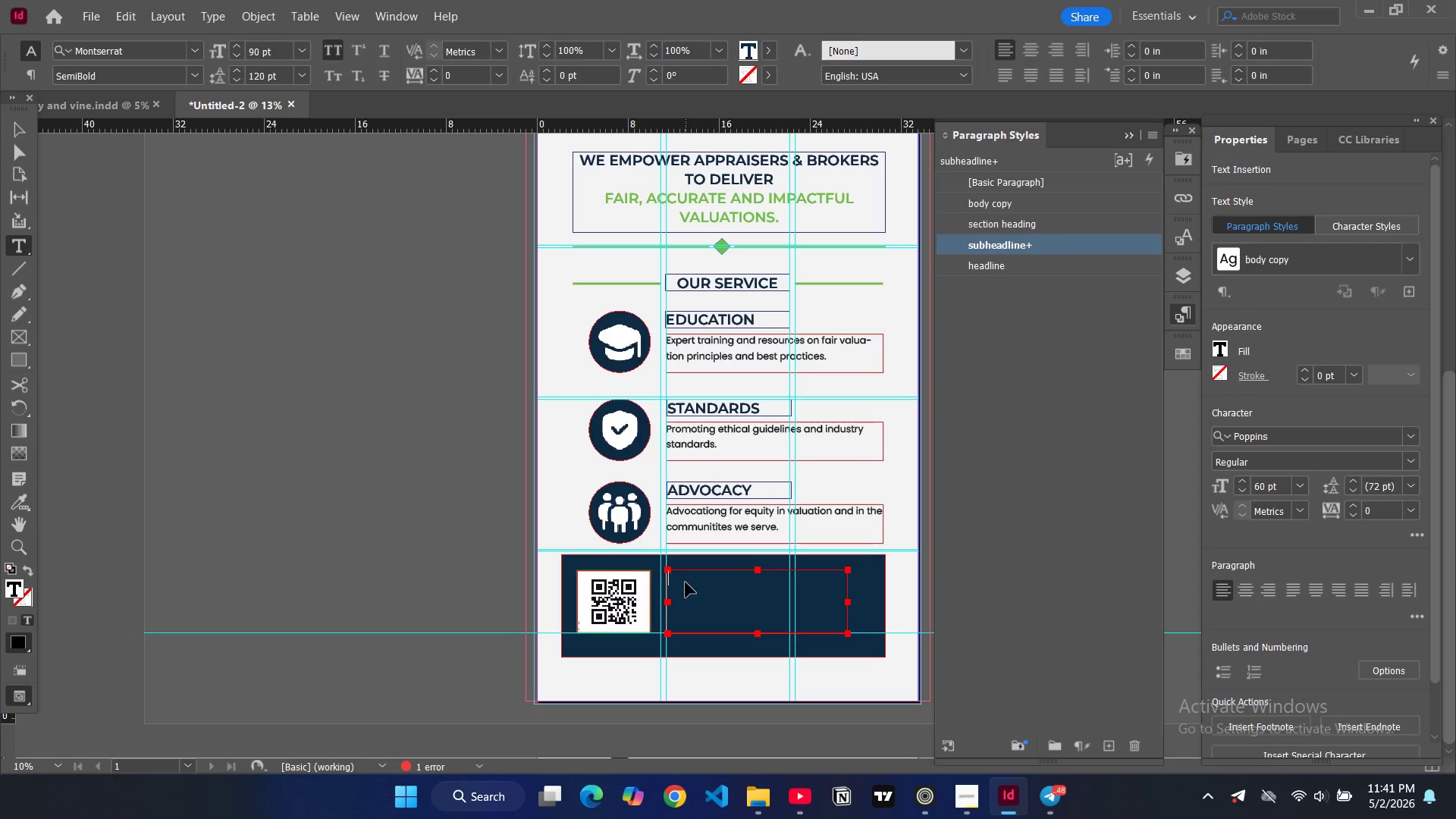 
key(Control+V)
 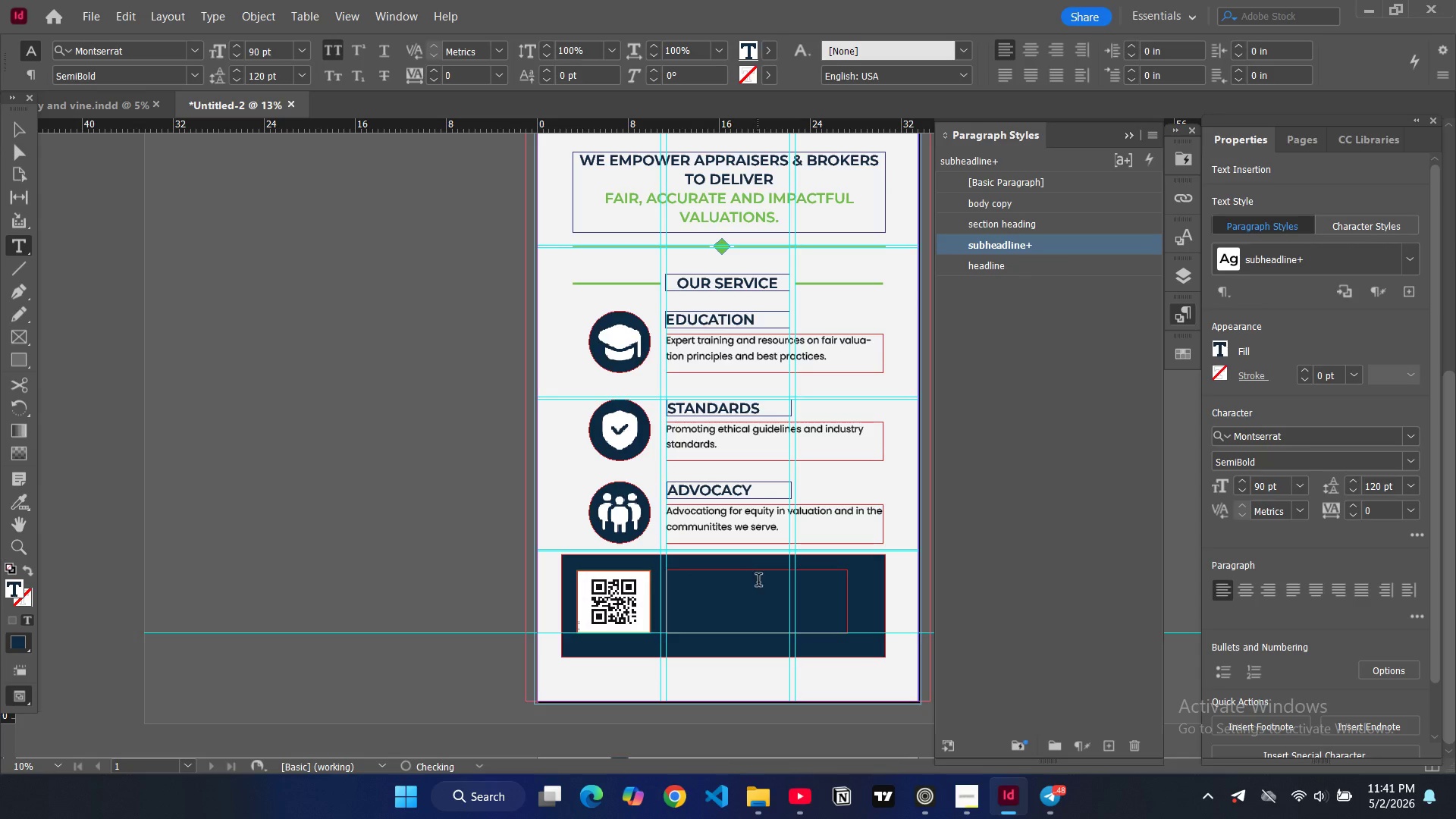 
left_click_drag(start_coordinate=[758, 582], to_coordinate=[657, 573])
 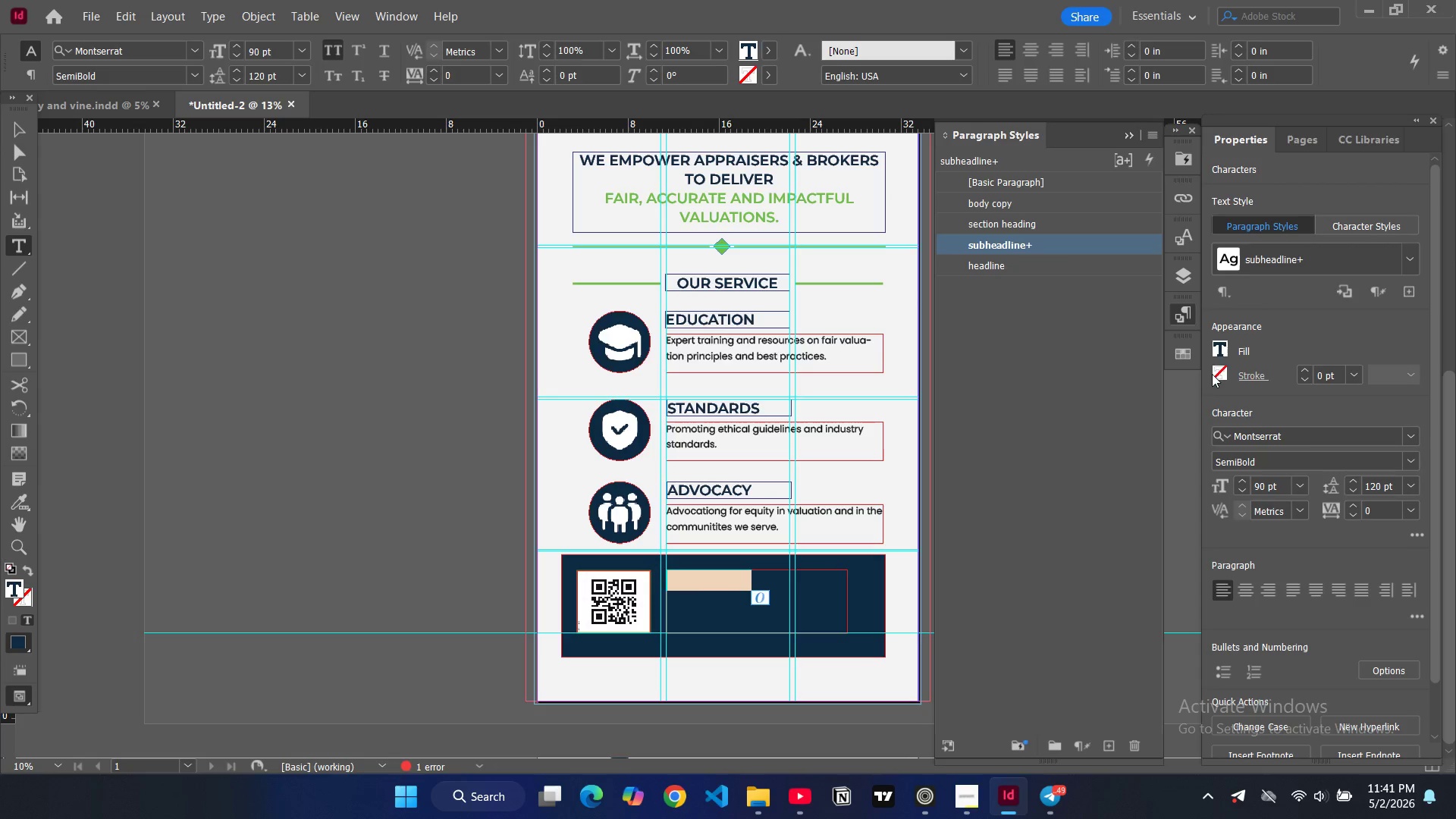 
double_click([1215, 350])
 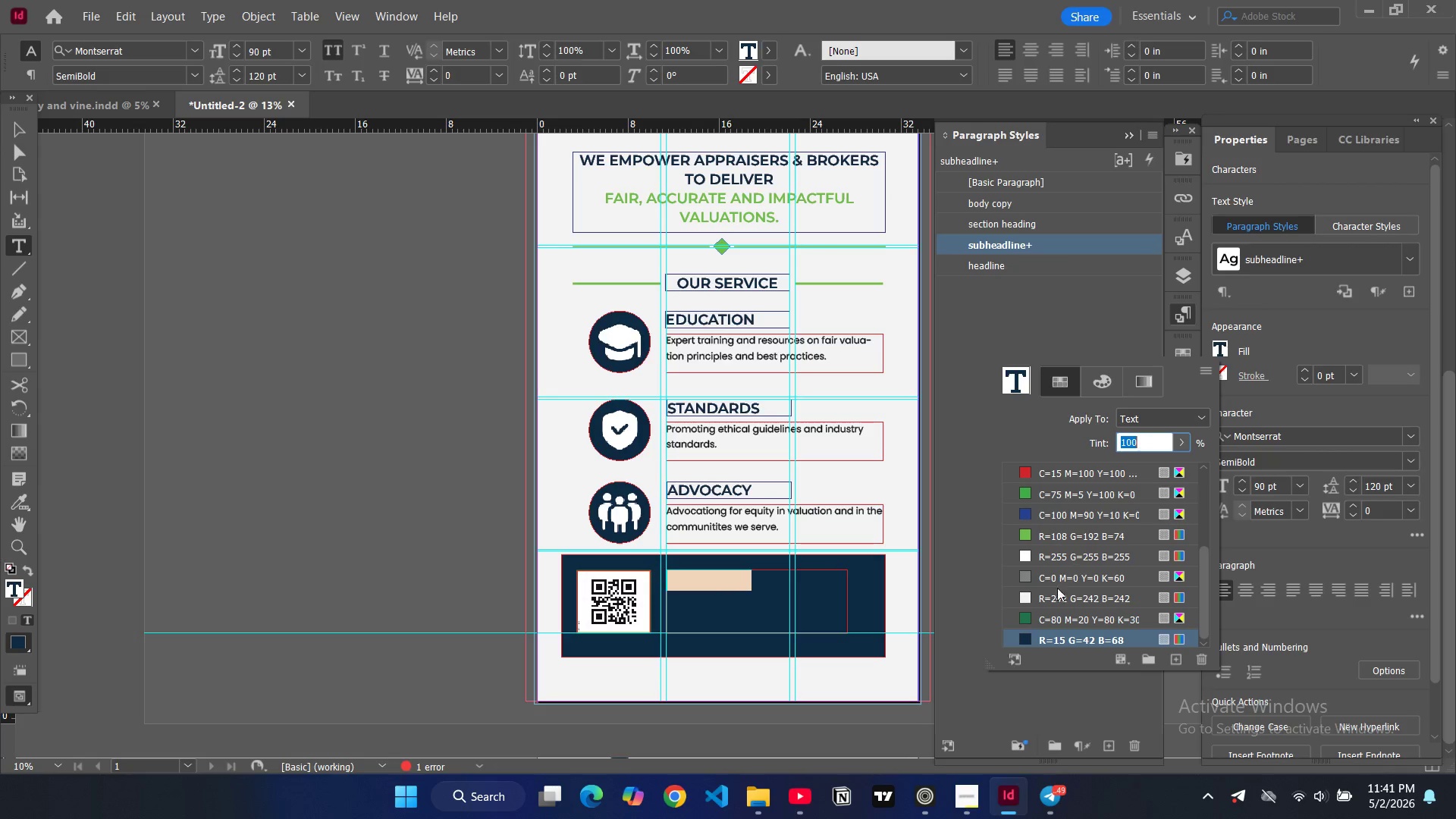 
left_click([1030, 596])
 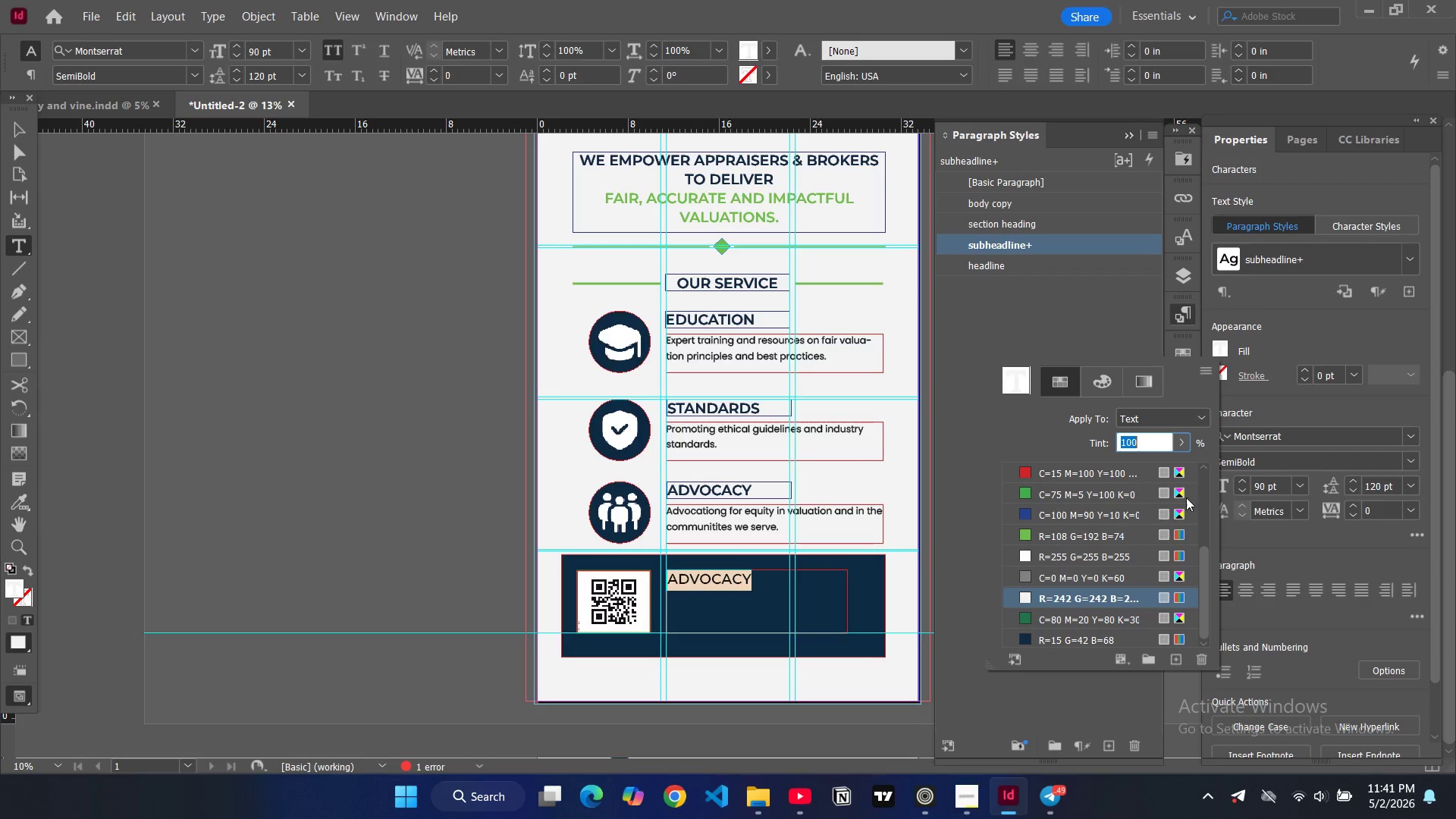 
left_click([1026, 264])
 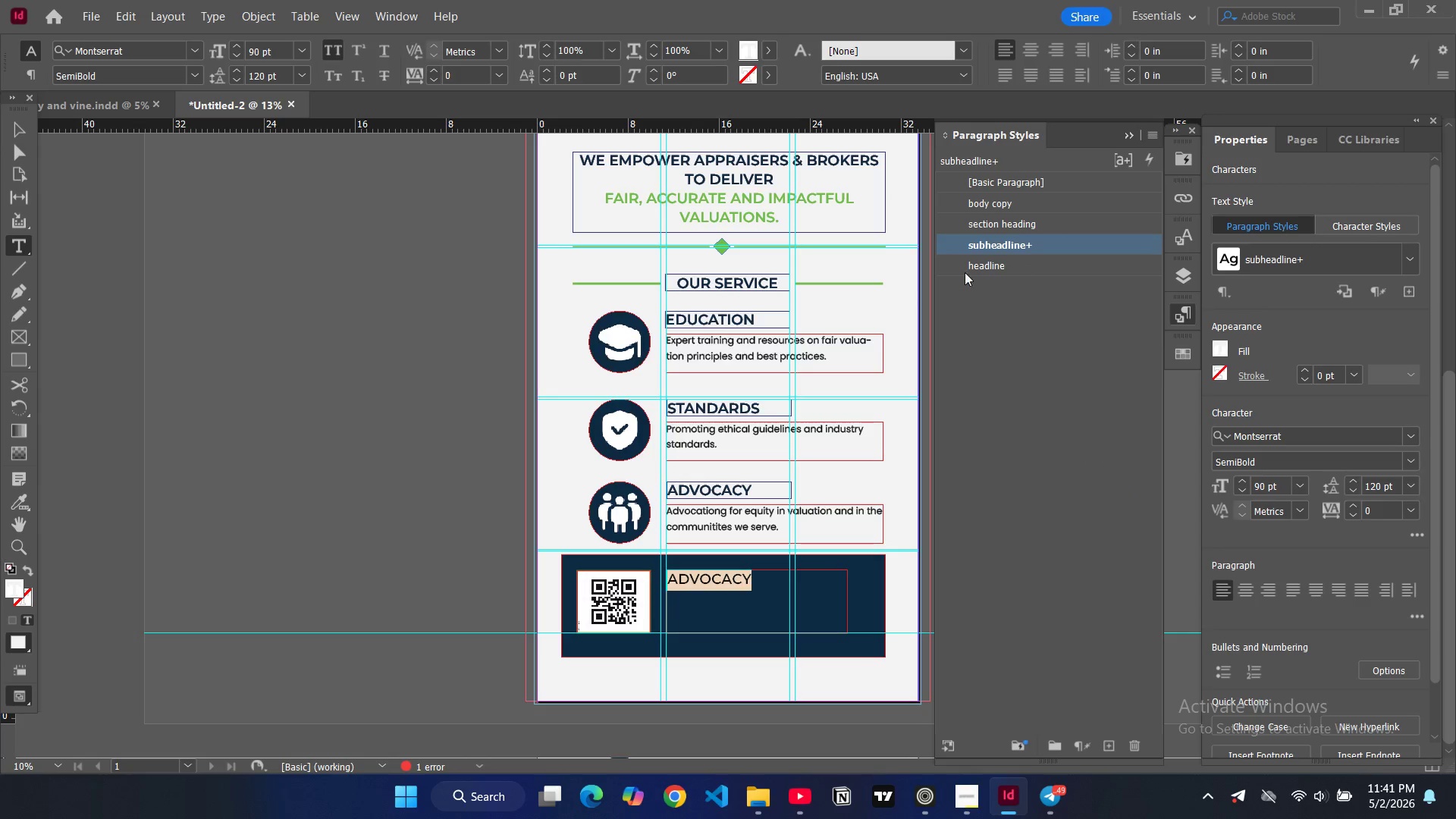 
left_click([974, 264])
 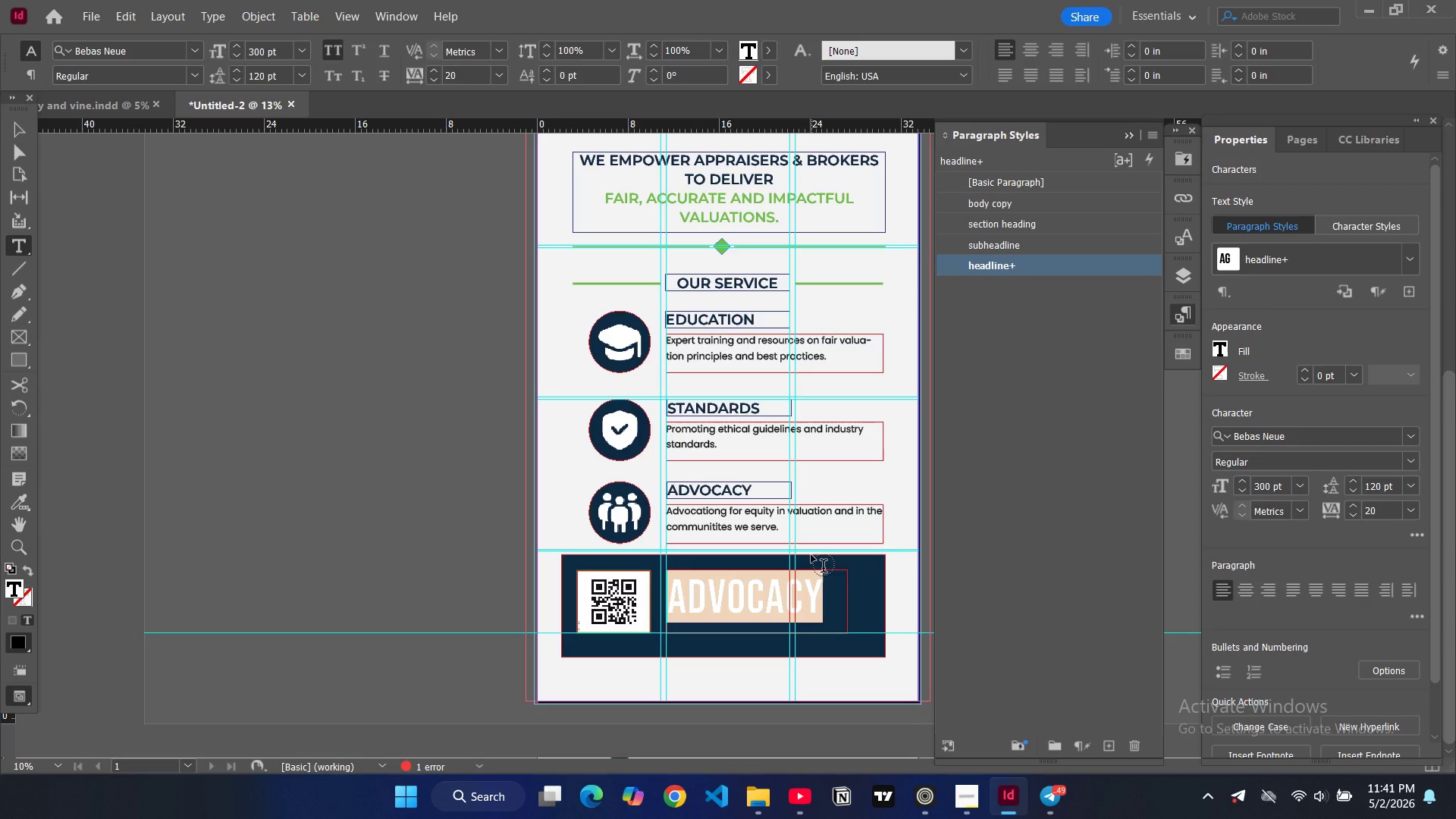 
type(OUR FAIR APPRAISACL)
key(Backspace)
key(Backspace)
type(L)
 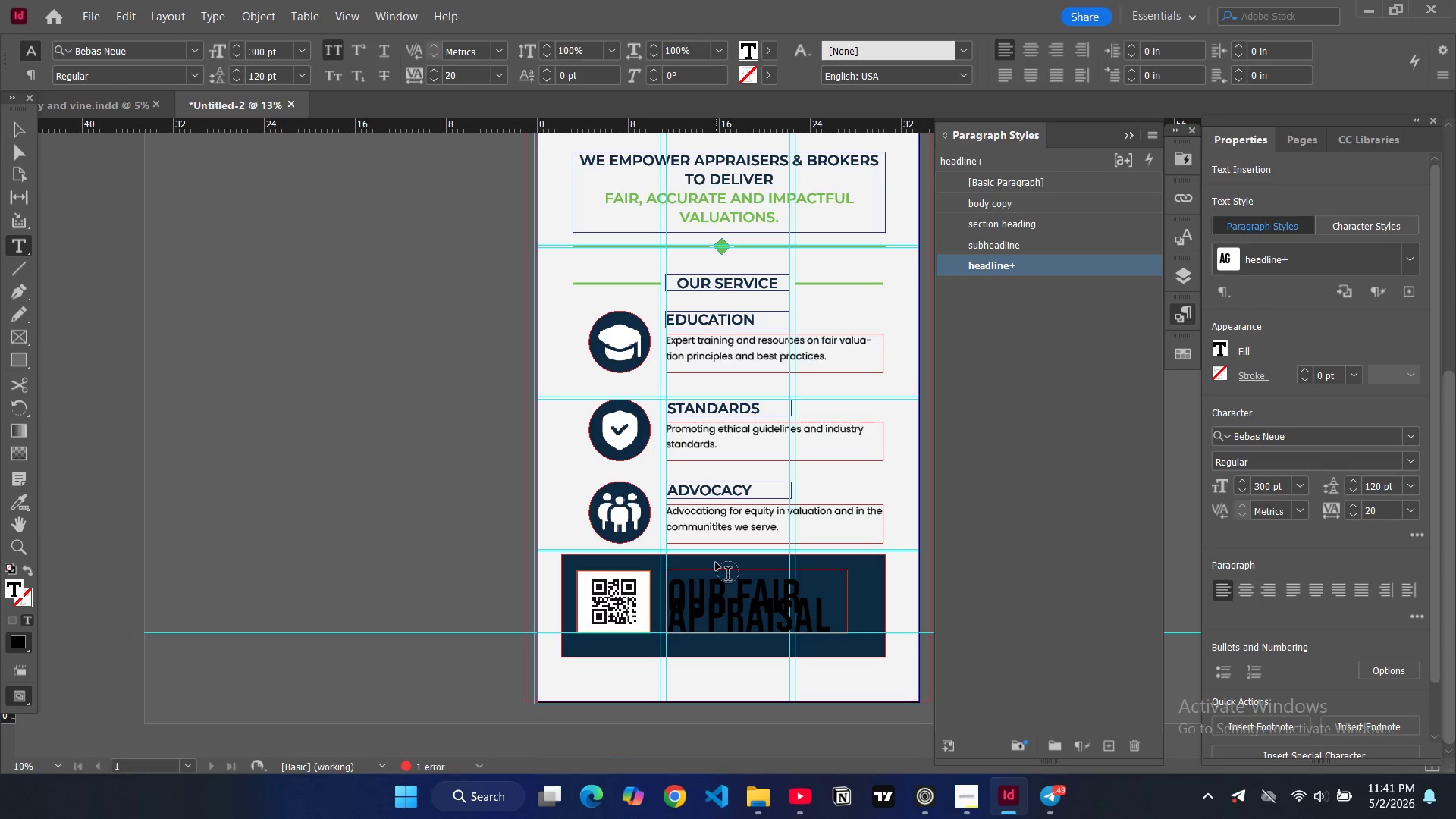 
type(CHECKLIST)
 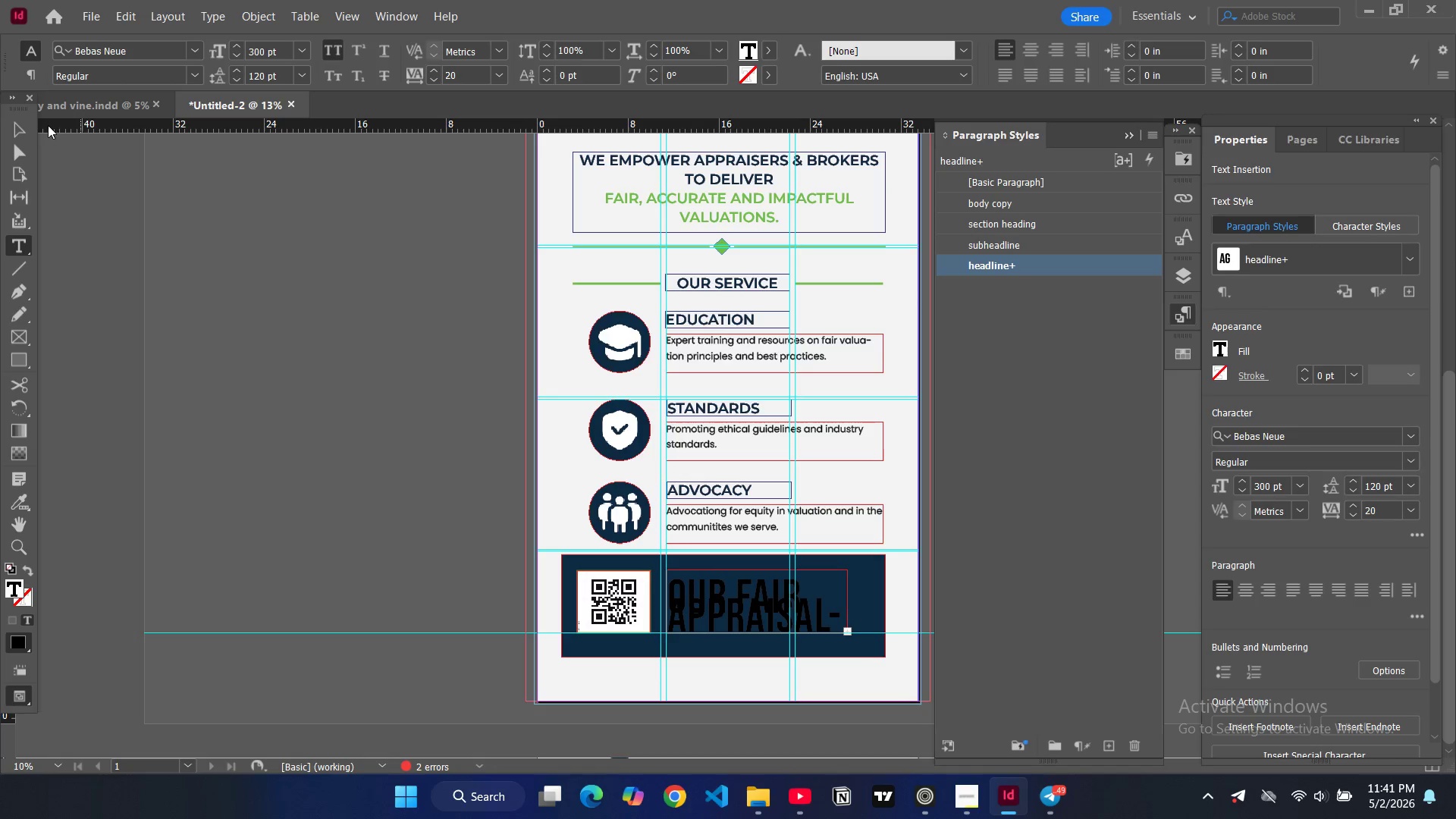 
left_click([11, 130])
 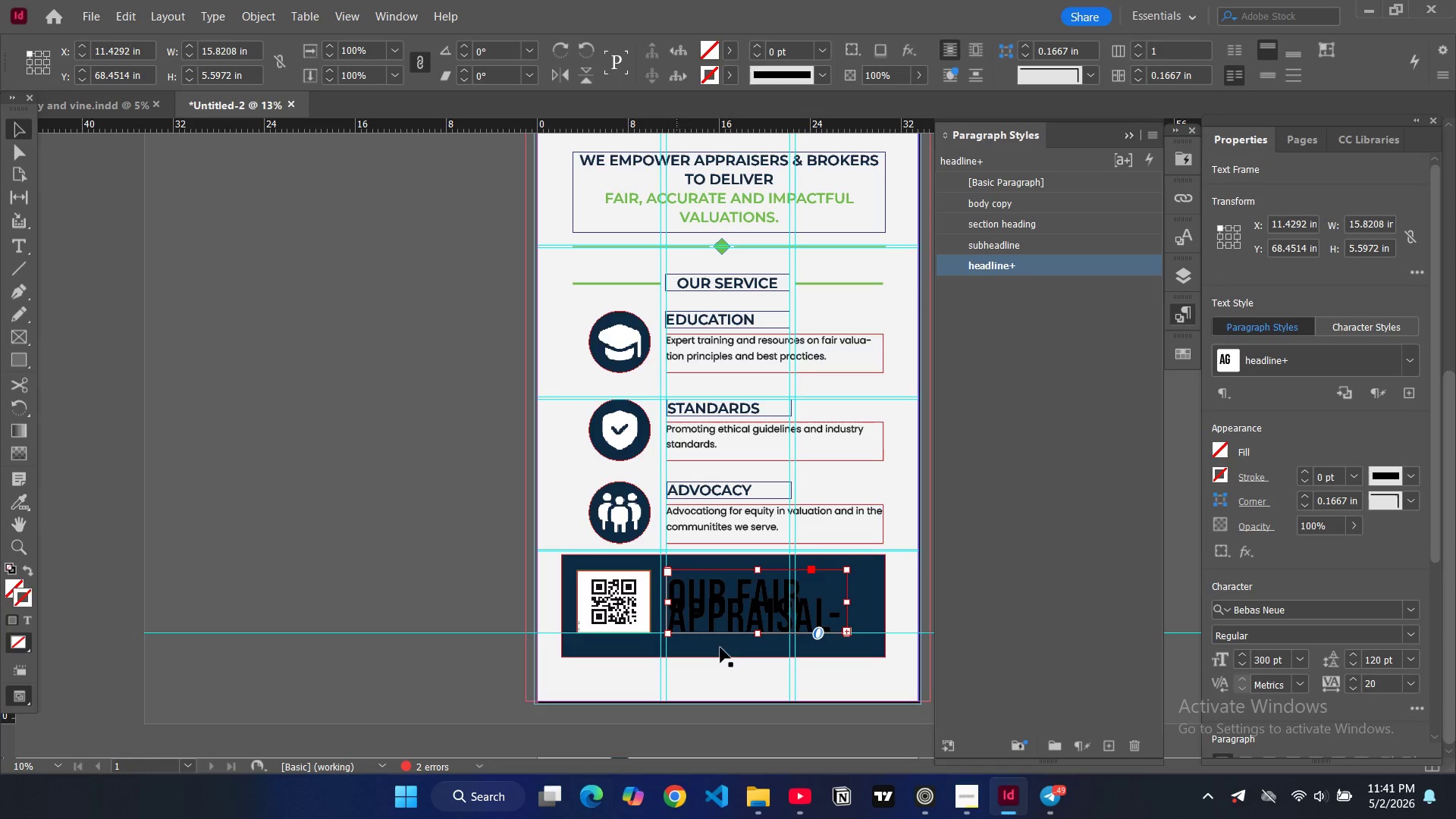 
left_click([723, 650])
 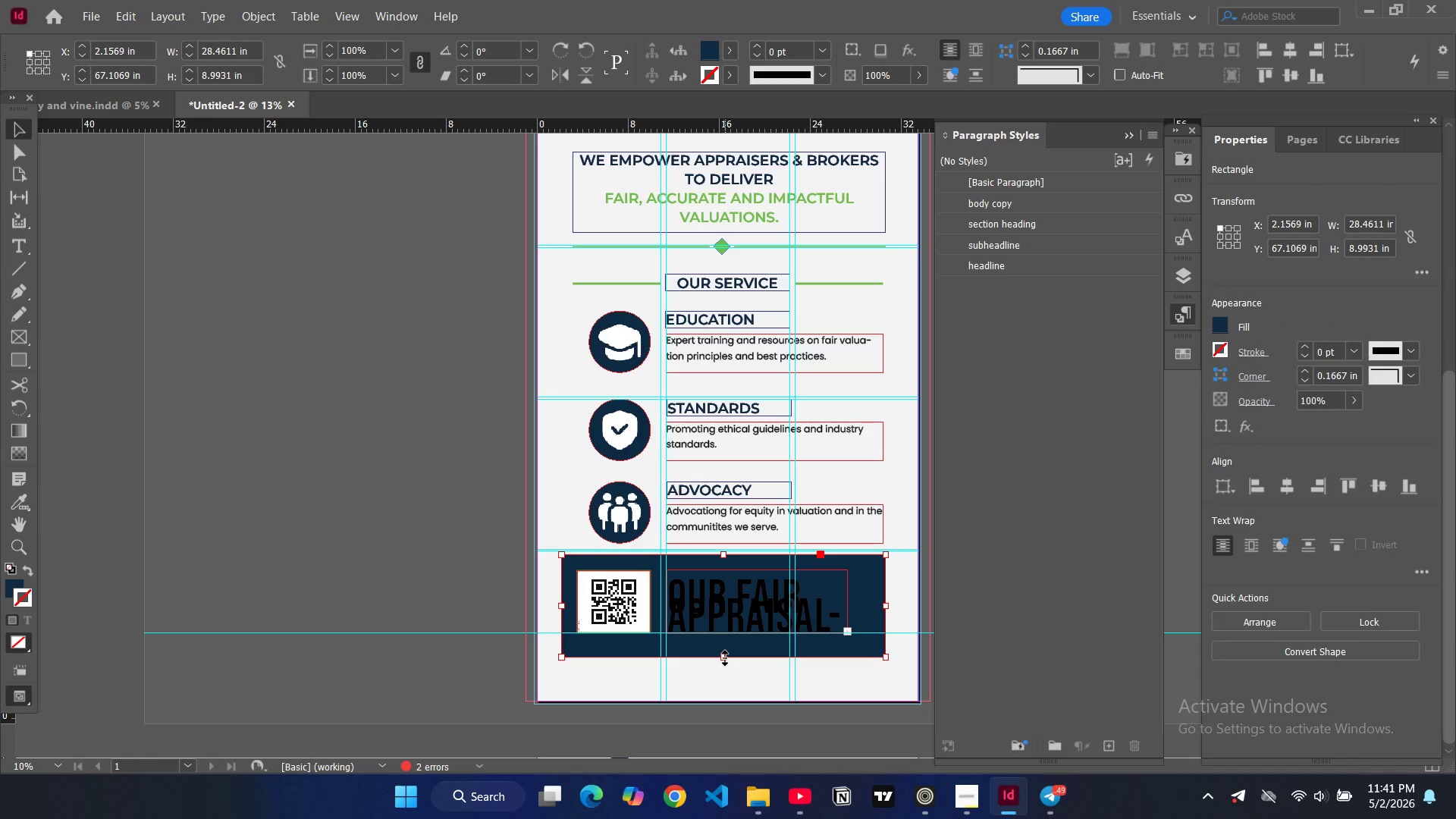 
left_click_drag(start_coordinate=[726, 657], to_coordinate=[733, 701])
 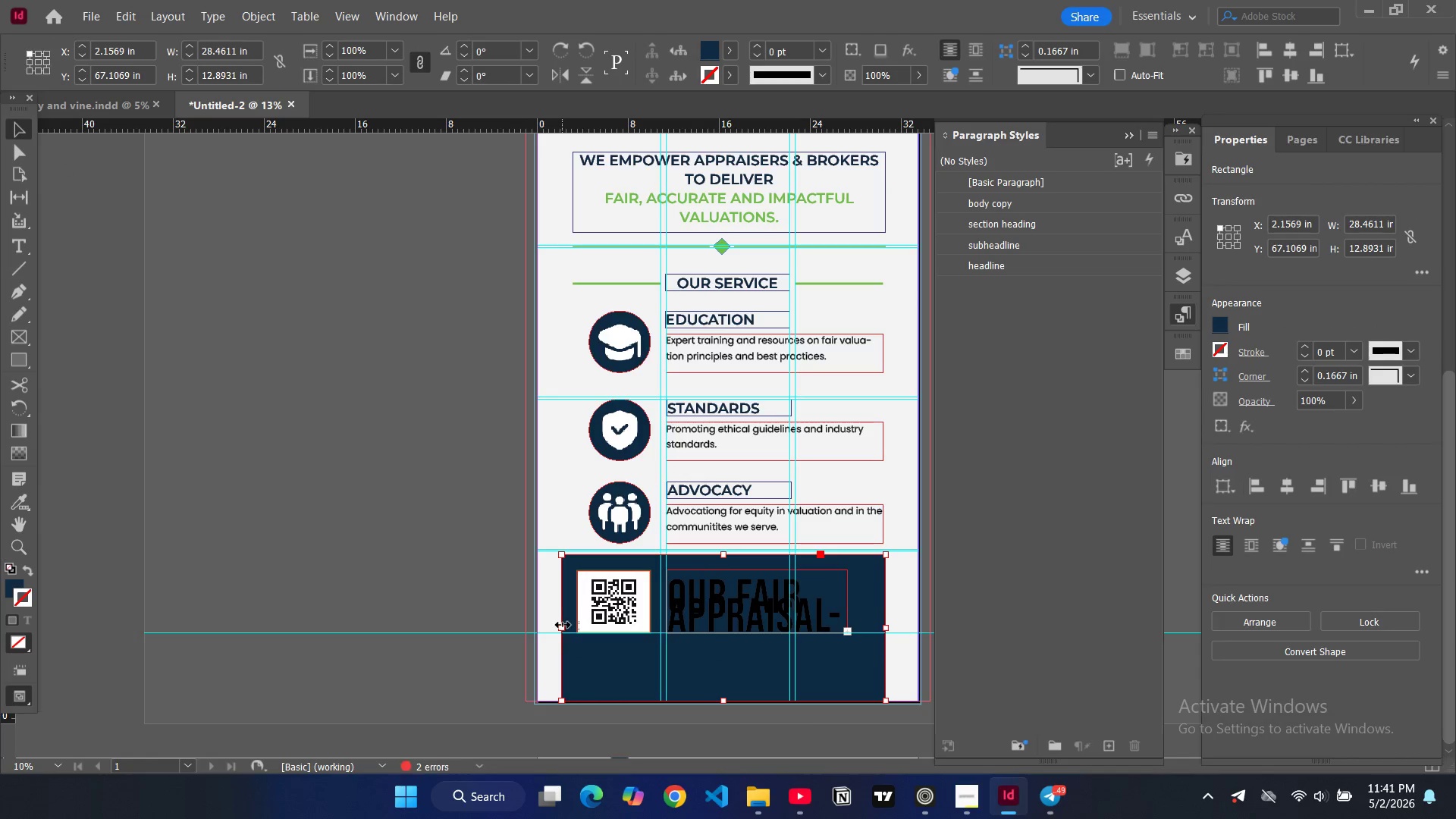 
left_click_drag(start_coordinate=[563, 628], to_coordinate=[535, 625])
 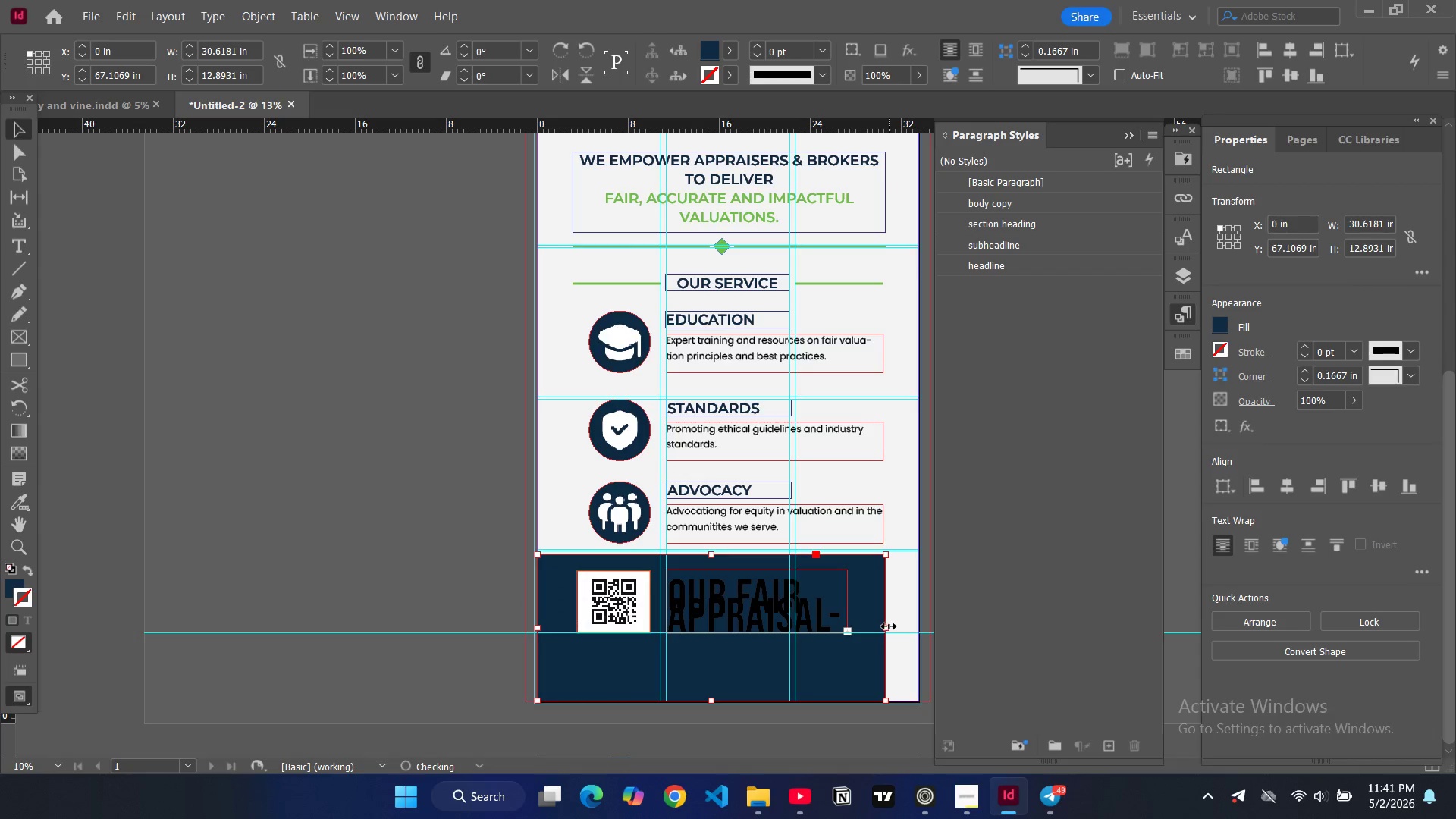 
left_click_drag(start_coordinate=[888, 626], to_coordinate=[915, 629])
 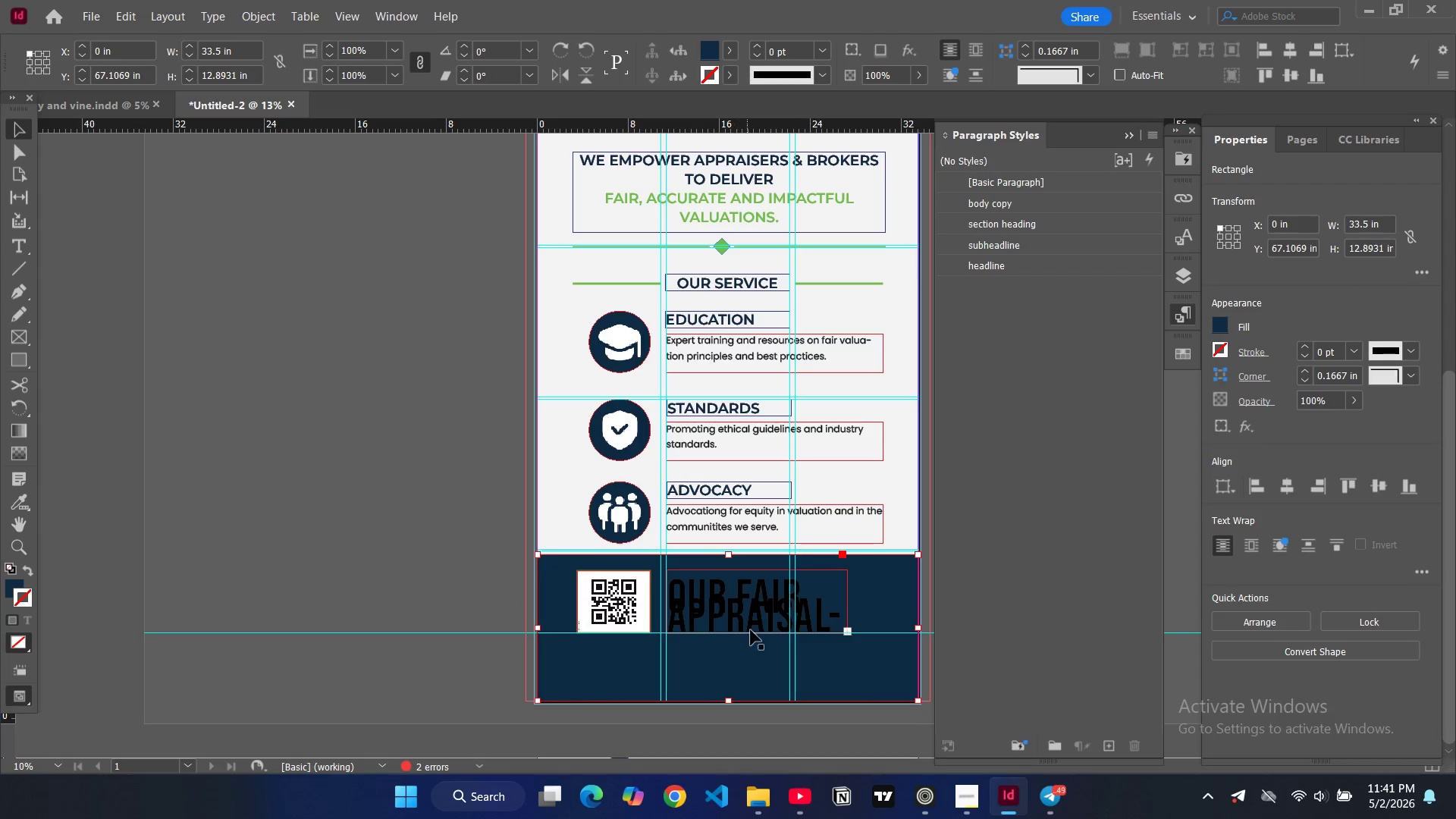 
left_click([778, 620])
 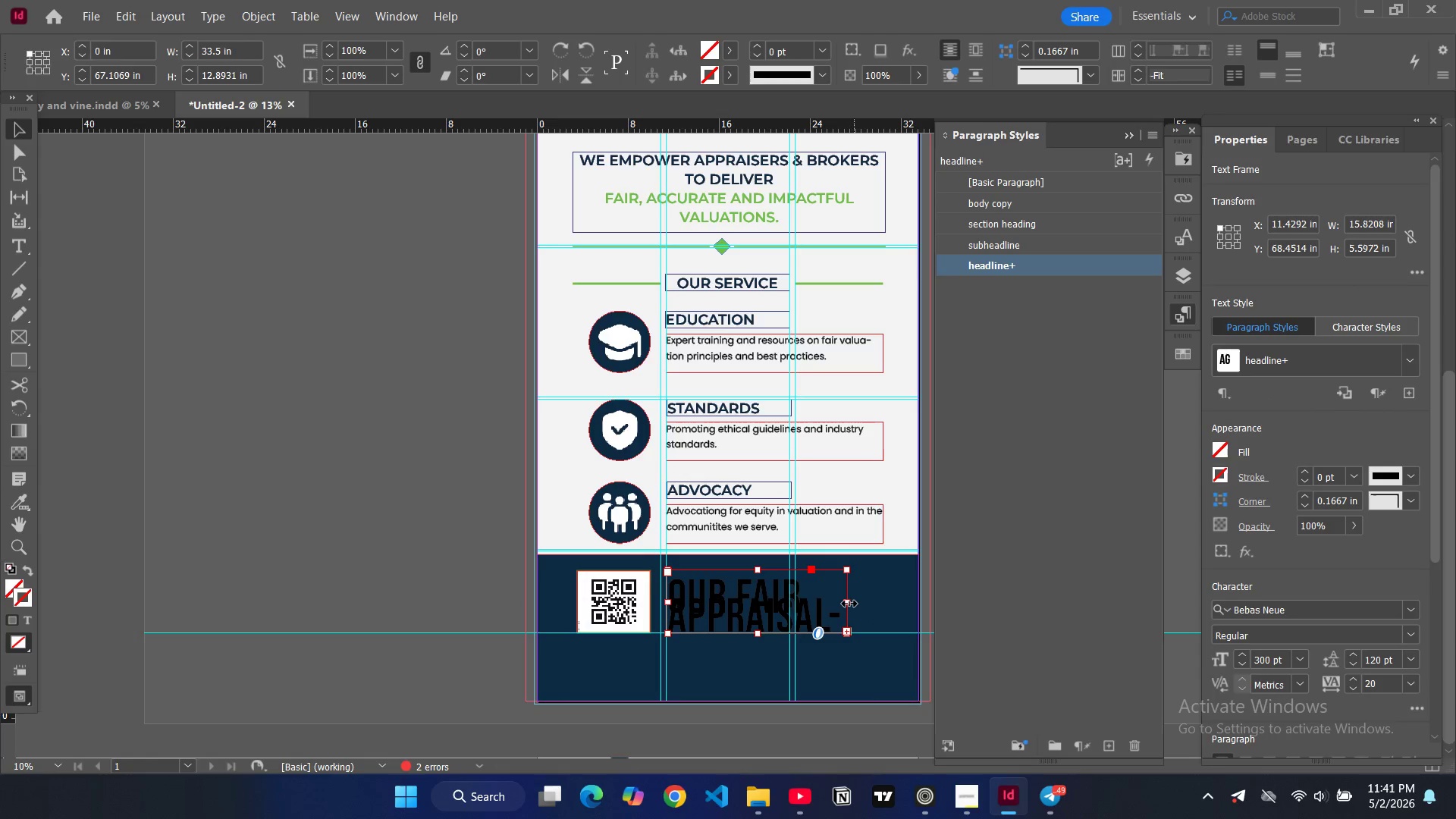 
left_click_drag(start_coordinate=[849, 604], to_coordinate=[904, 607])
 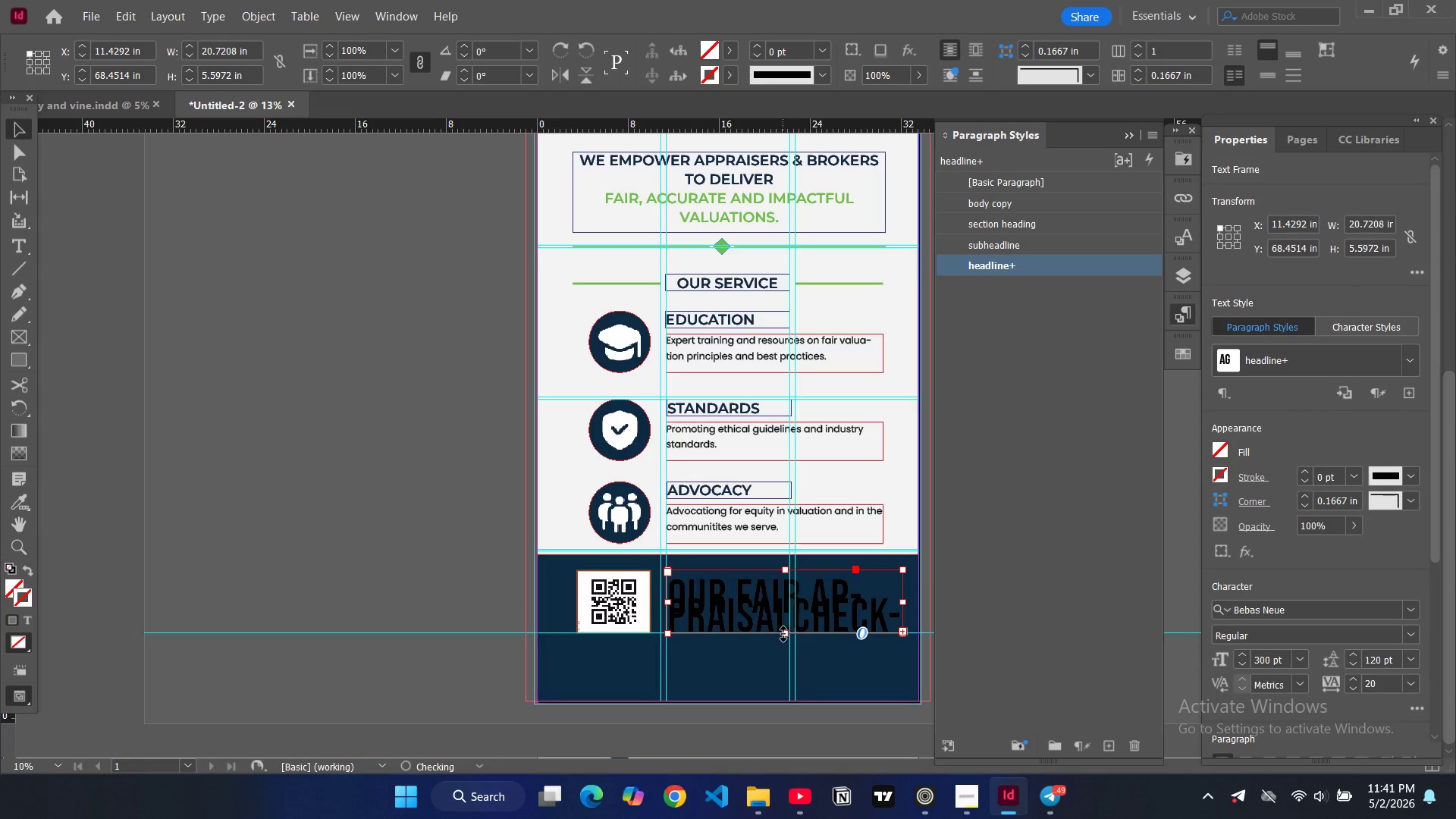 
left_click_drag(start_coordinate=[785, 634], to_coordinate=[788, 664])
 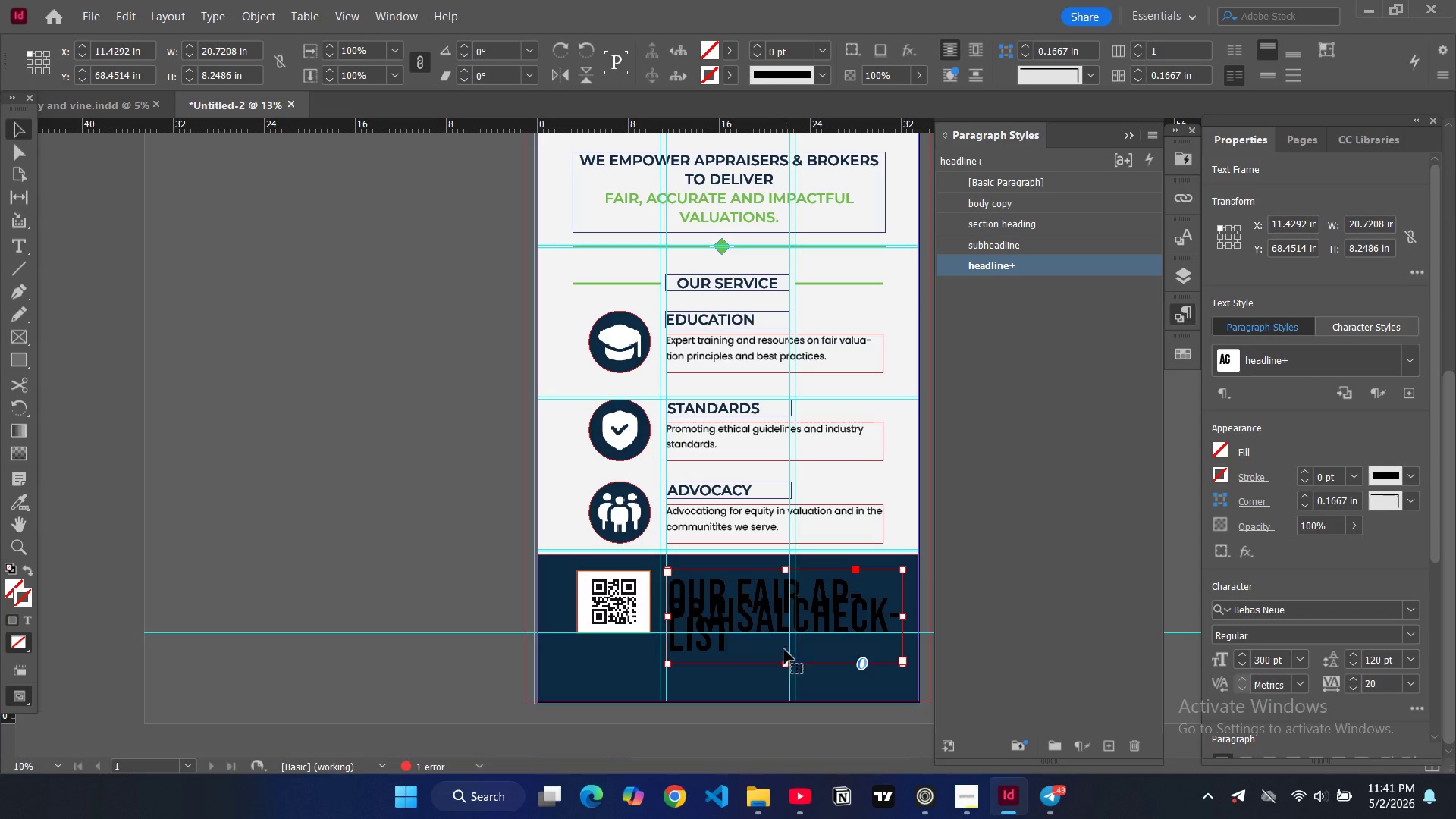 
double_click([759, 608])
 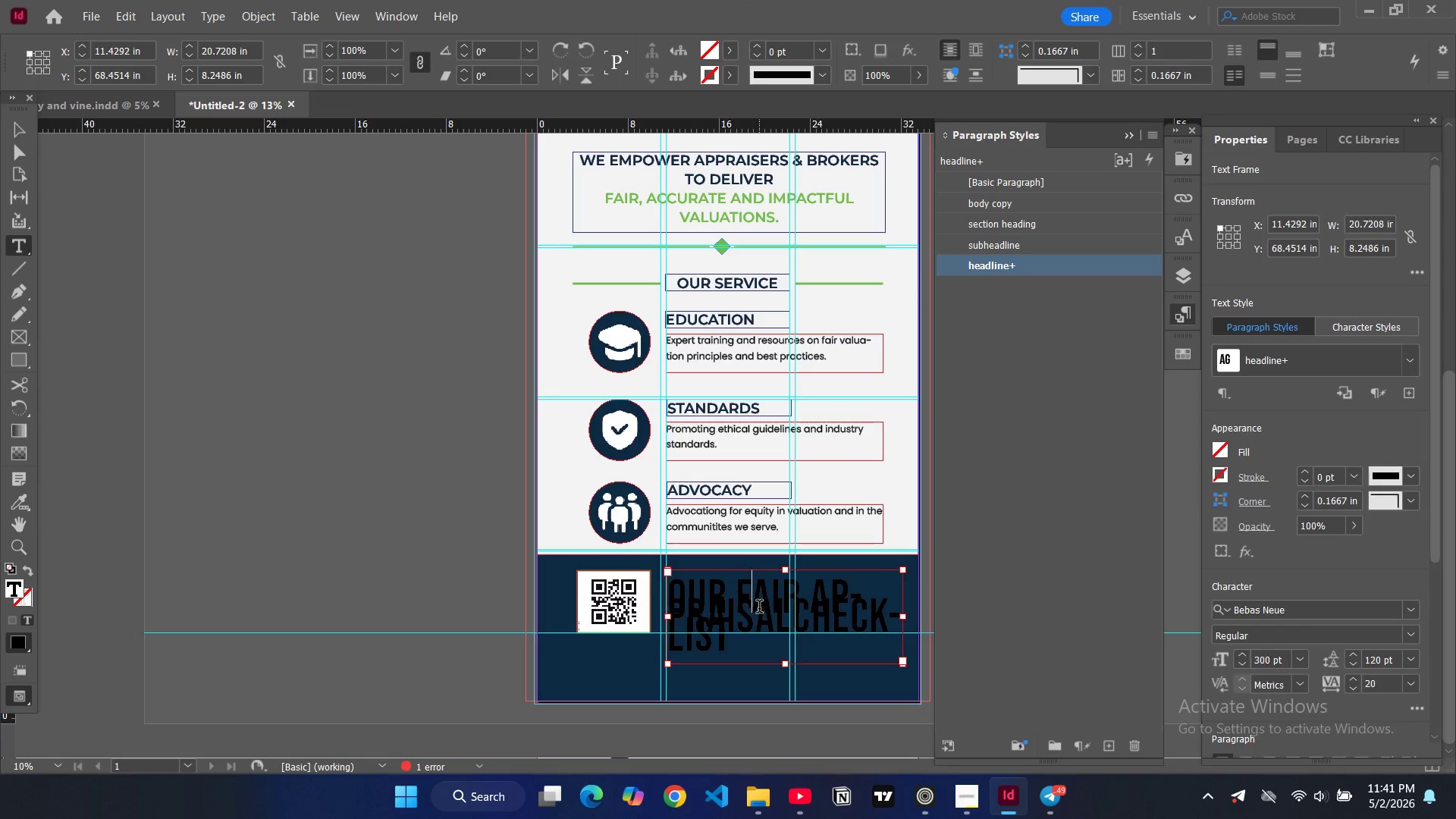 
key(Control+A)
 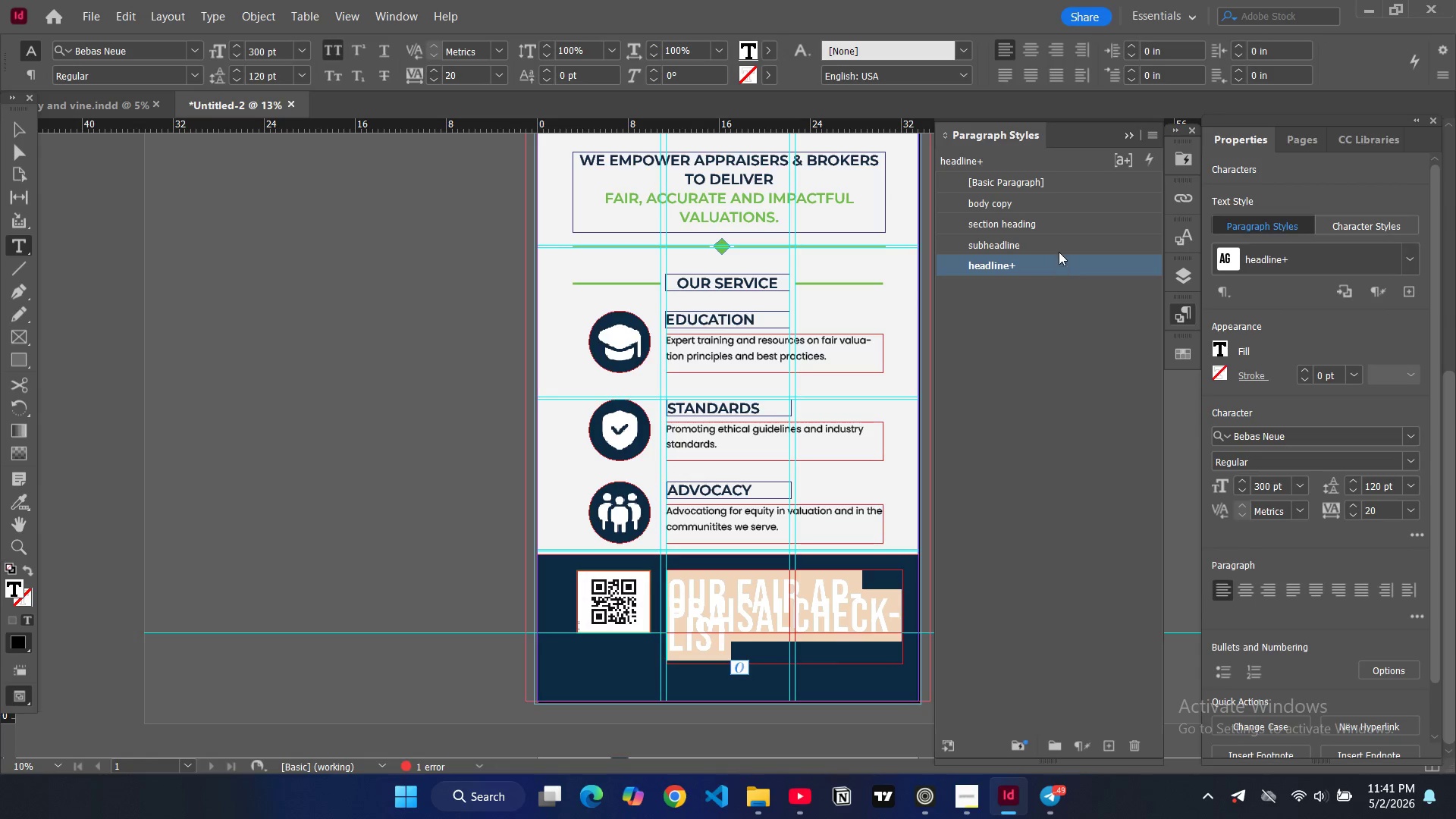 
left_click([1059, 243])
 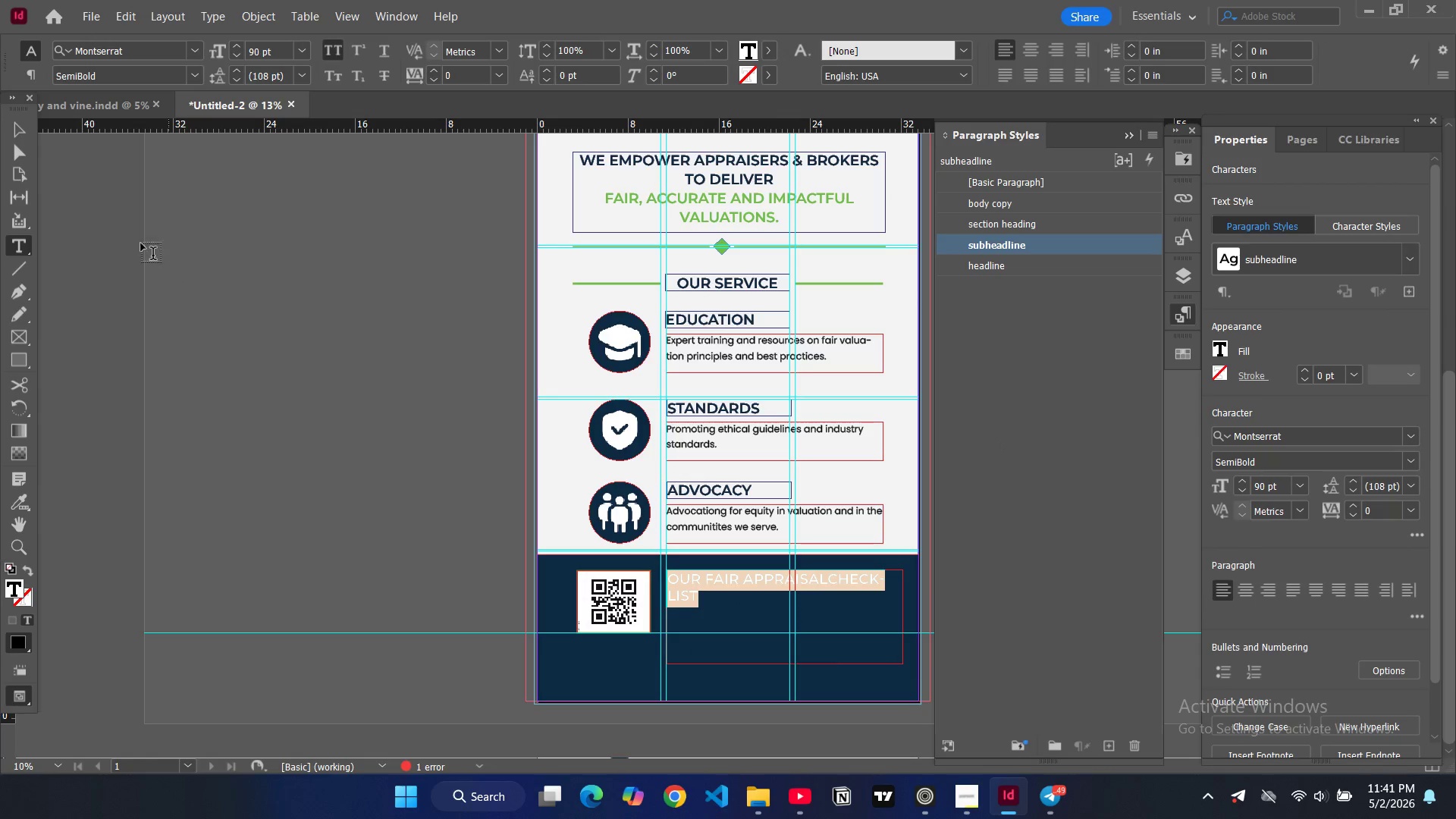 
left_click([11, 135])
 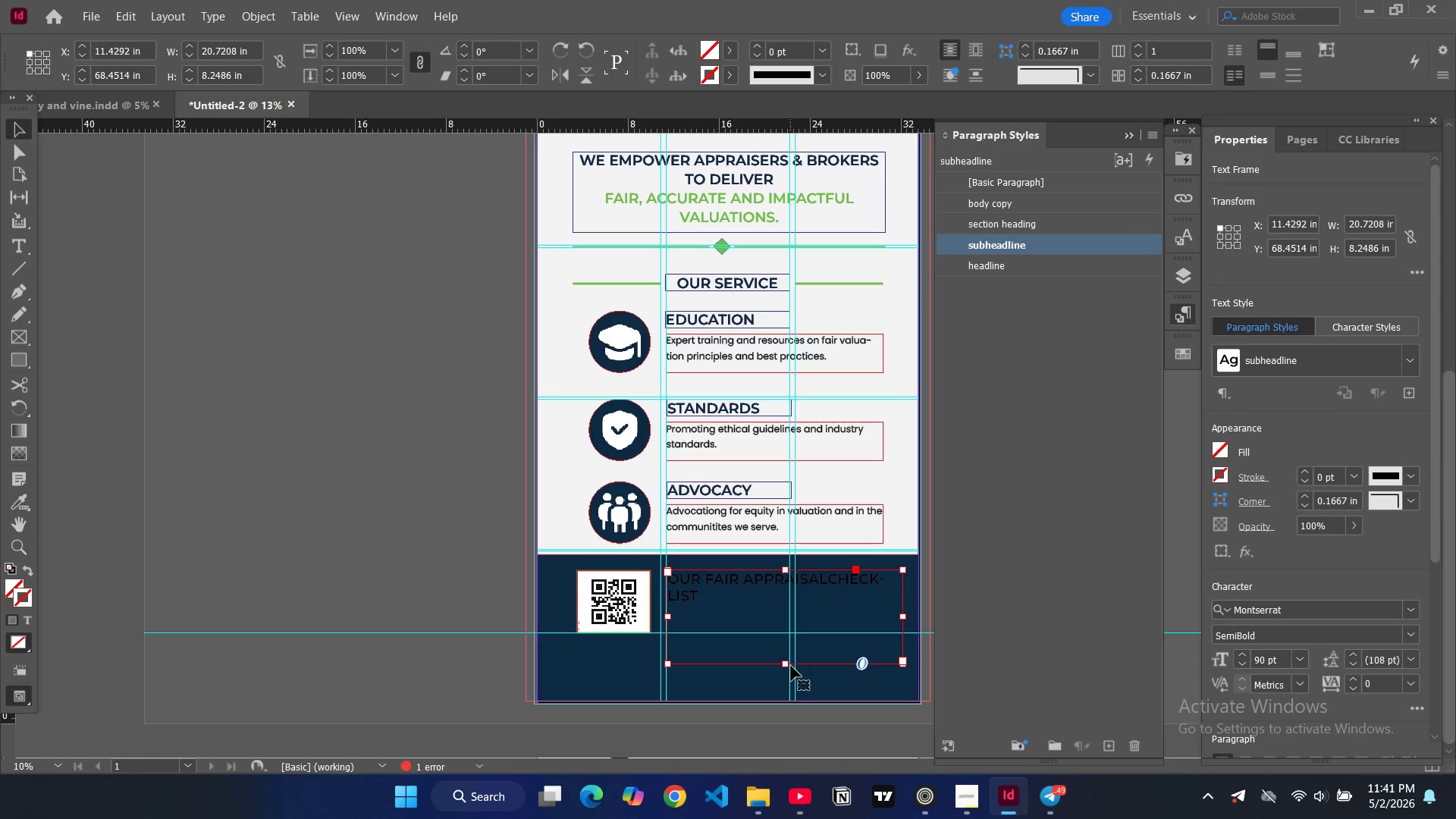 
left_click_drag(start_coordinate=[786, 664], to_coordinate=[784, 610])
 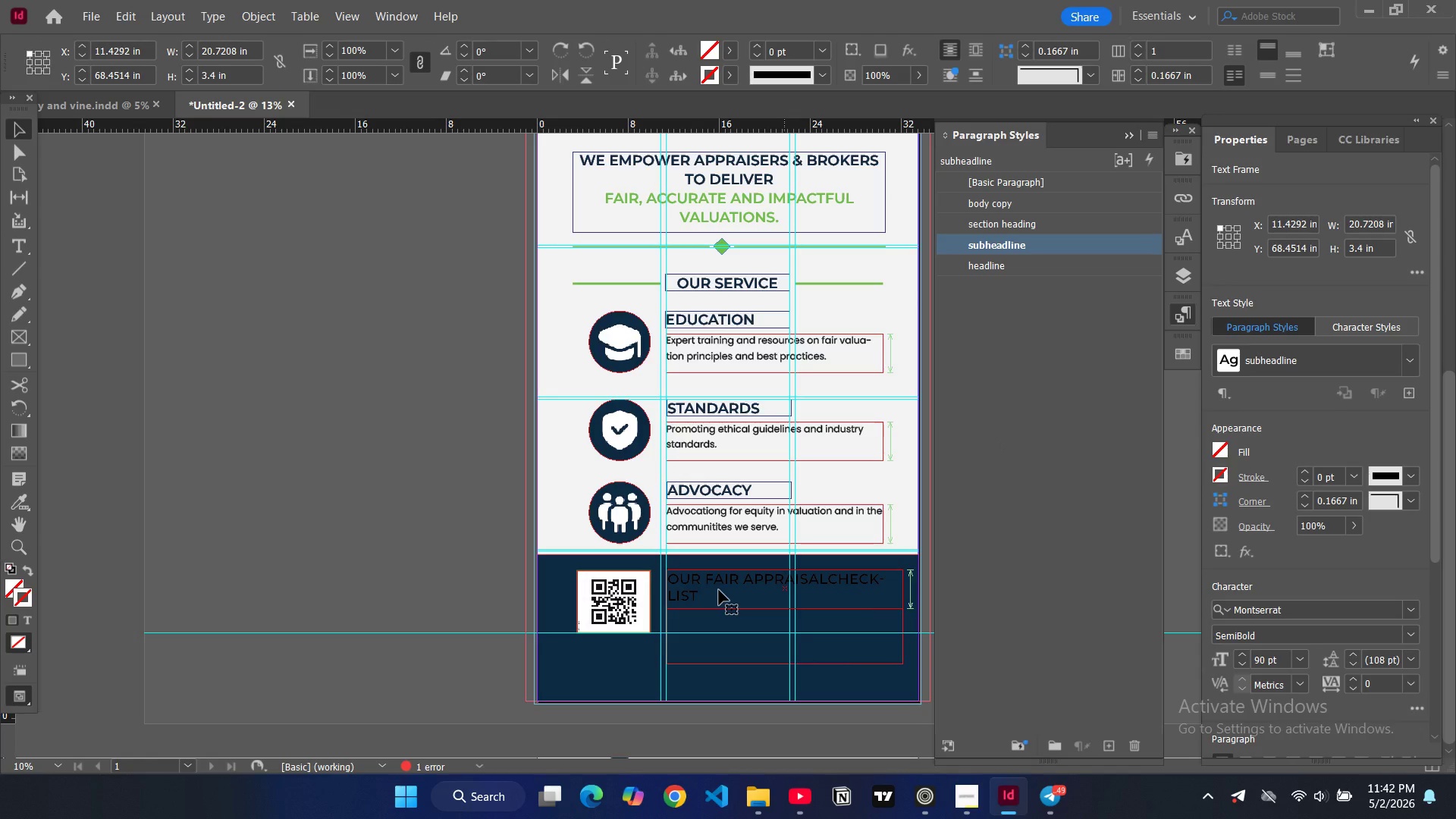 
left_click([719, 589])
 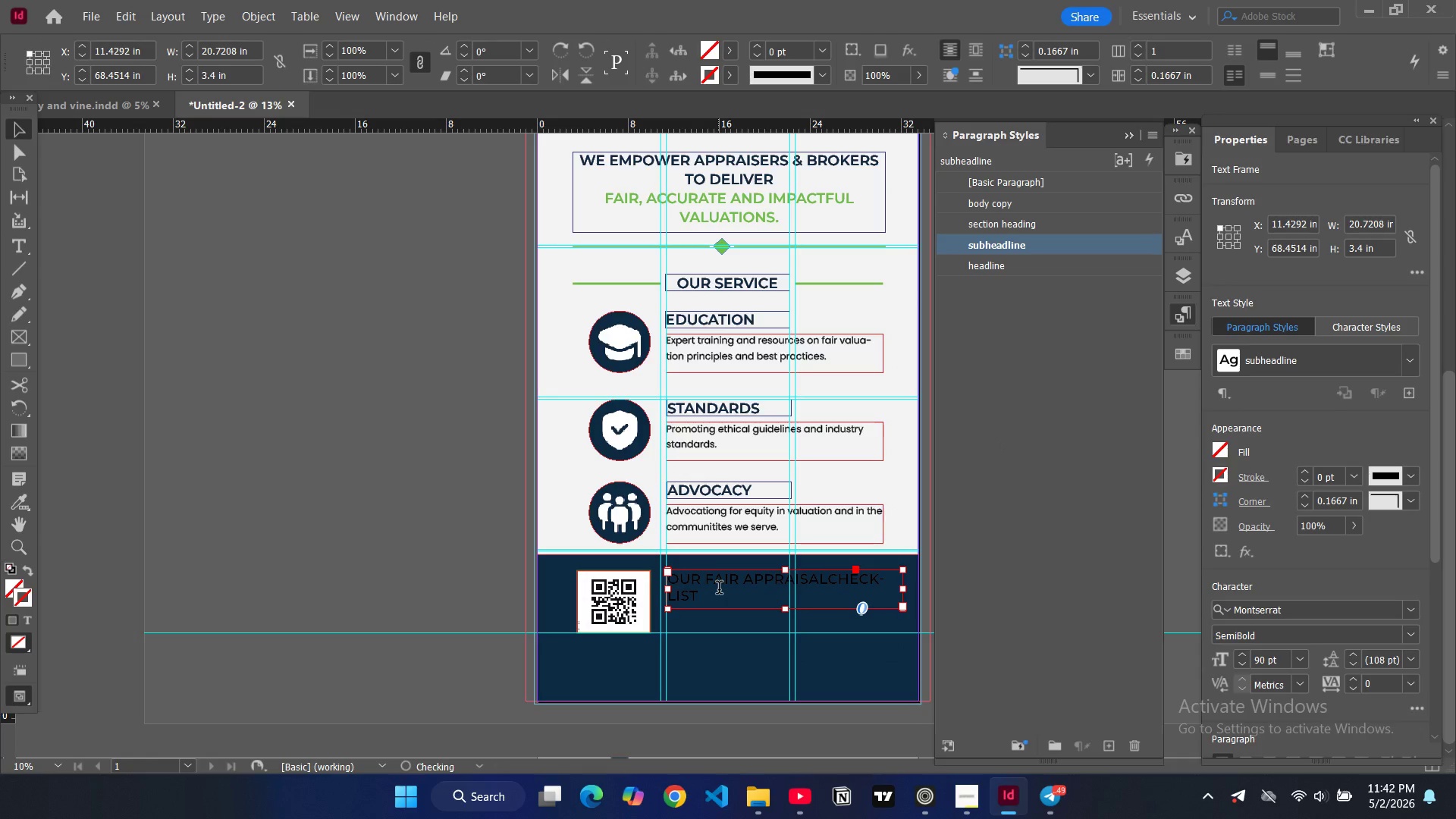 
double_click([719, 589])
 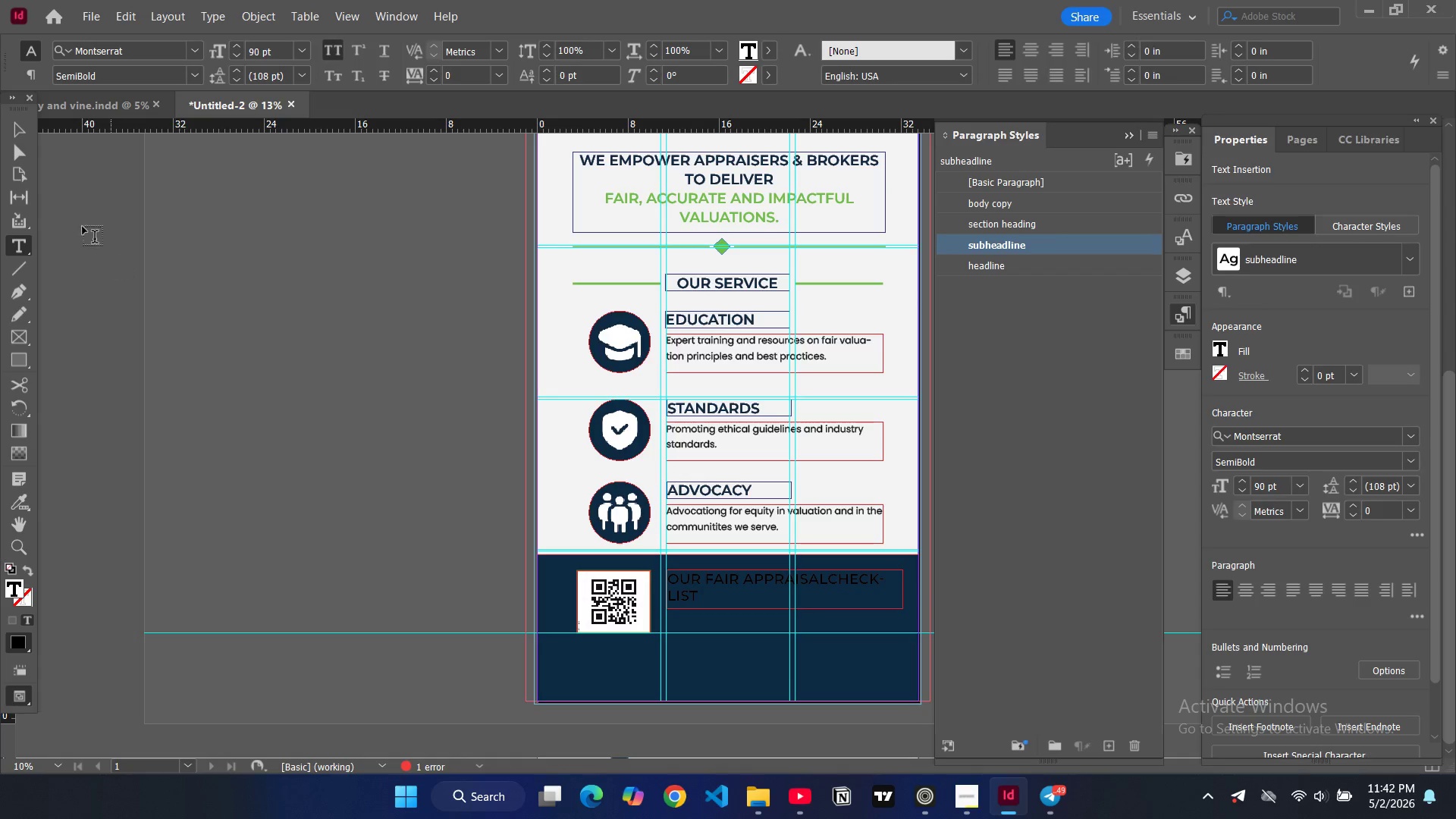 
left_click([13, 129])
 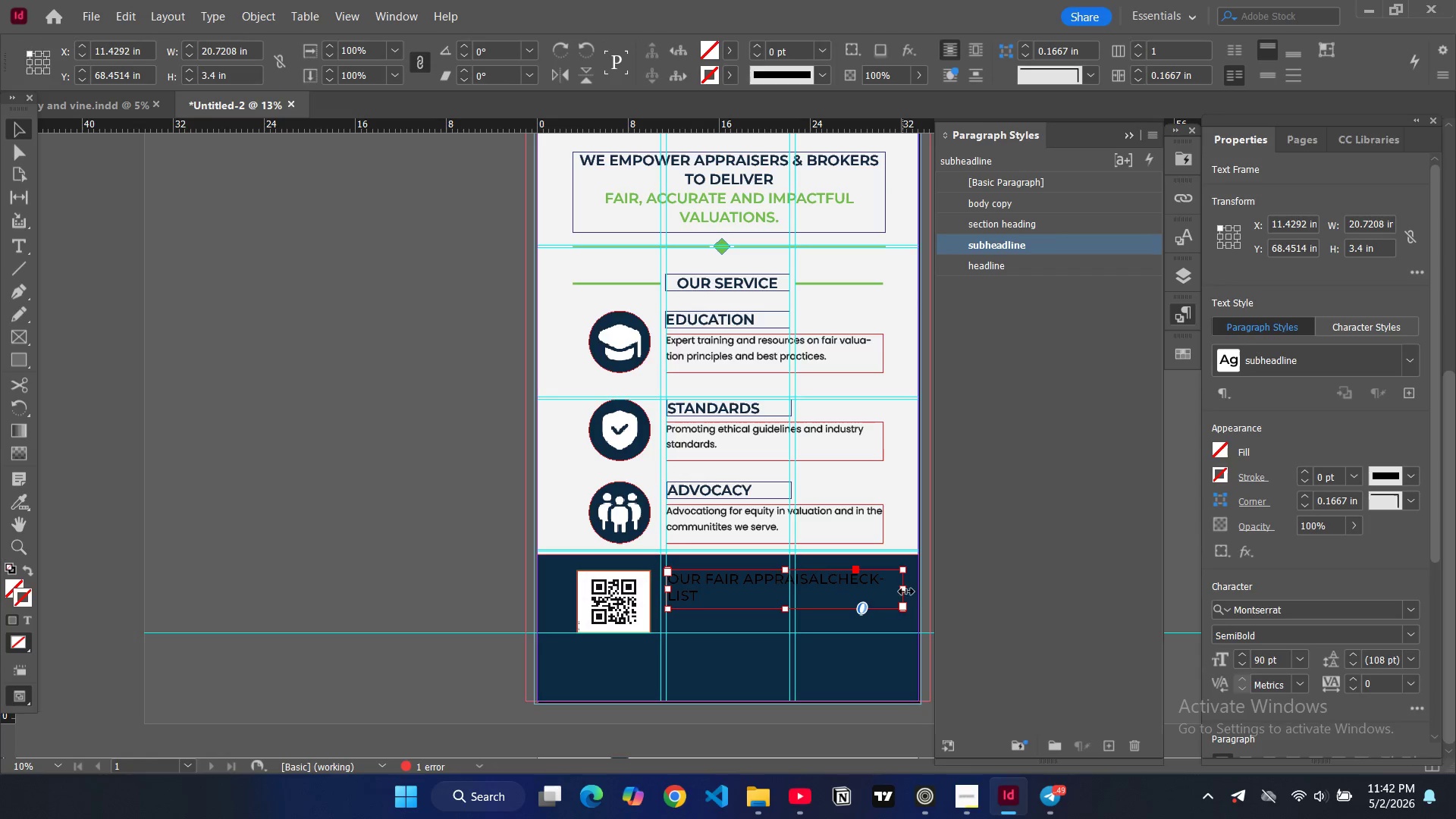 
left_click_drag(start_coordinate=[905, 589], to_coordinate=[790, 583])
 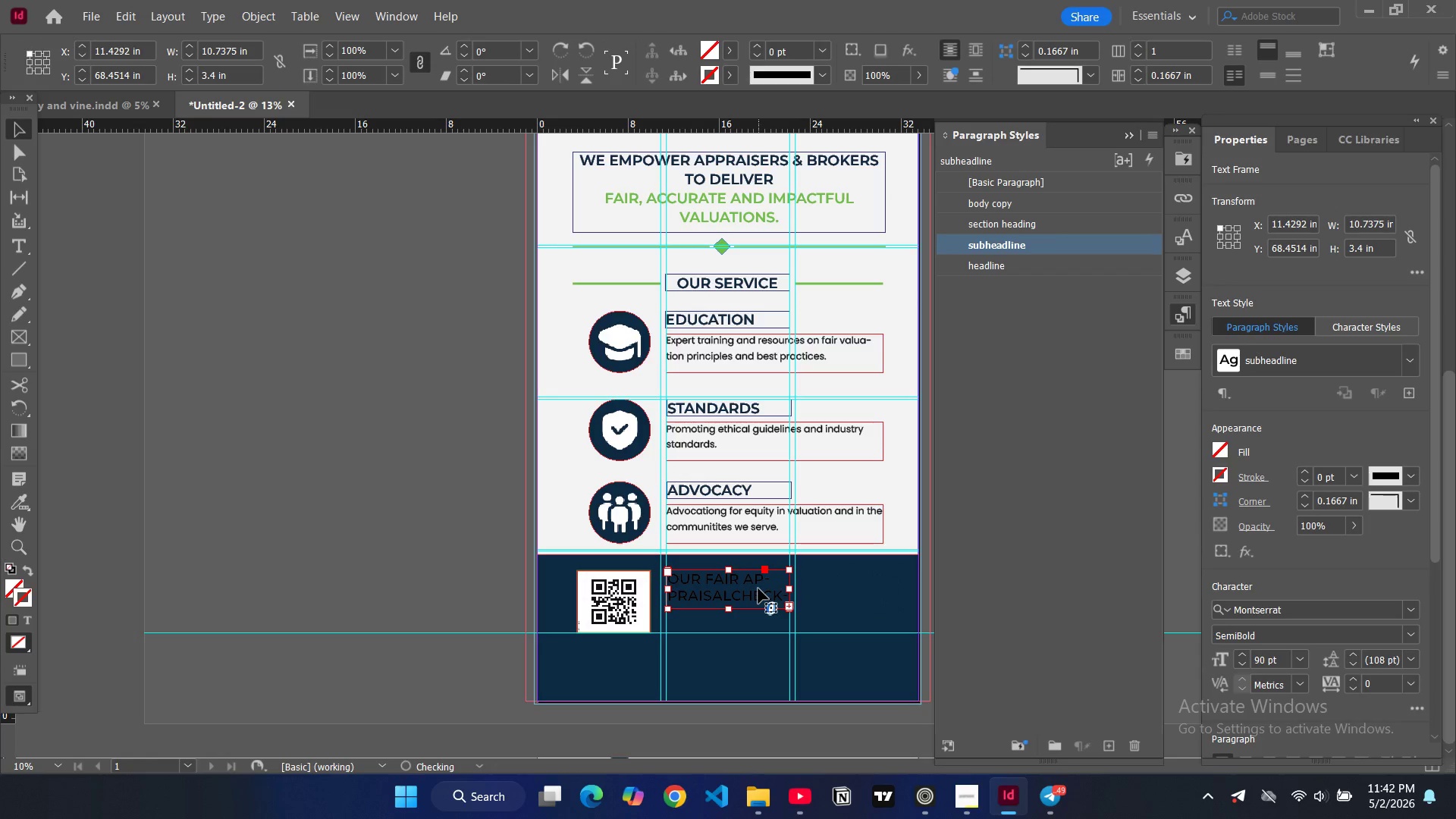 
double_click([758, 588])
 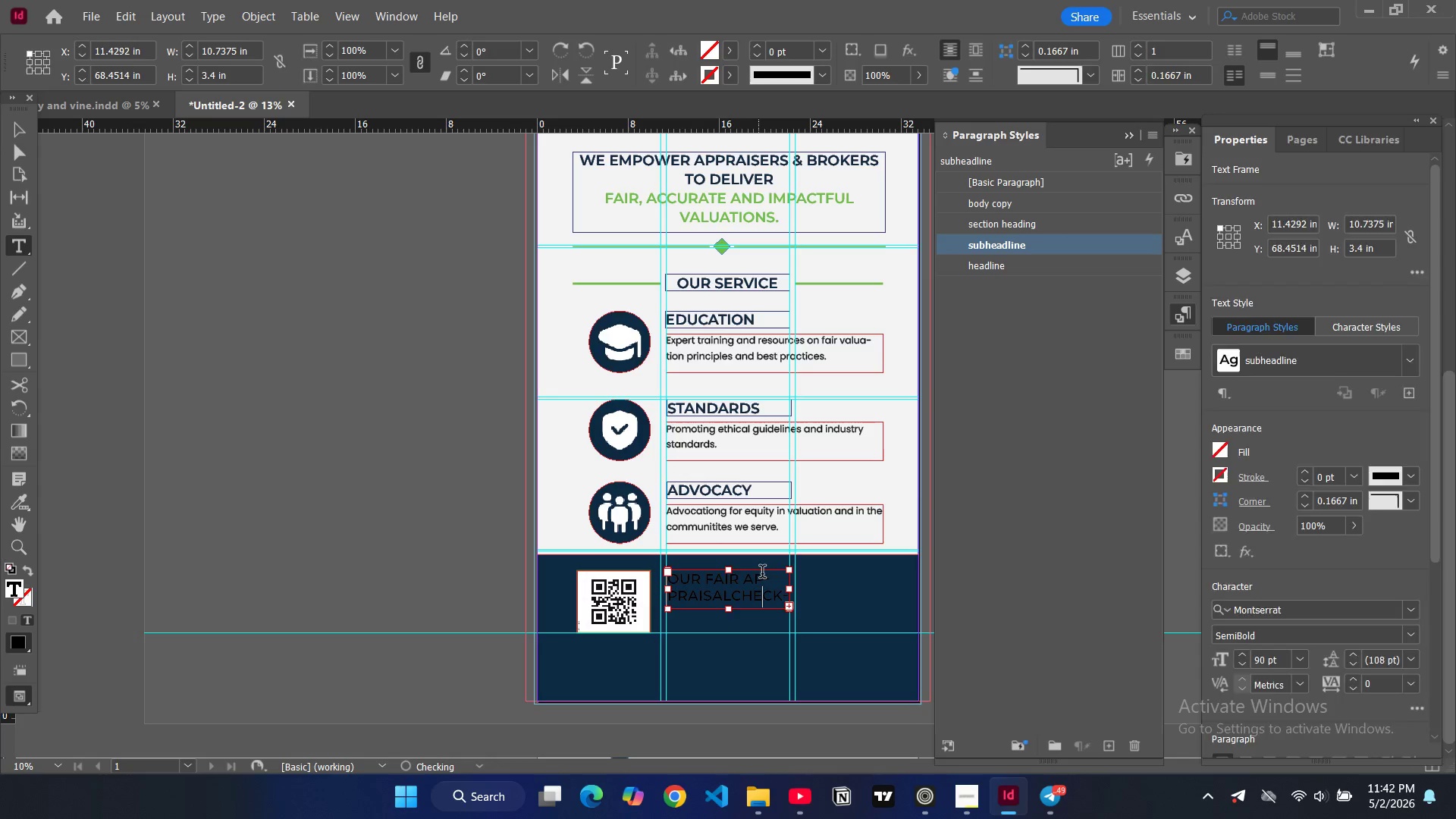 
hold_key(key=ControlLeft, duration=1.02)
 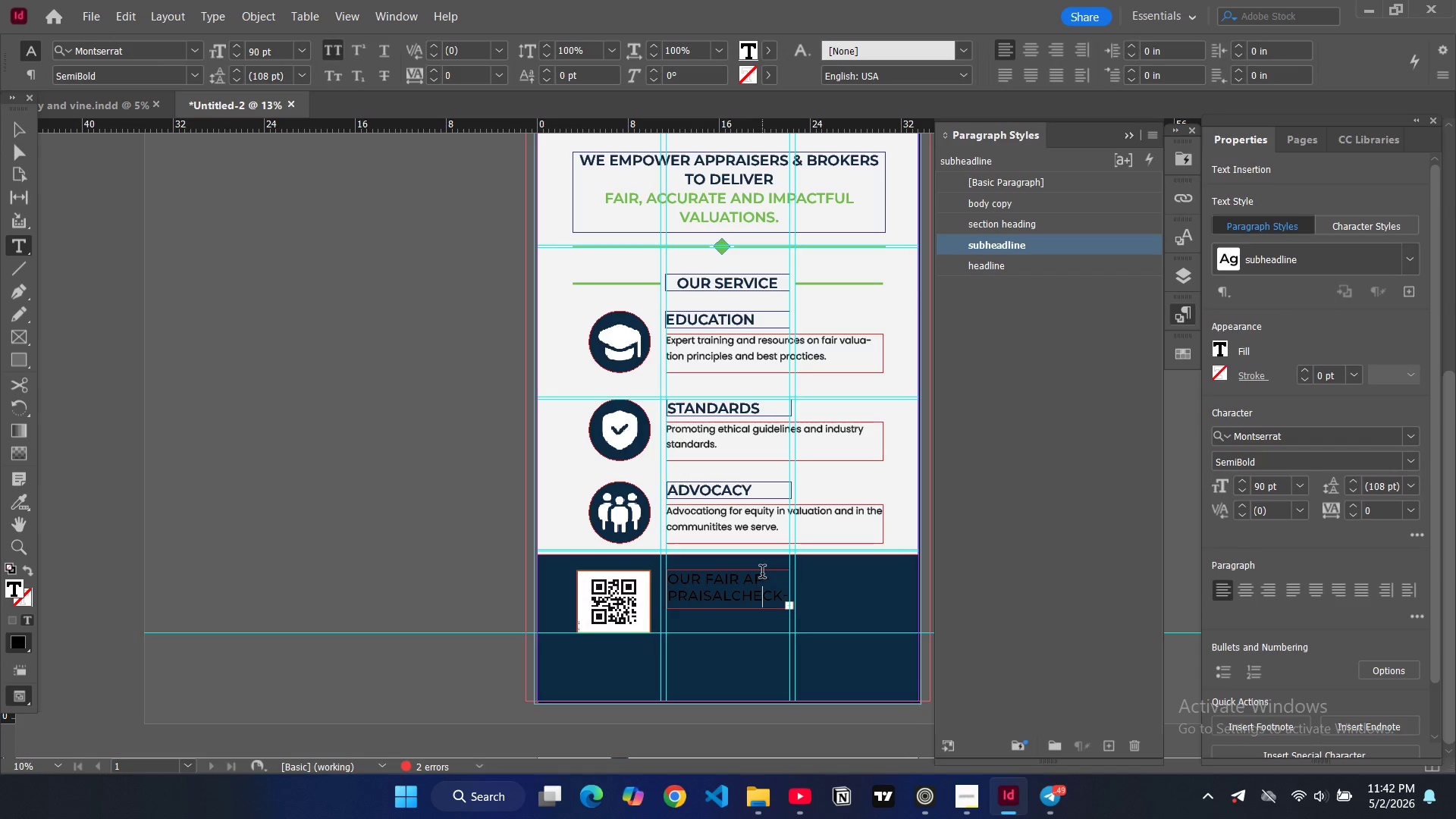 
key(Control+Shift+ShiftLeft)
 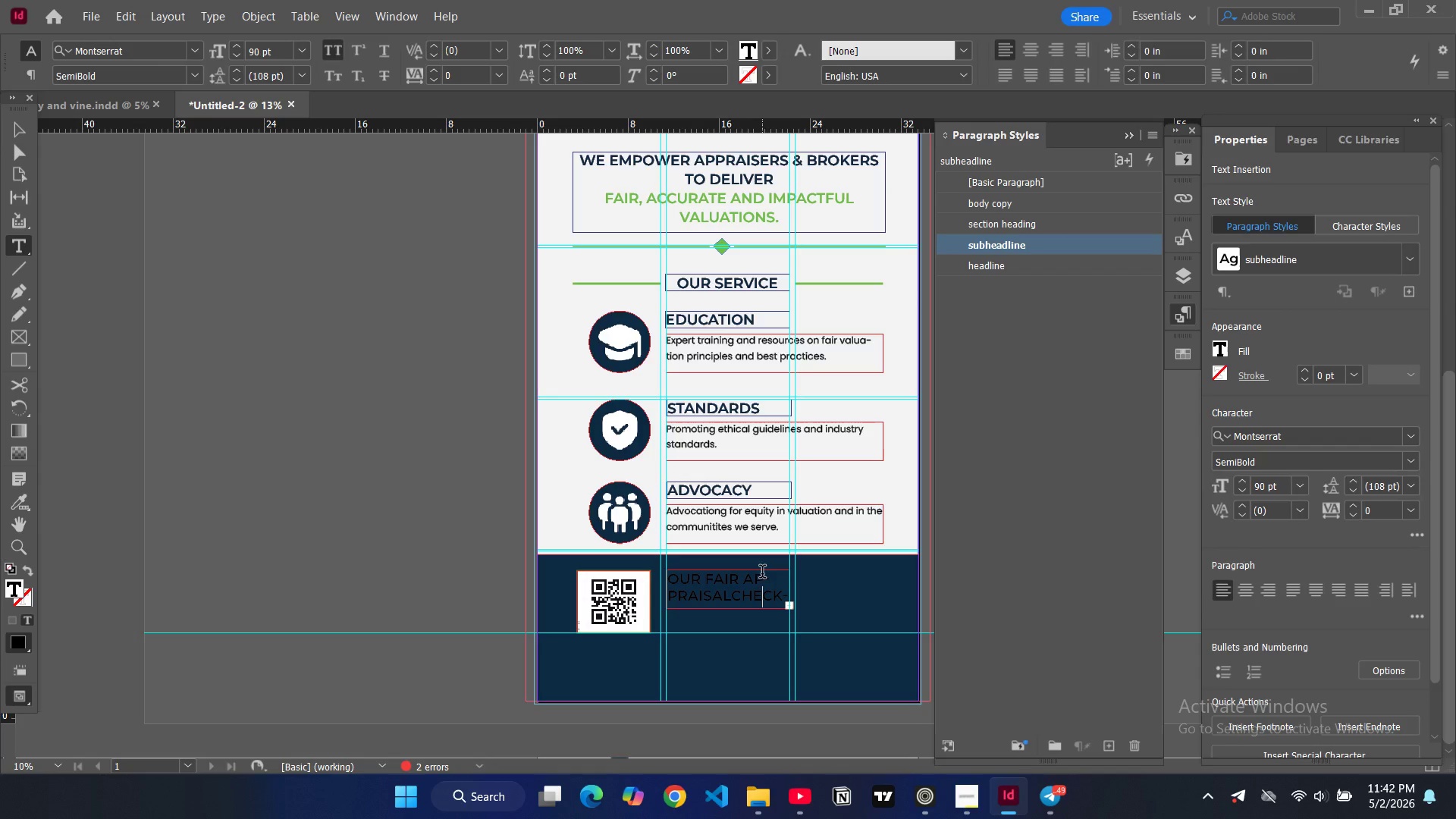 
hold_key(key=ControlLeft, duration=0.56)
 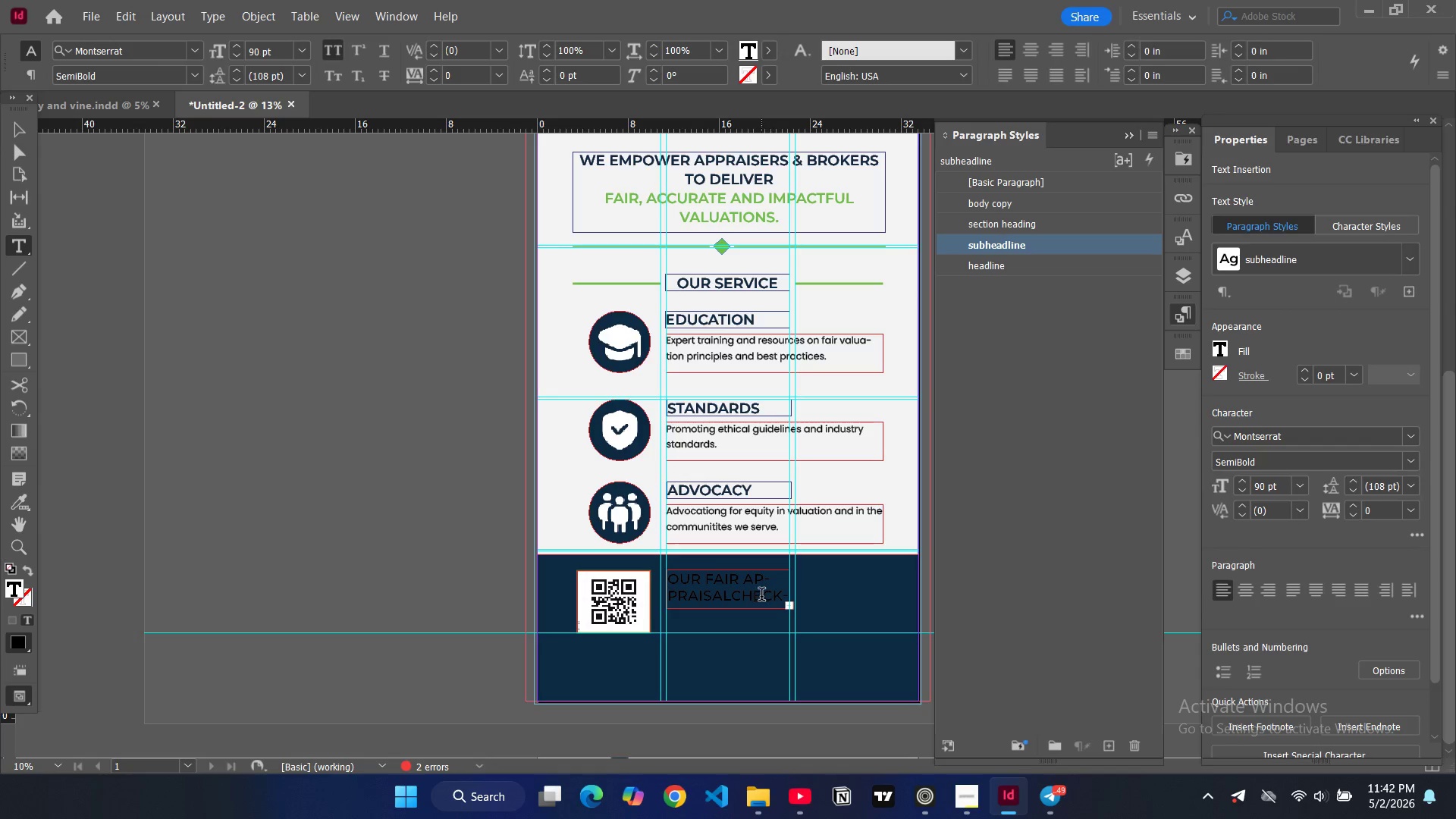 
double_click([761, 596])
 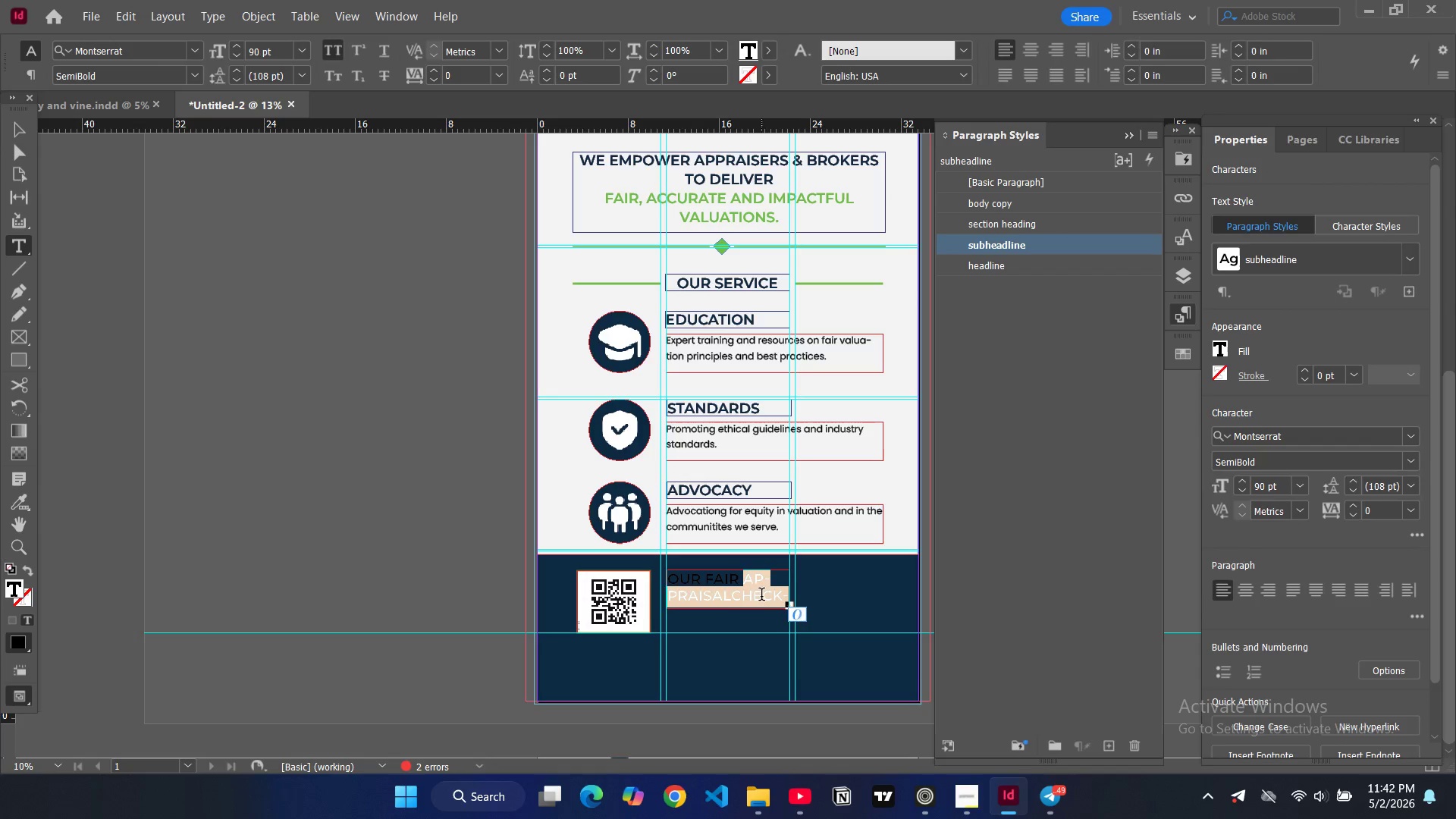 
key(Control+A)
 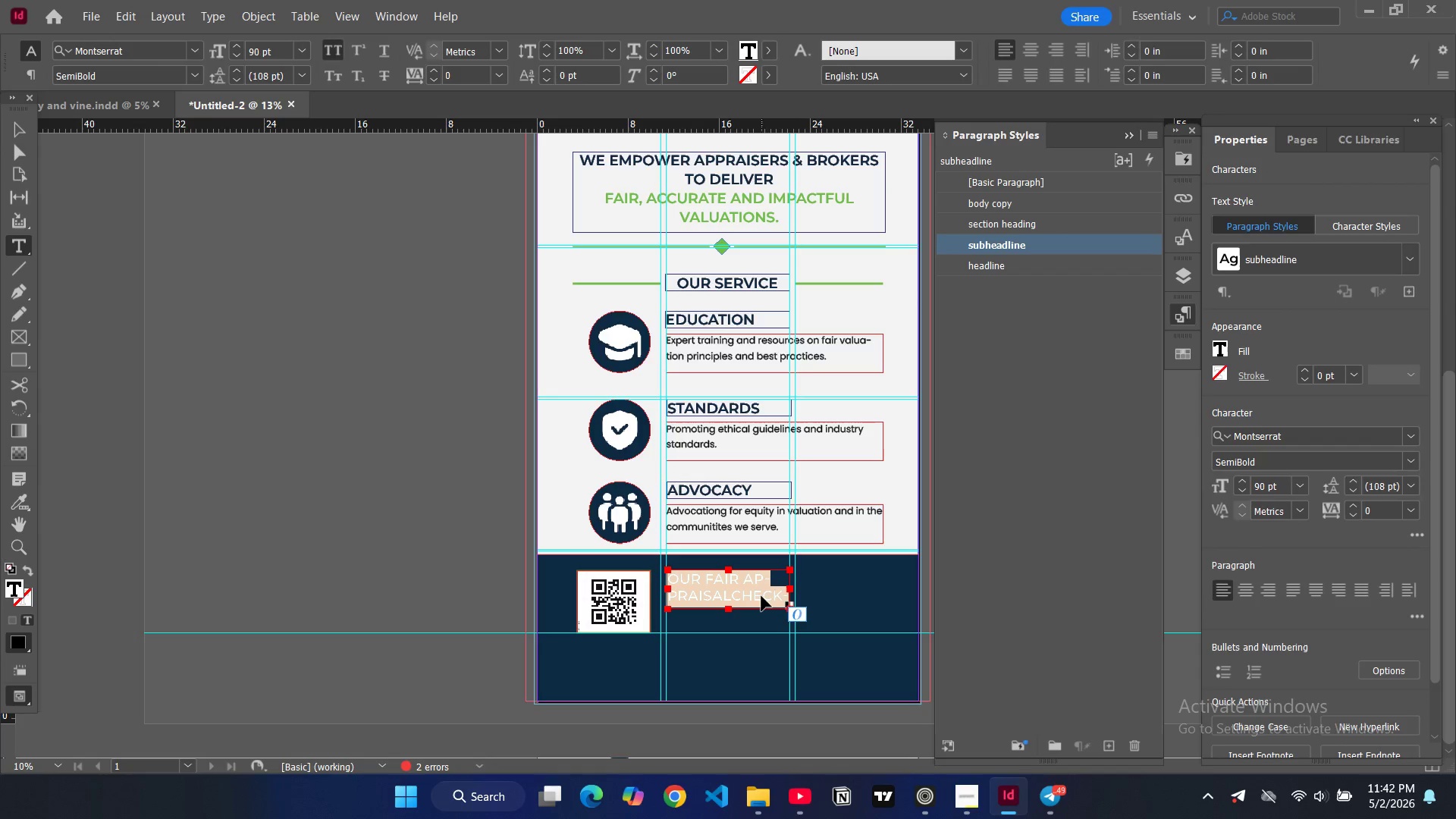 
key(Control+Shift+C)
 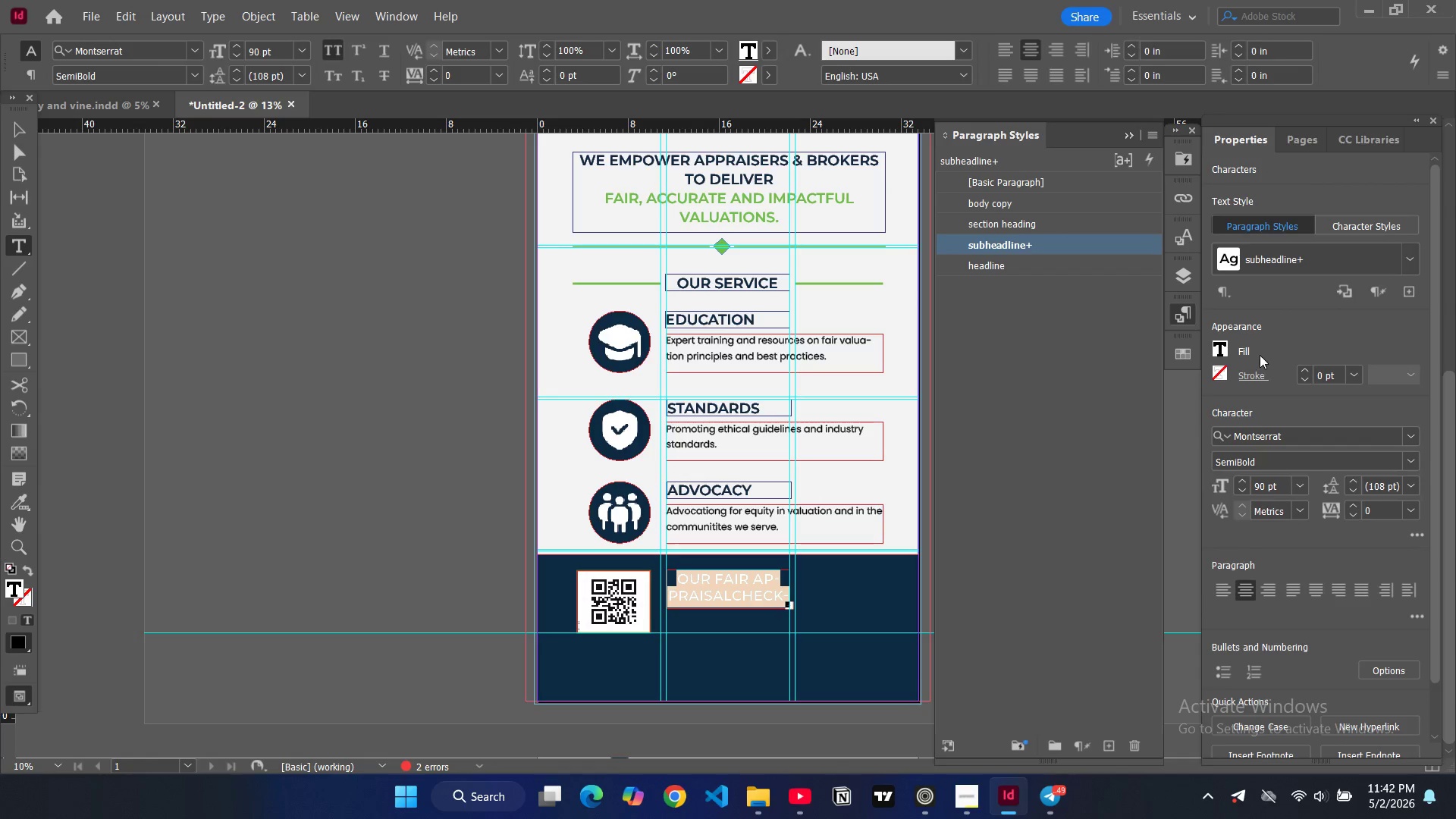 
double_click([1221, 345])
 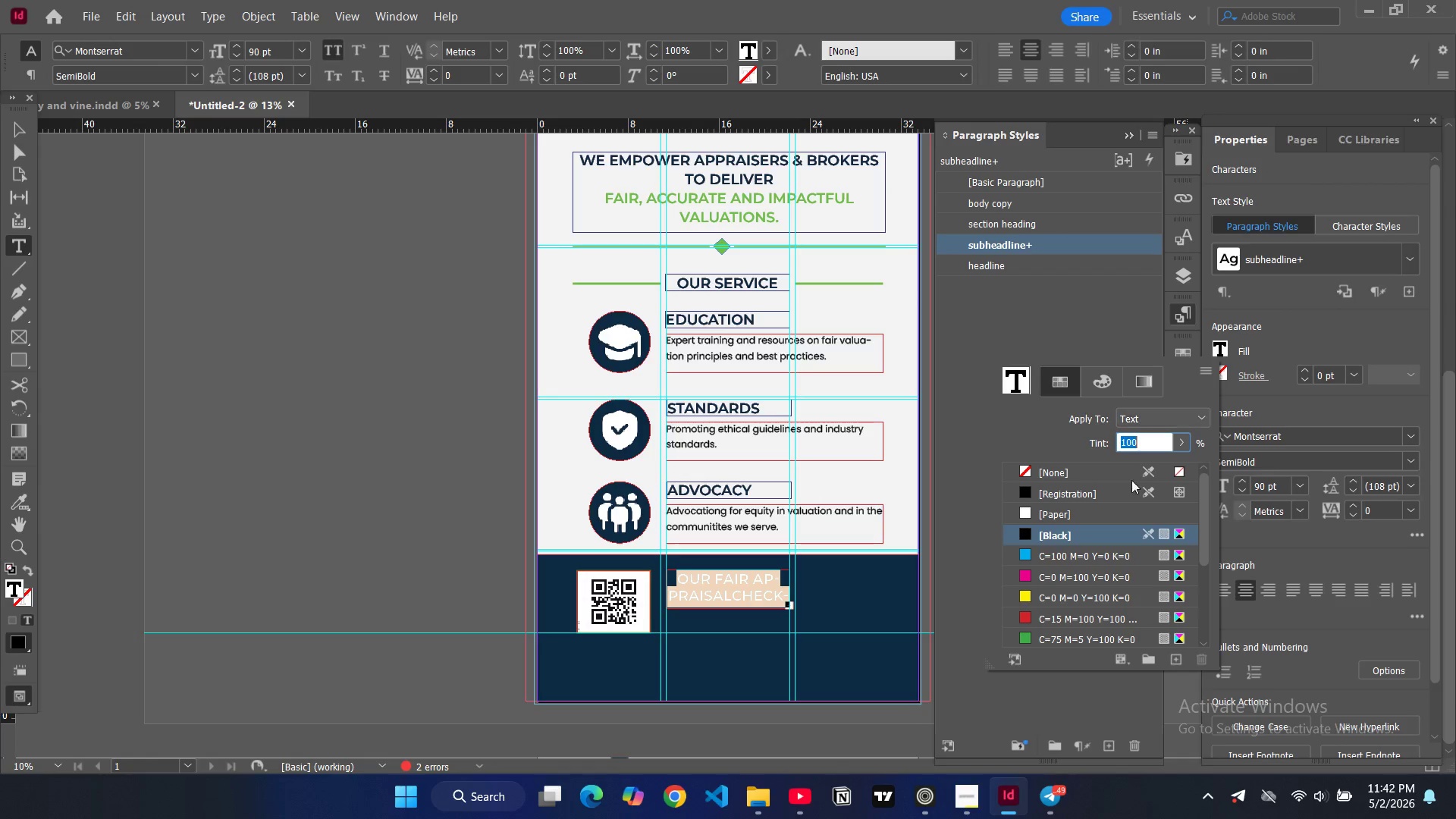 
scroll: coordinate [1043, 587], scroll_direction: down, amount: 9.0
 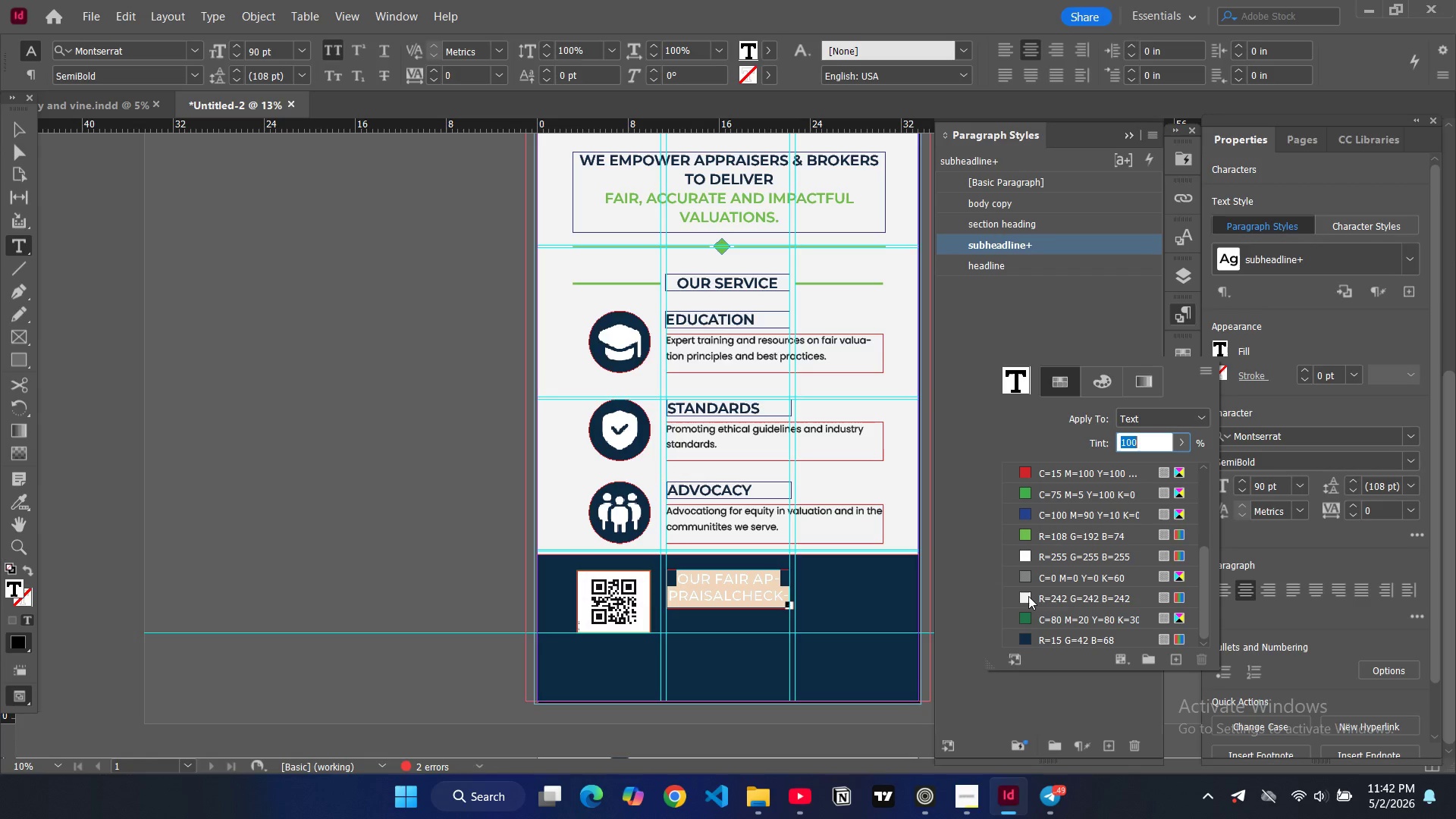 
left_click([1028, 597])
 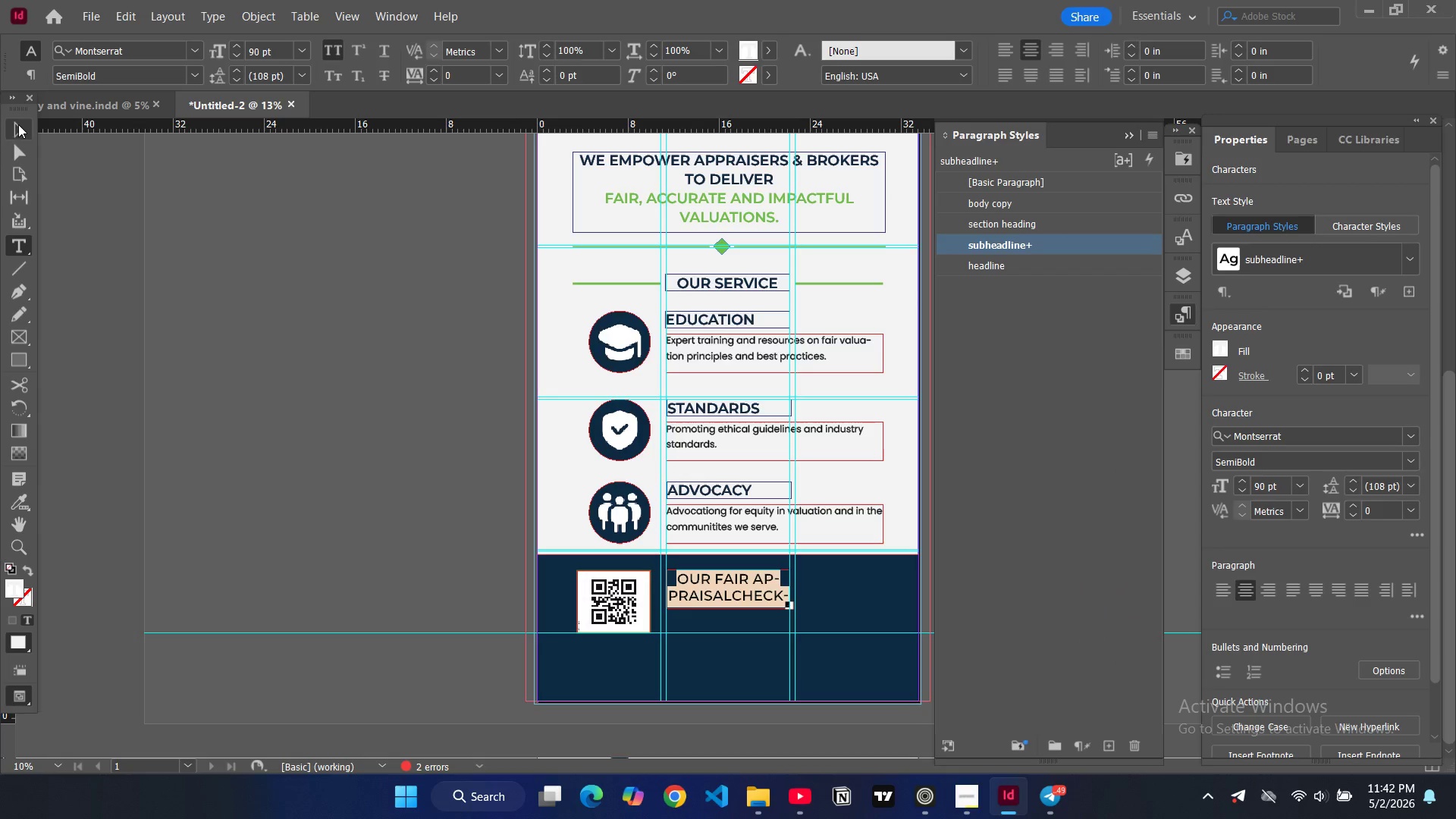 
double_click([325, 299])
 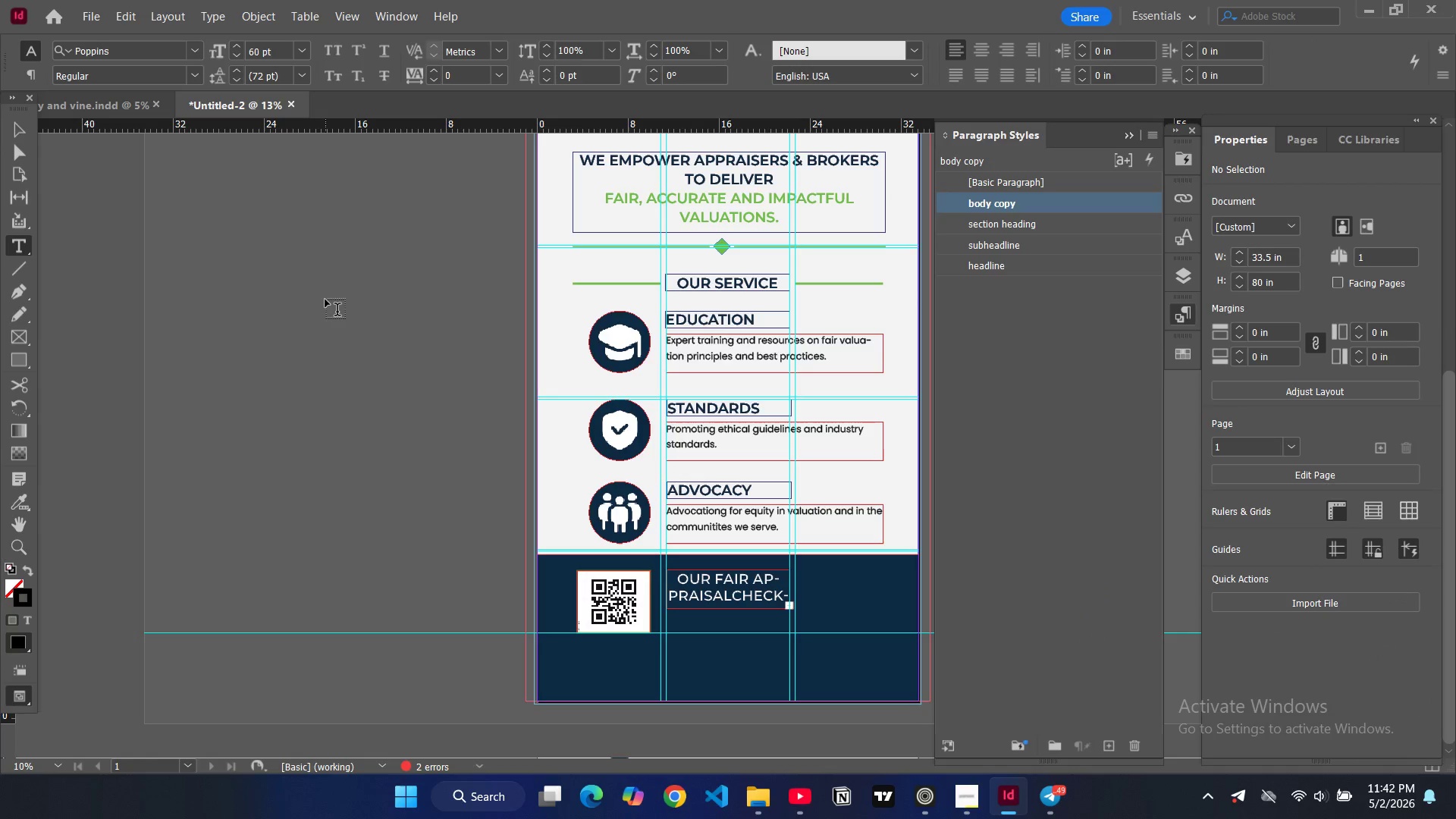 
key(W)
 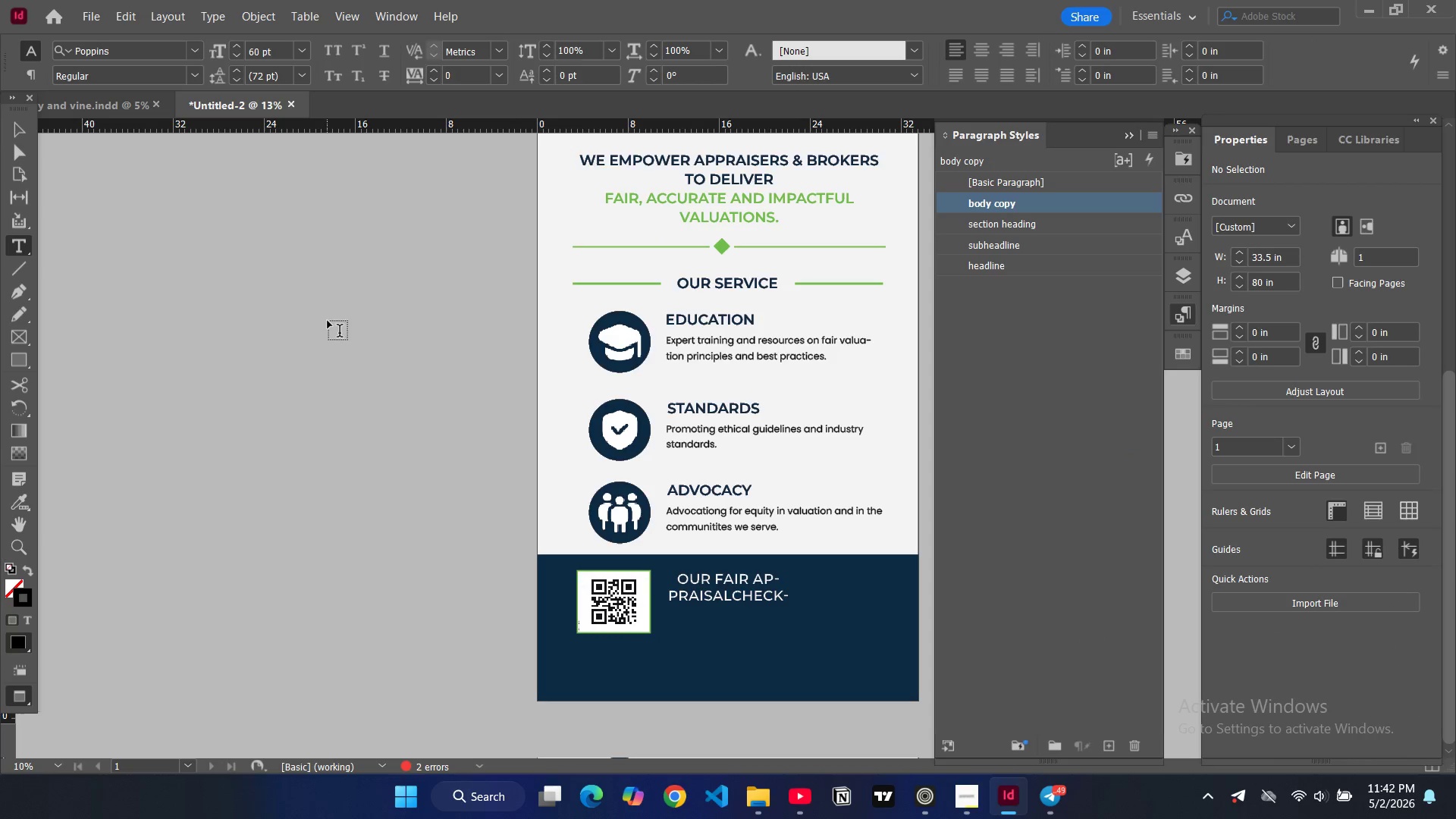 
key(W)
 